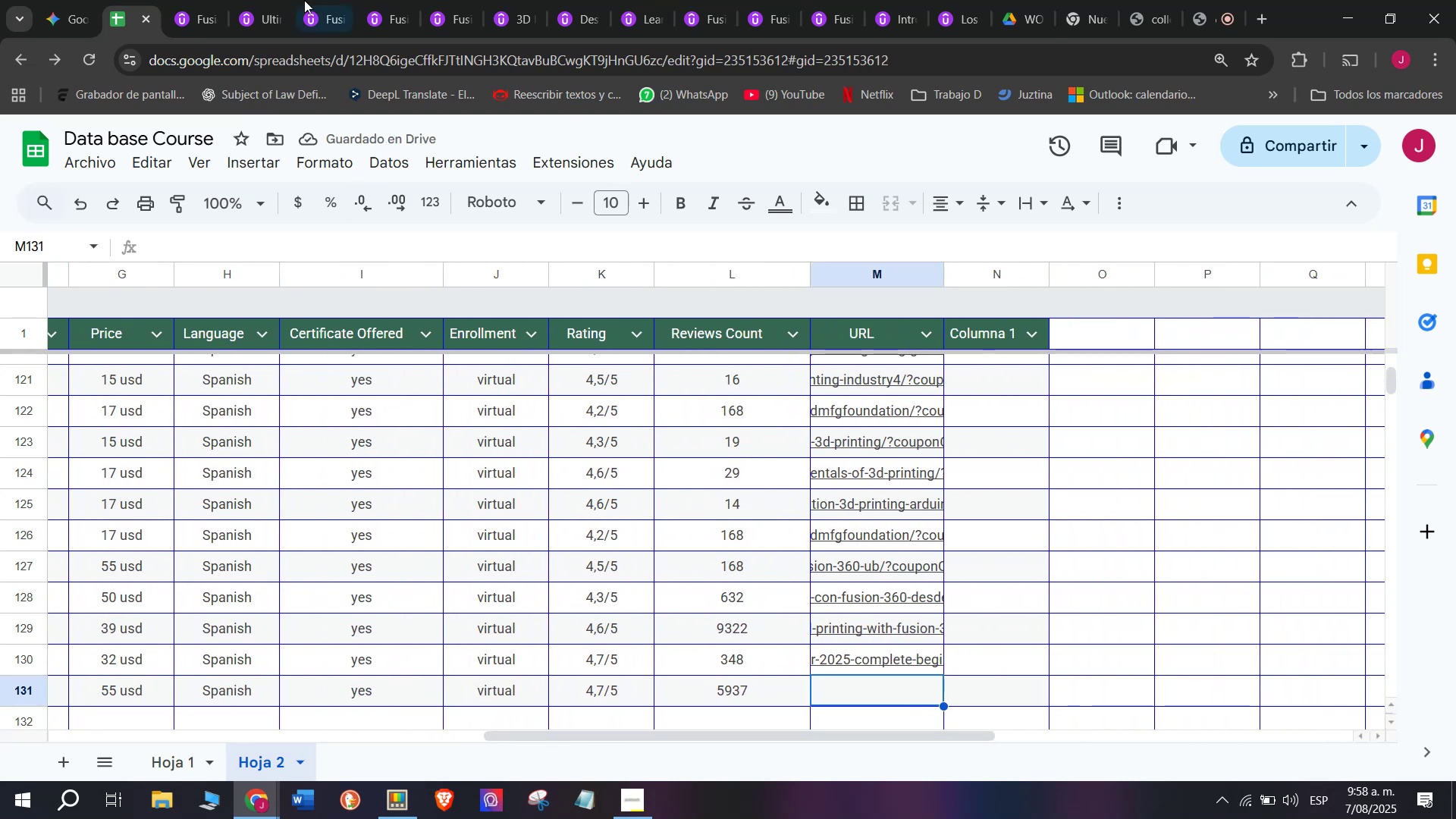 
left_click([180, 0])
 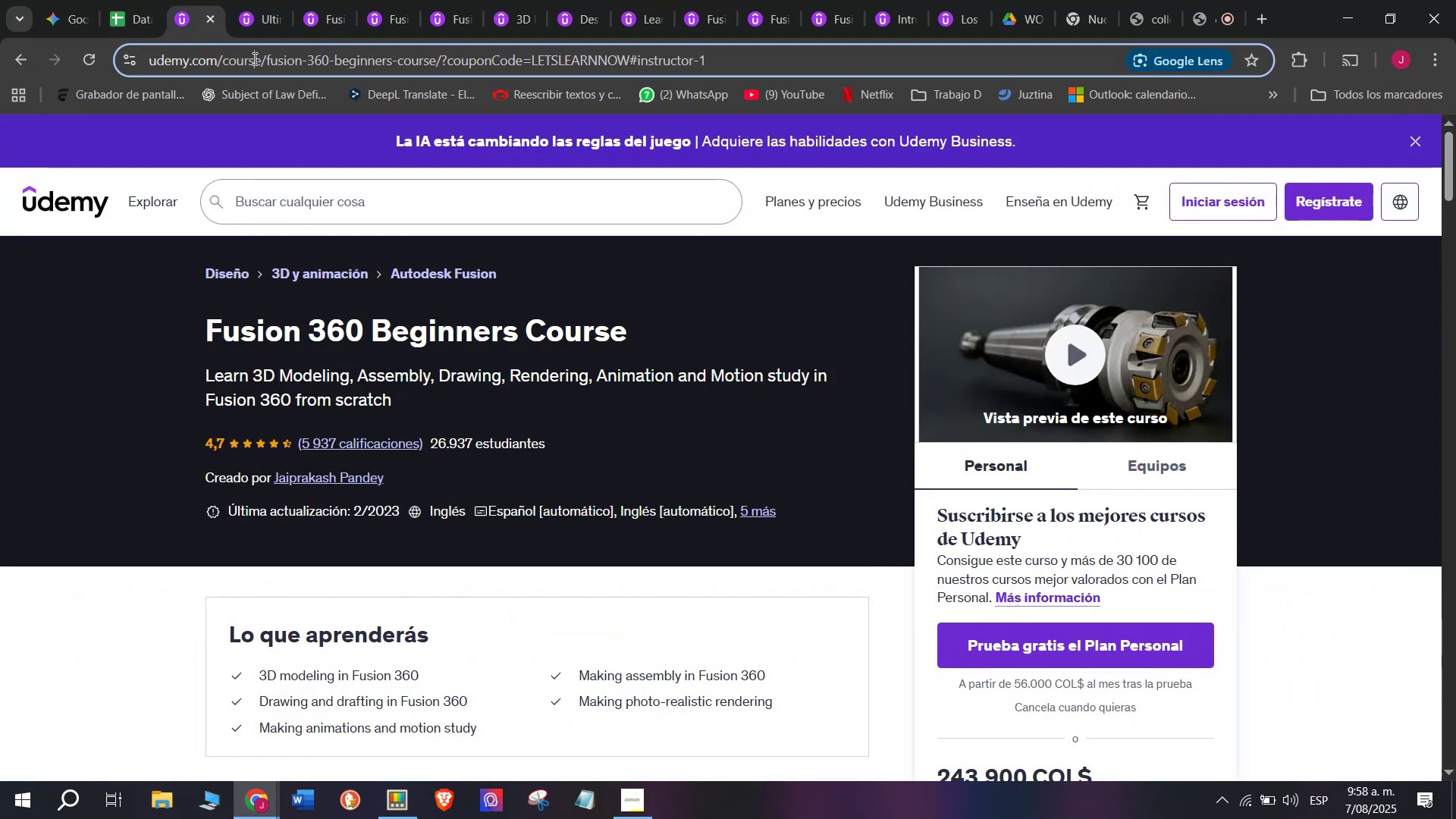 
double_click([256, 58])
 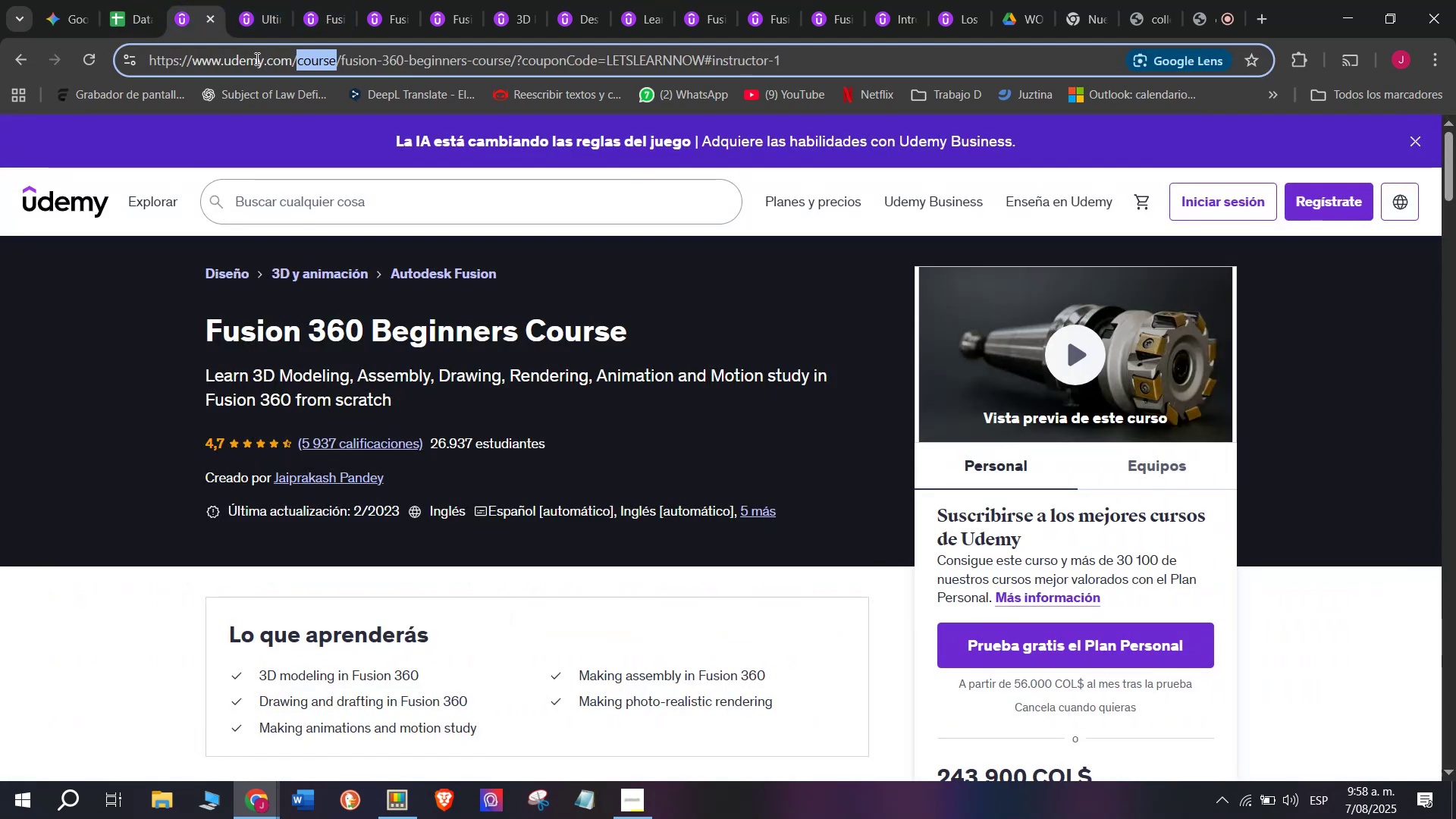 
triple_click([256, 58])
 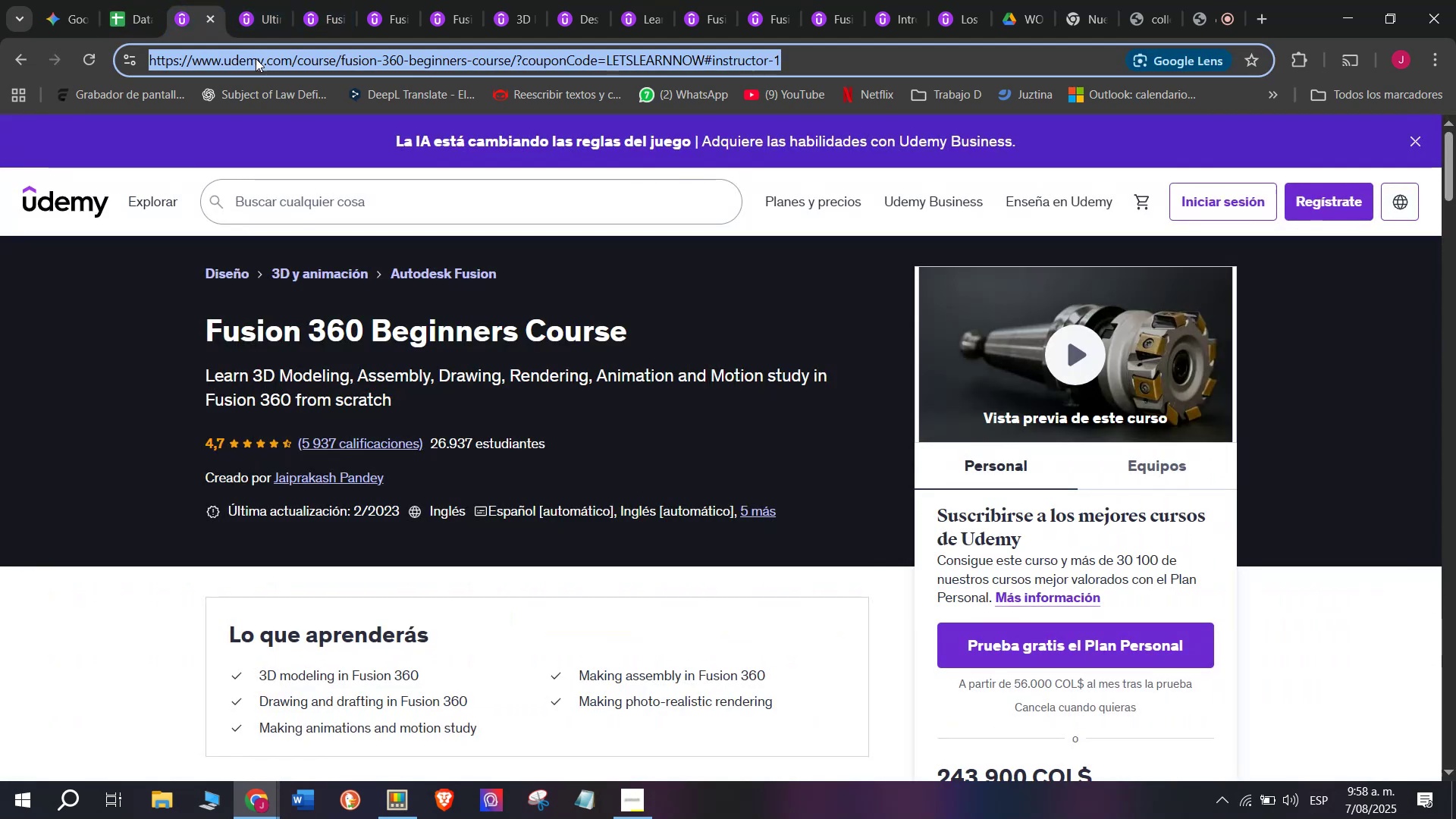 
key(Control+ControlLeft)
 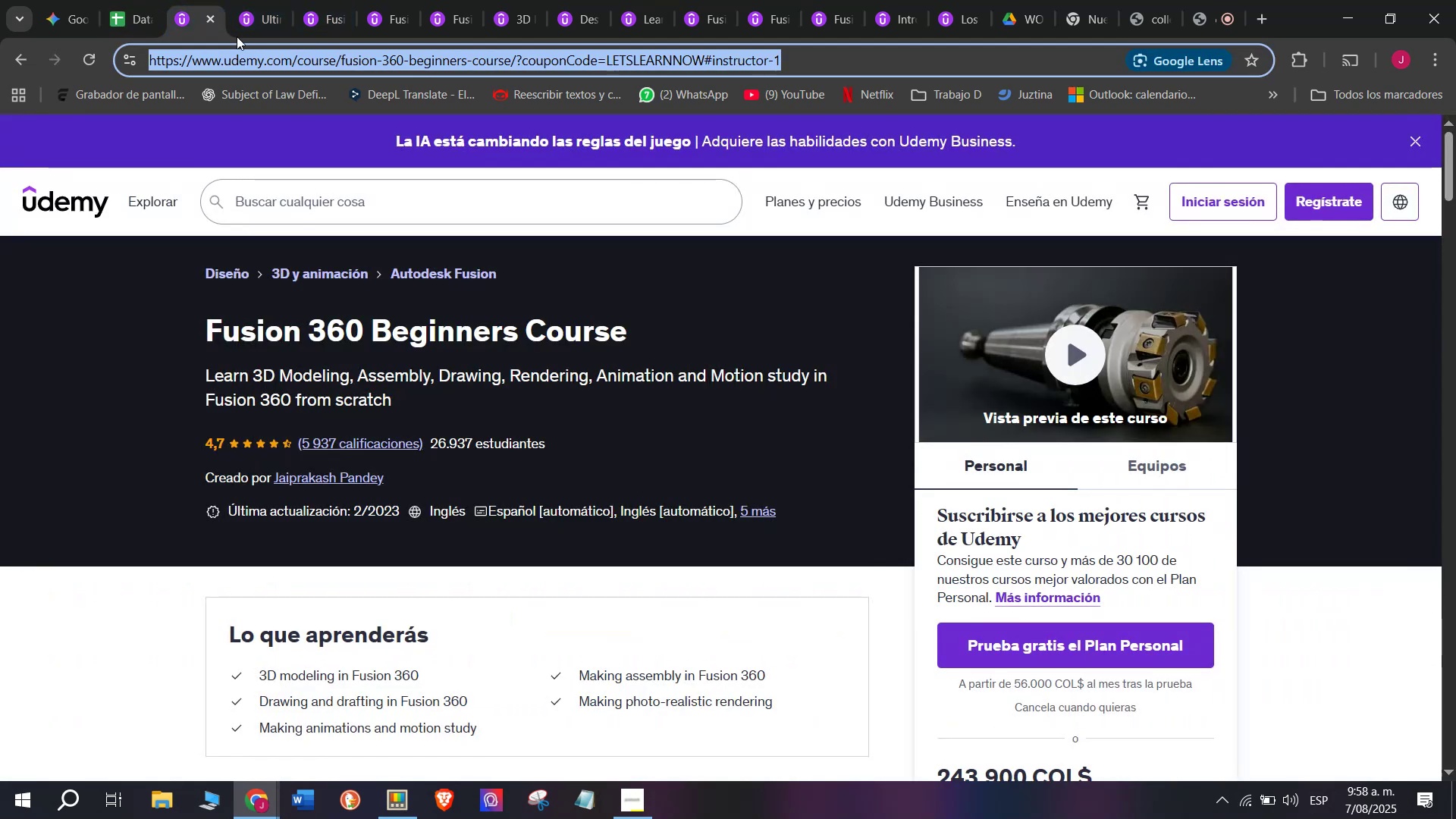 
key(Break)
 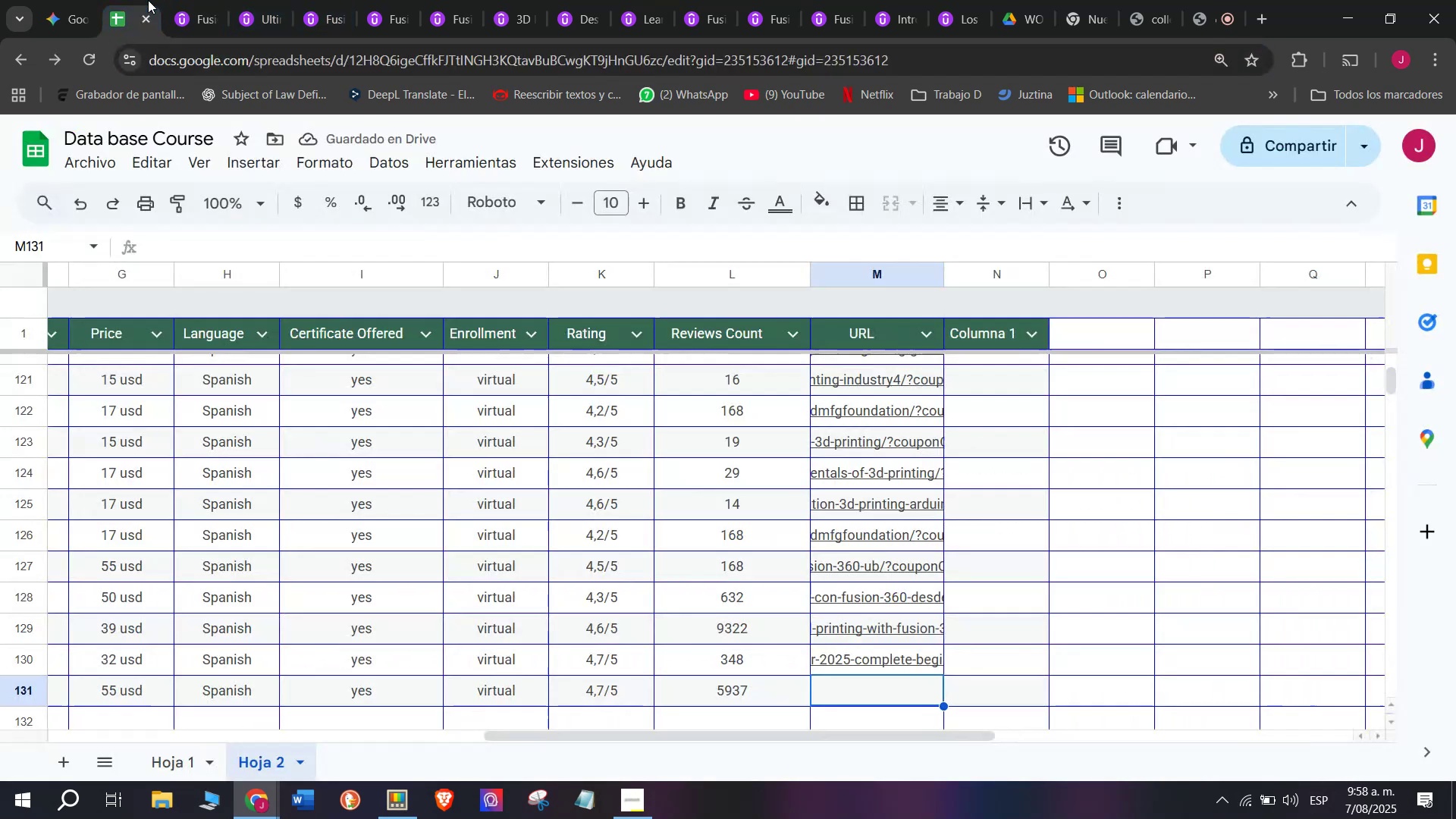 
key(Control+C)
 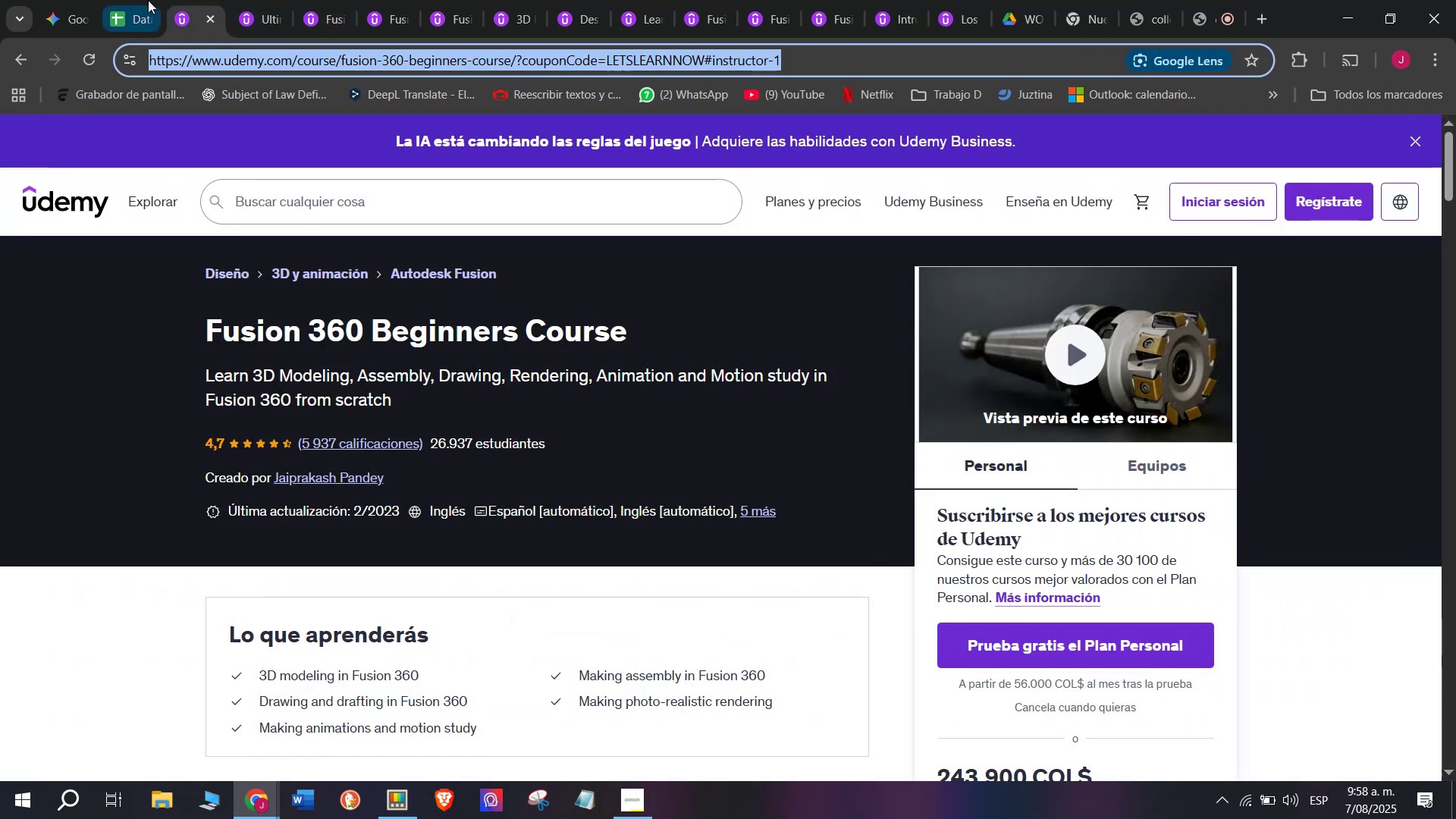 
triple_click([148, 0])
 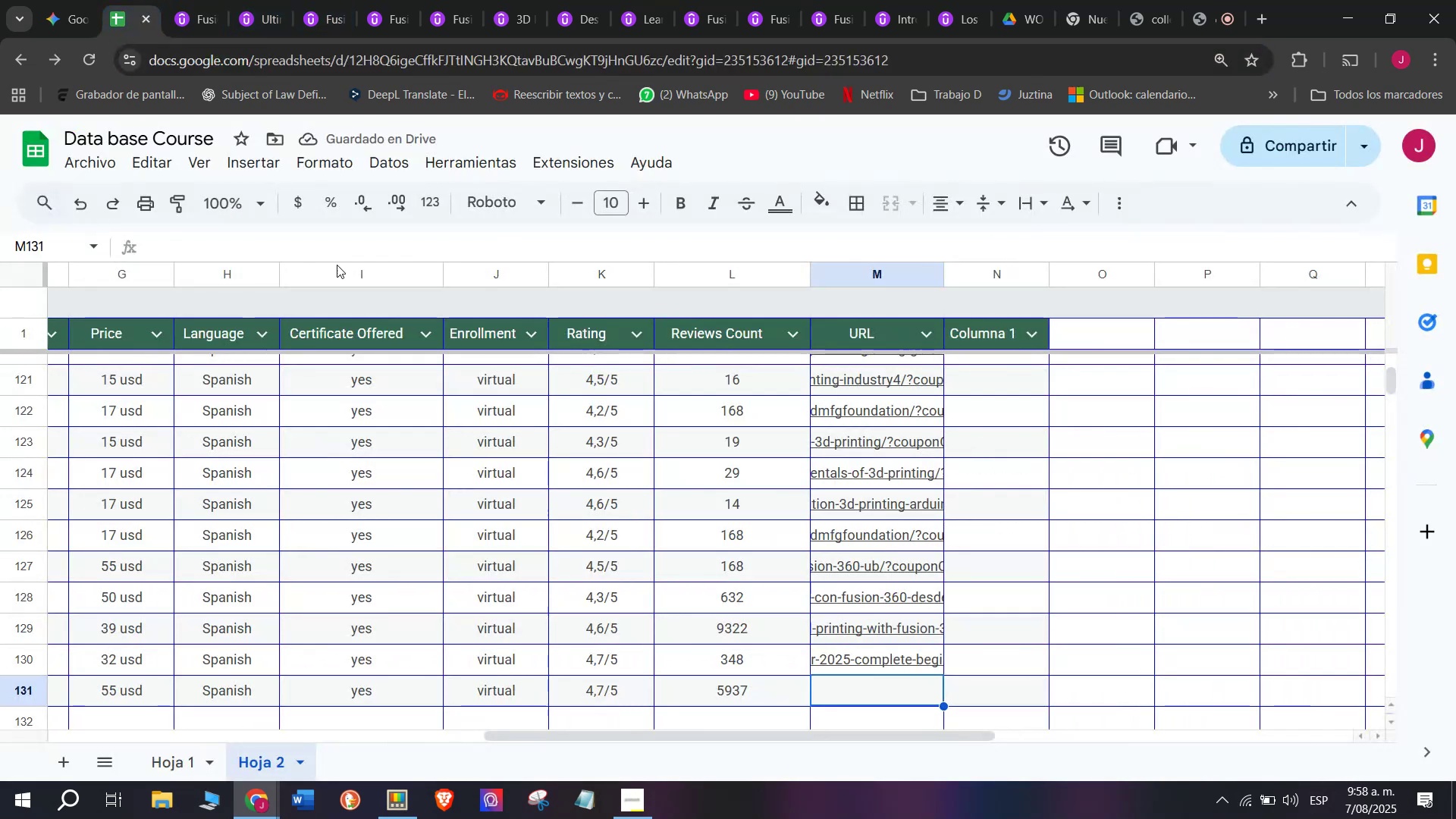 
key(Z)
 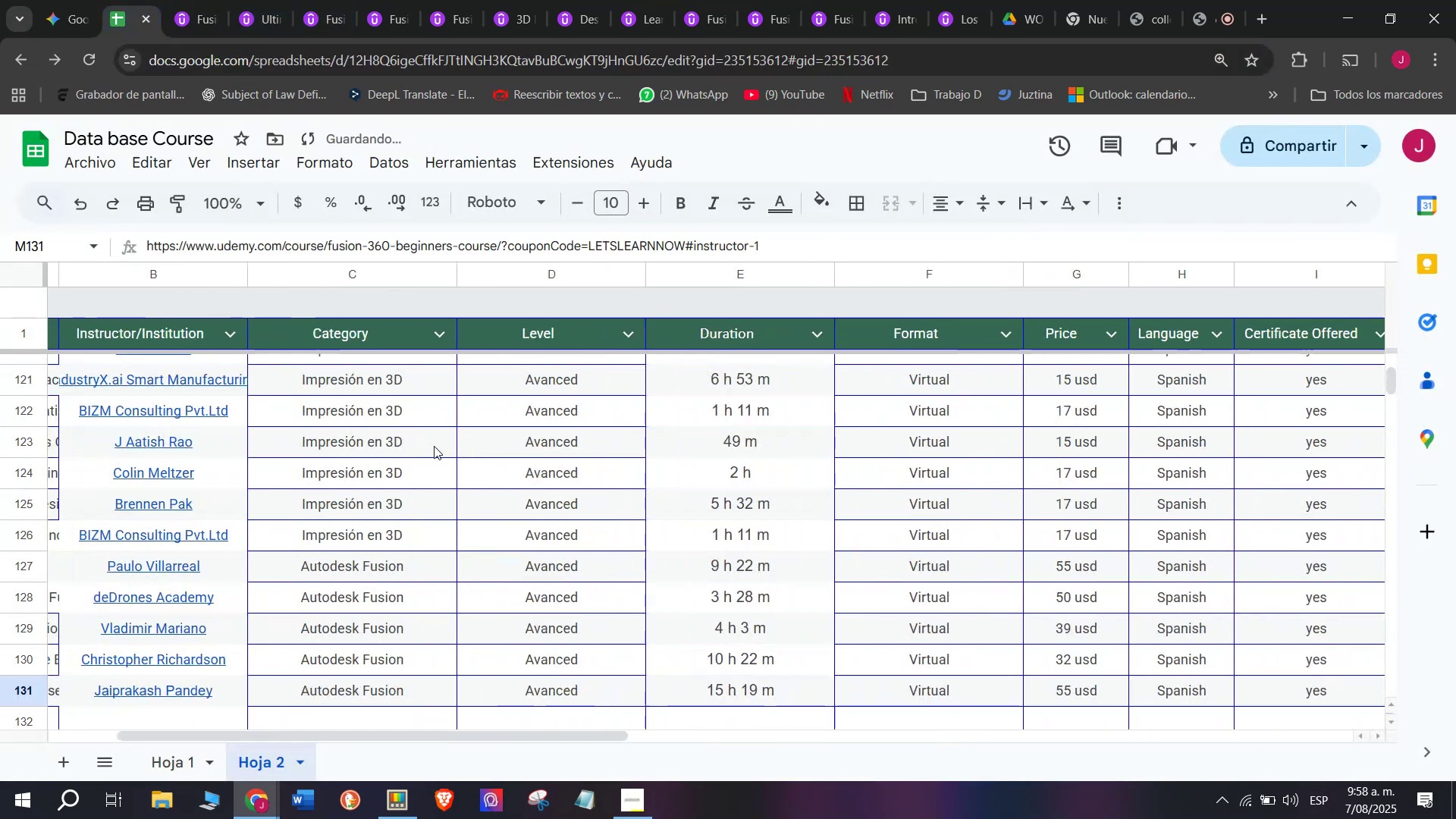 
key(Control+V)
 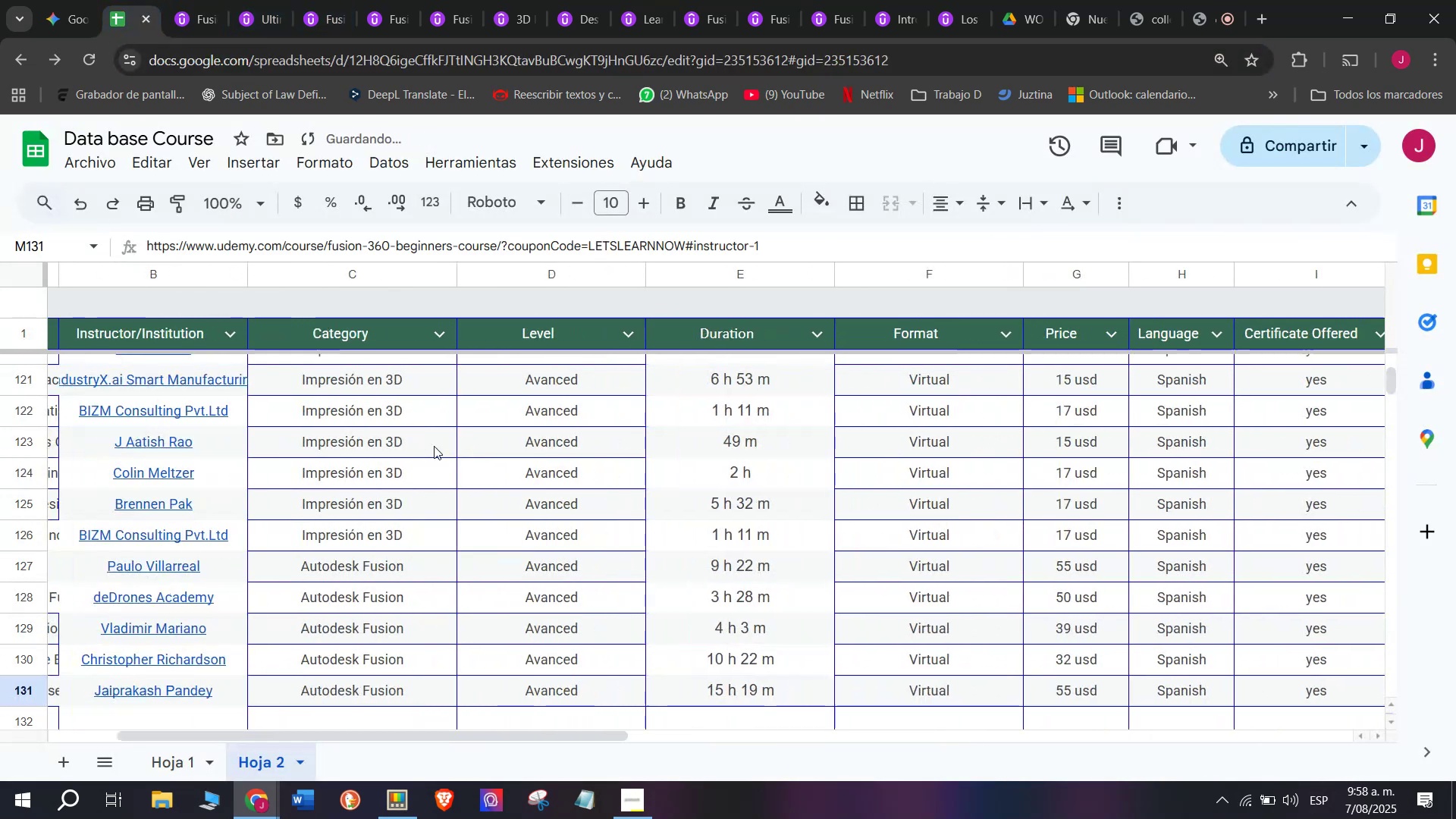 
key(Control+ControlLeft)
 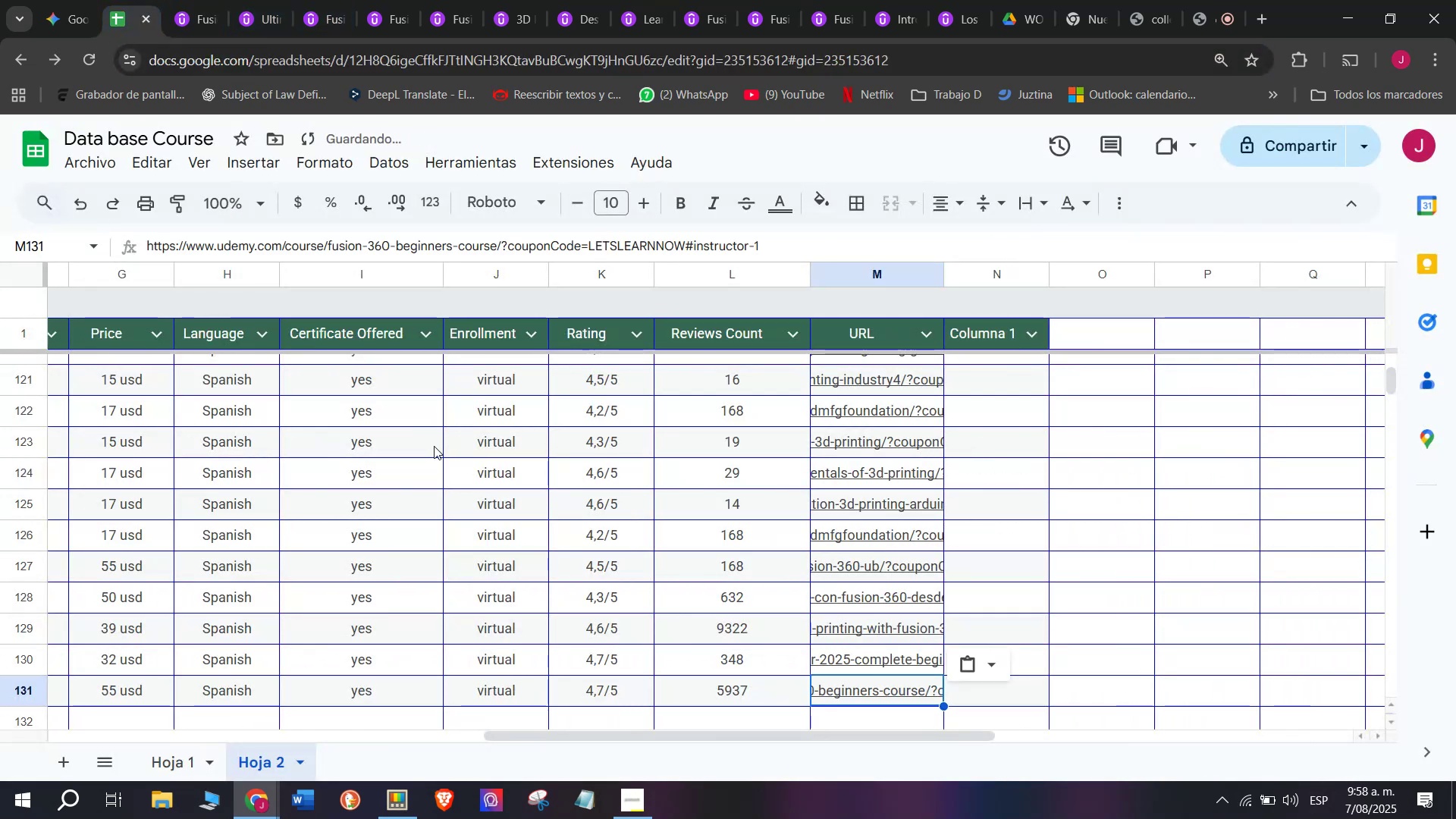 
scroll: coordinate [302, 450], scroll_direction: up, amount: 7.0
 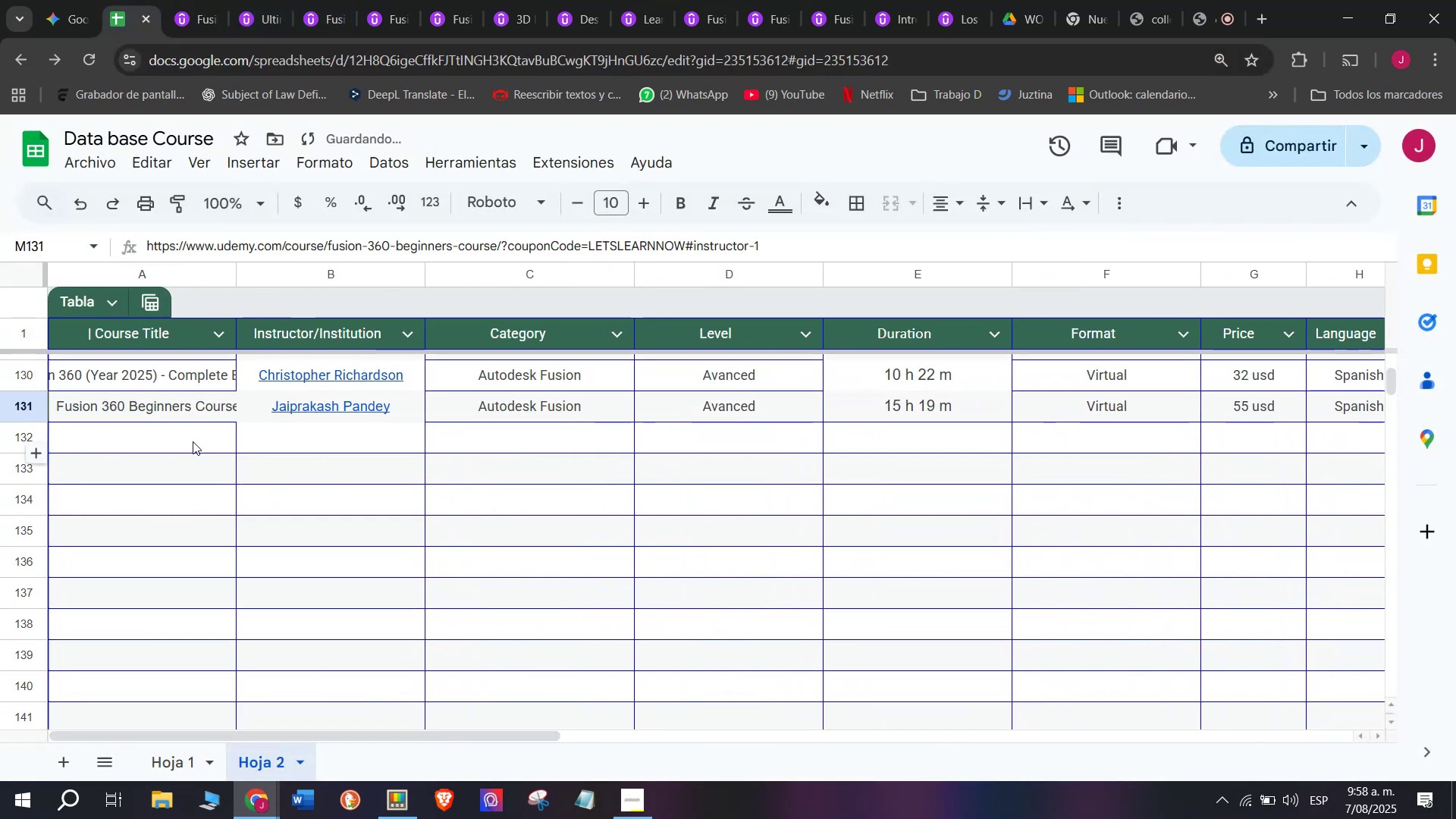 
left_click([193, 441])
 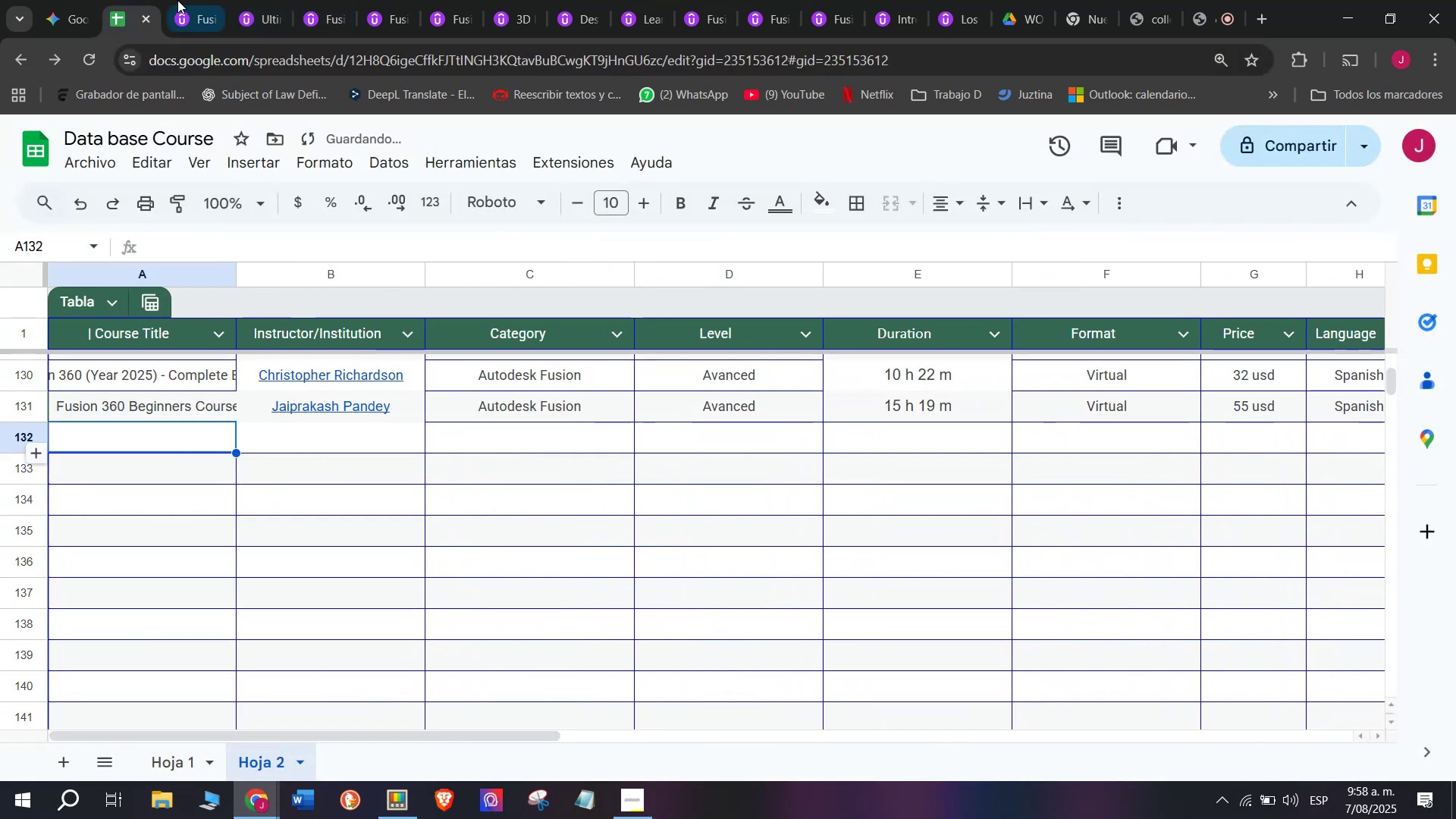 
left_click([177, 0])
 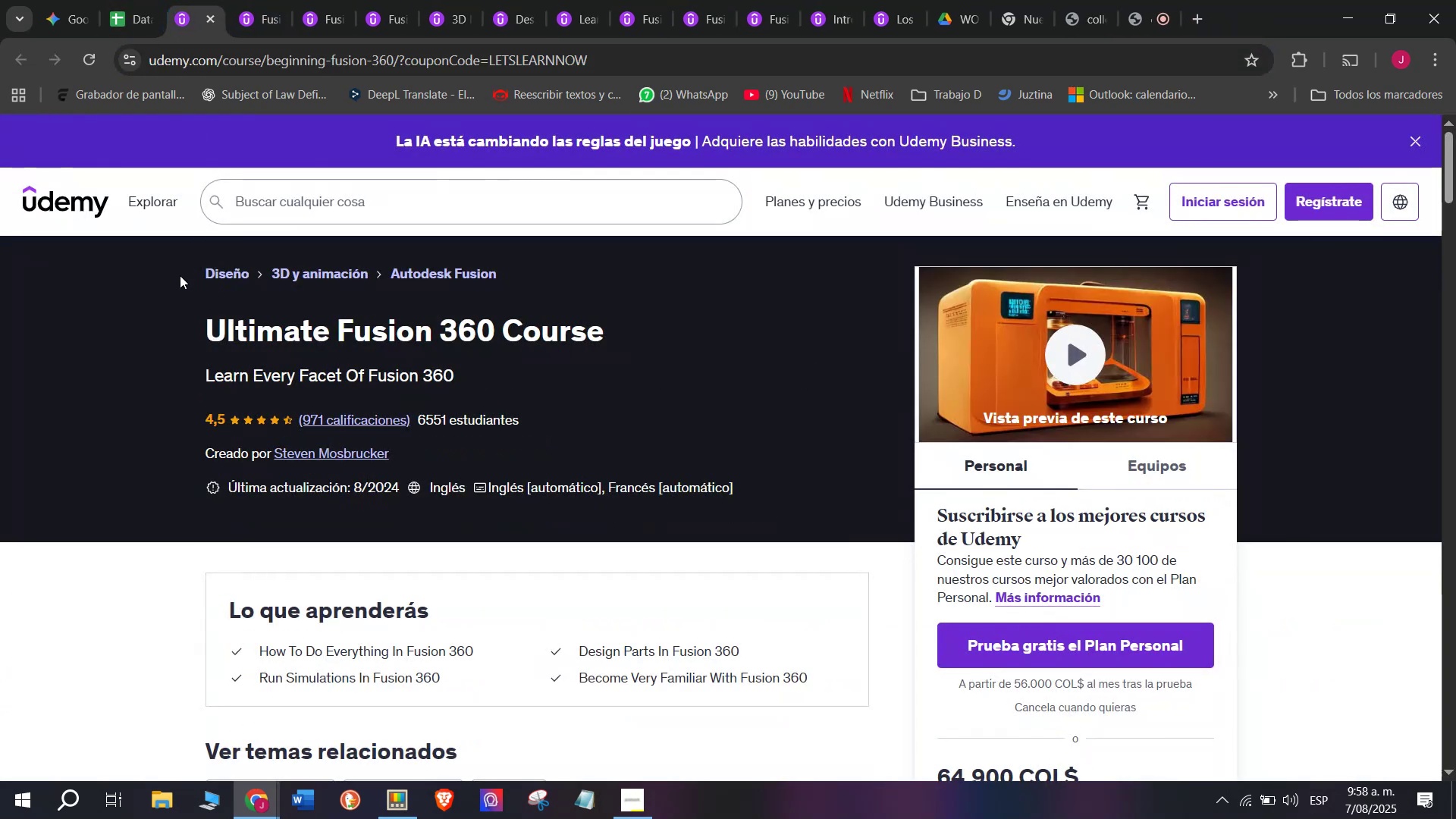 
left_click_drag(start_coordinate=[172, 334], to_coordinate=[615, 327])
 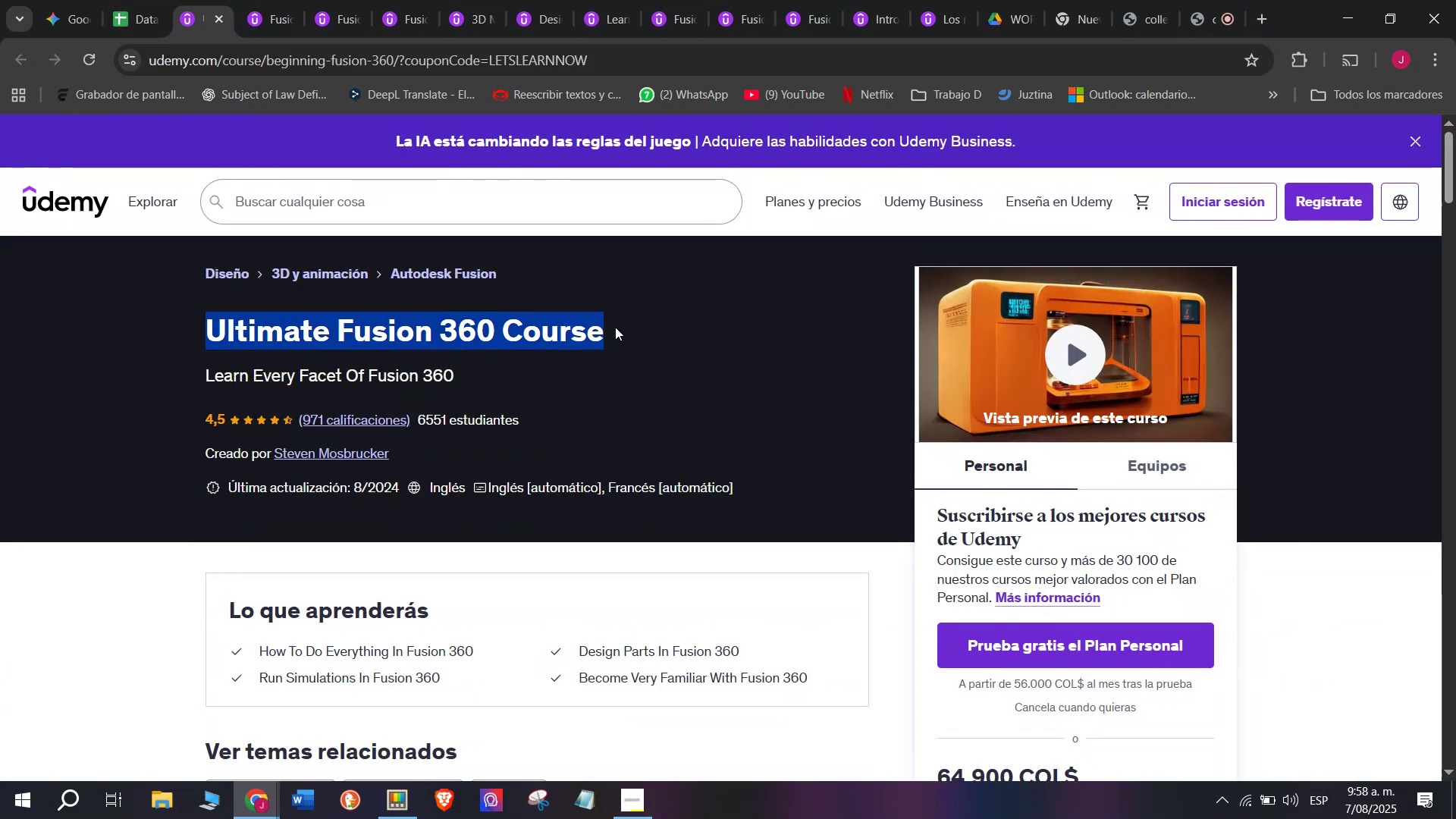 
key(Break)
 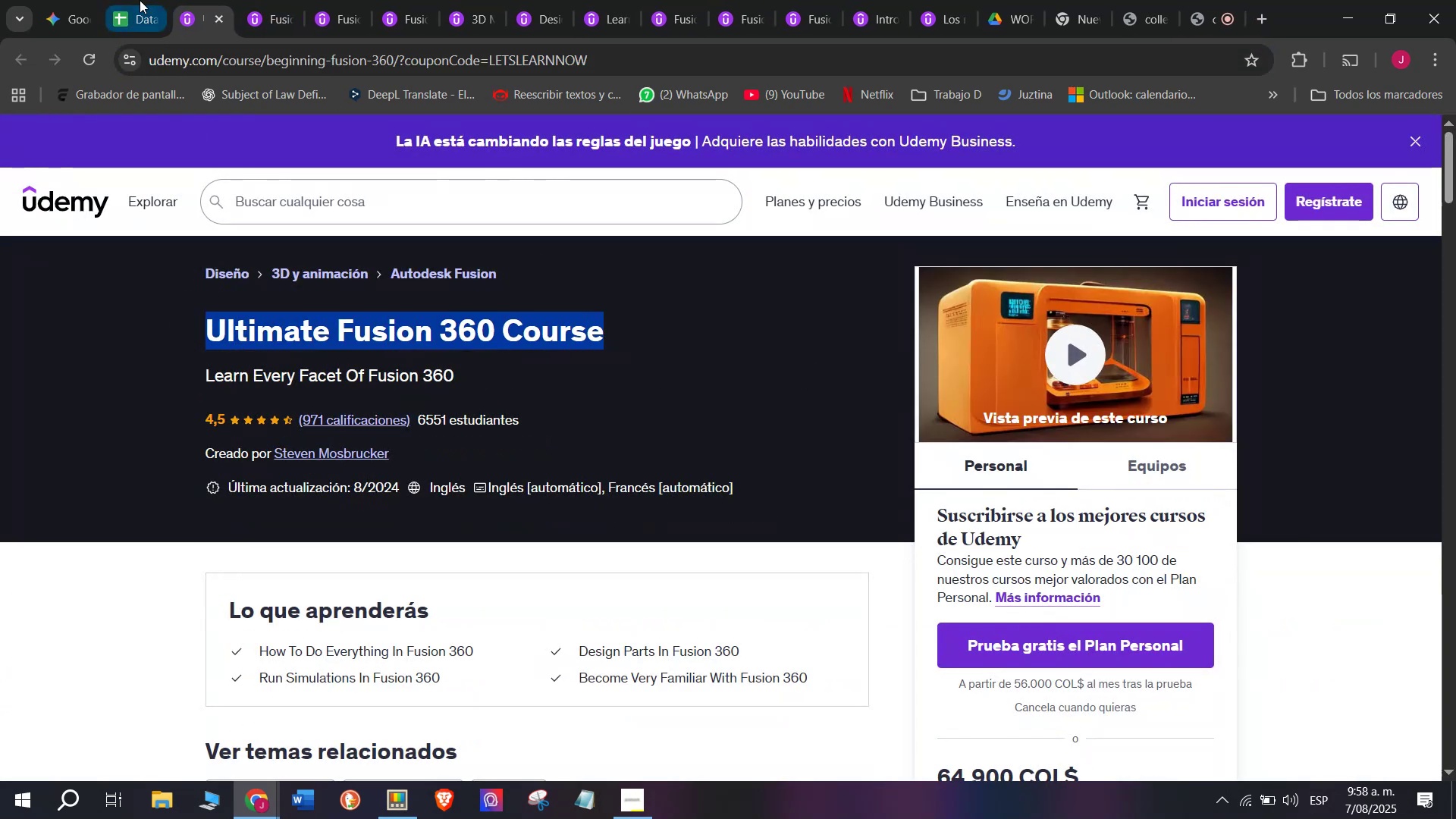 
key(Control+ControlLeft)
 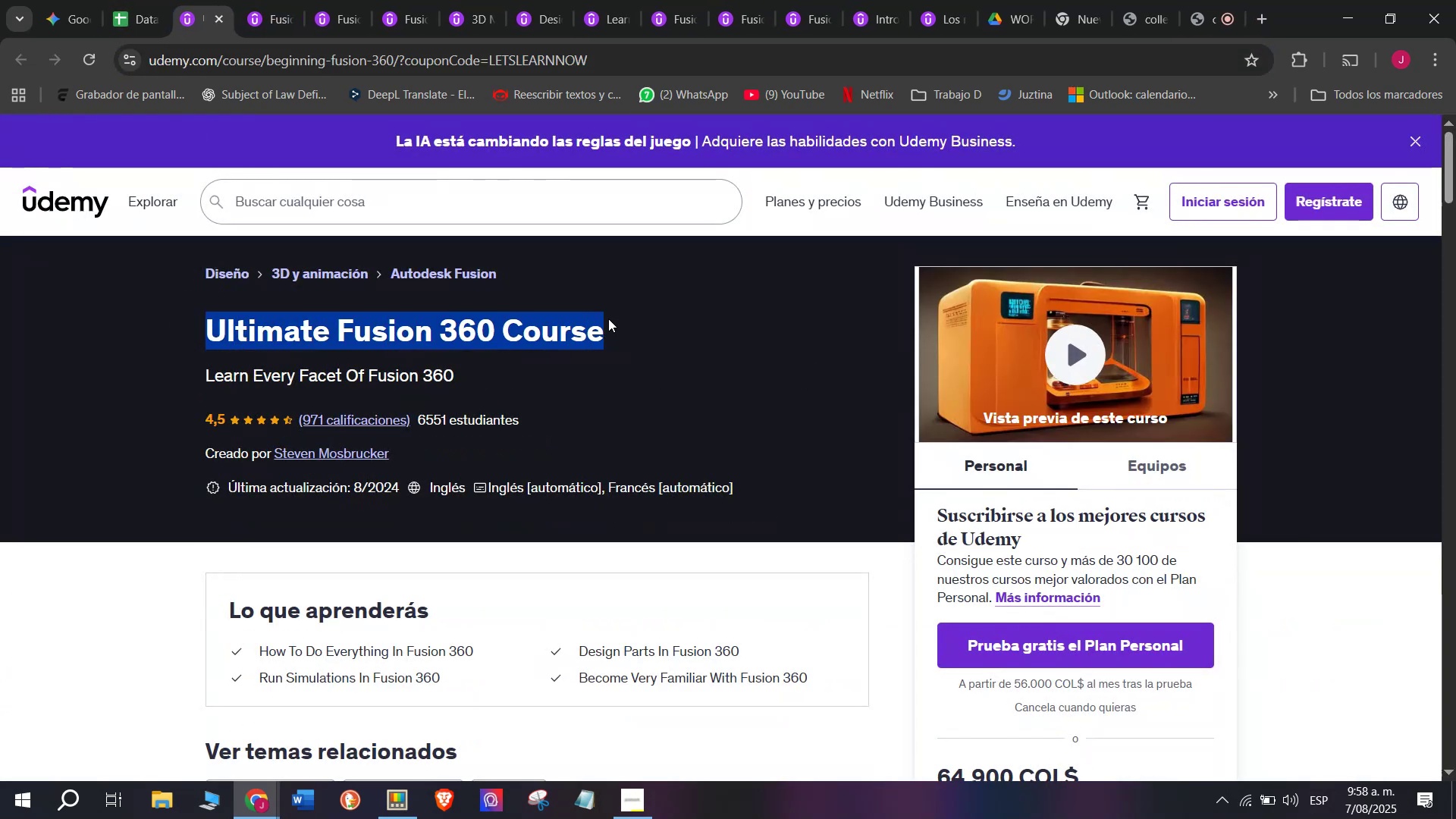 
key(Control+C)
 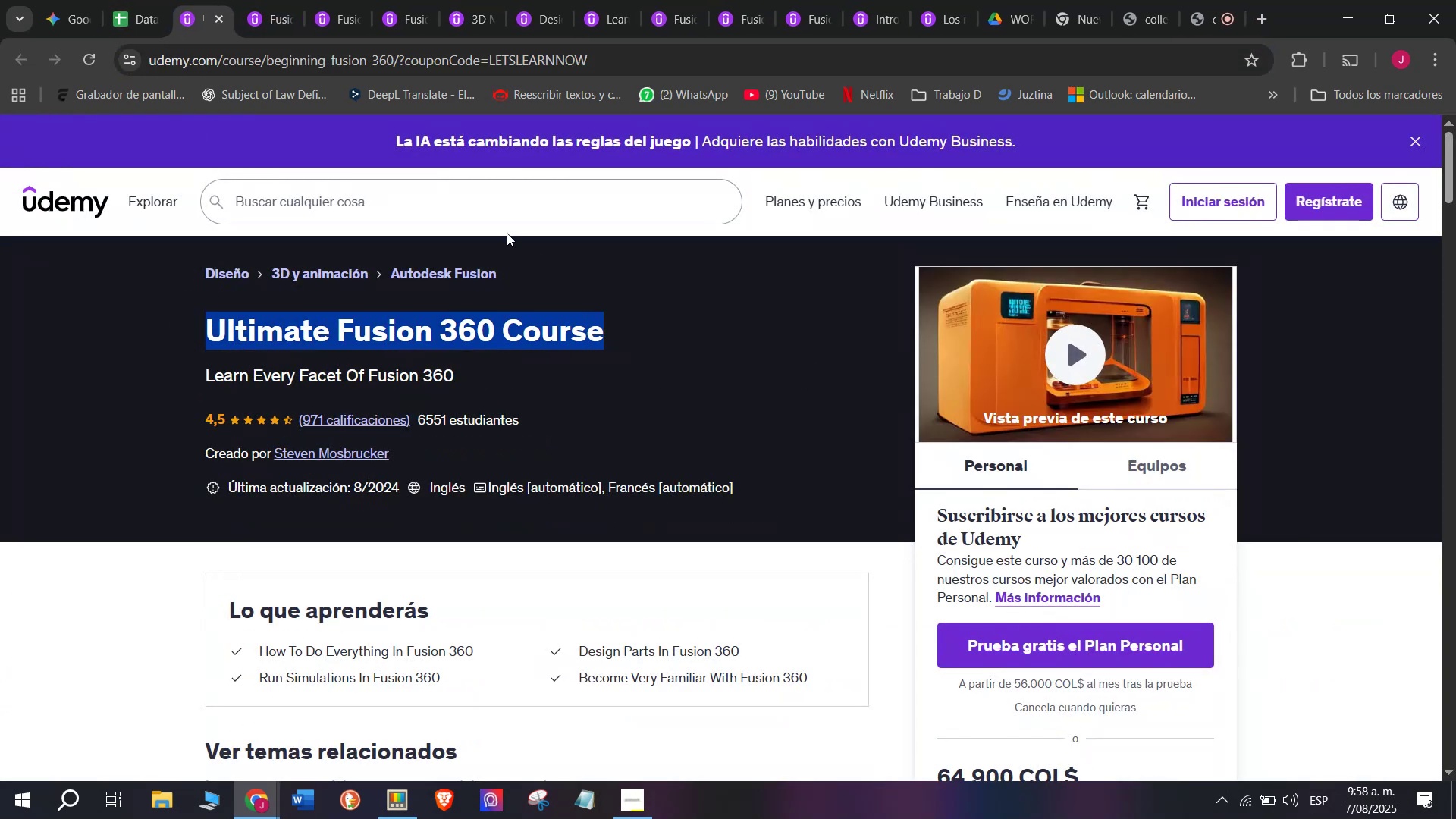 
key(Break)
 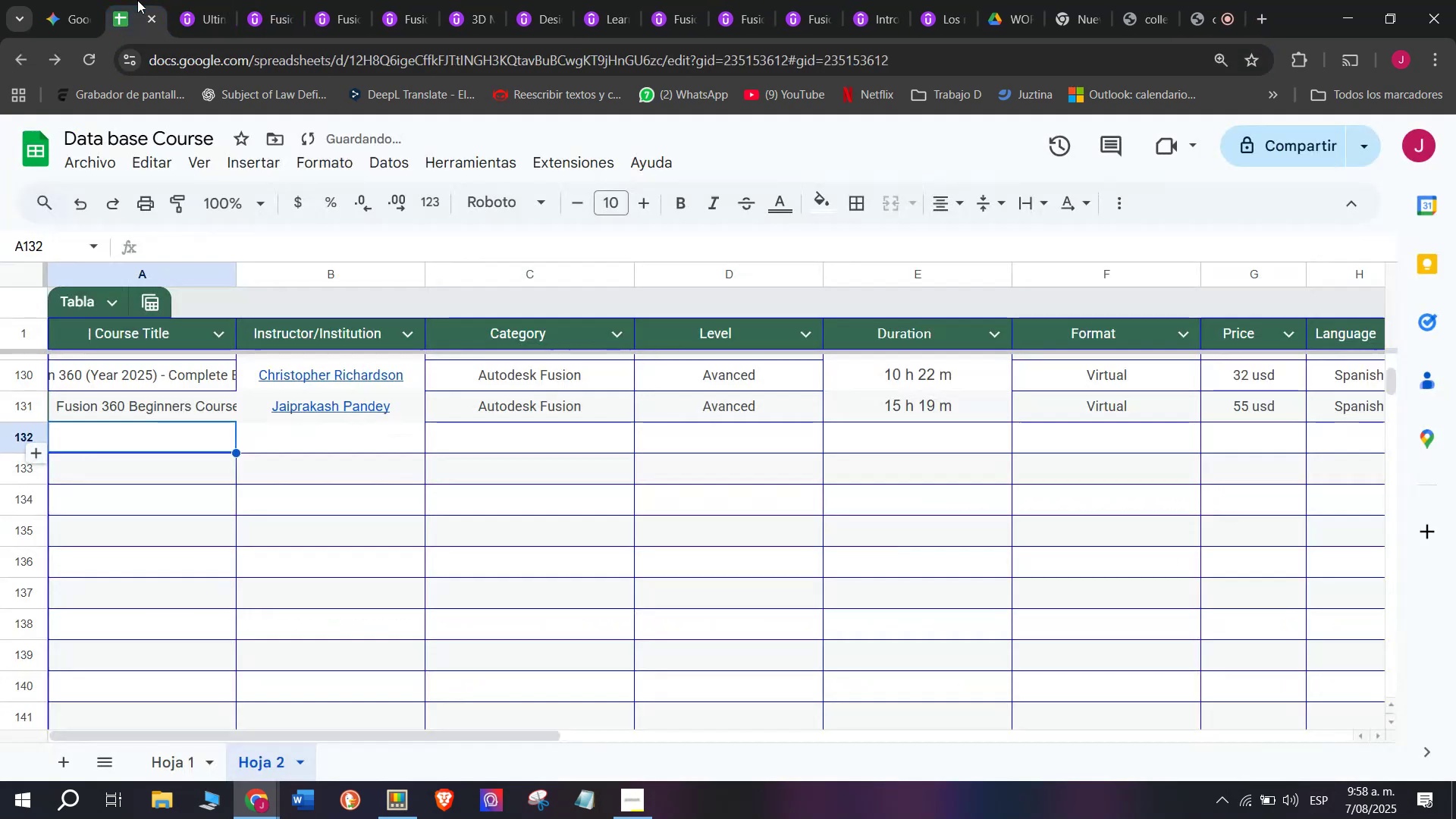 
key(Control+ControlLeft)
 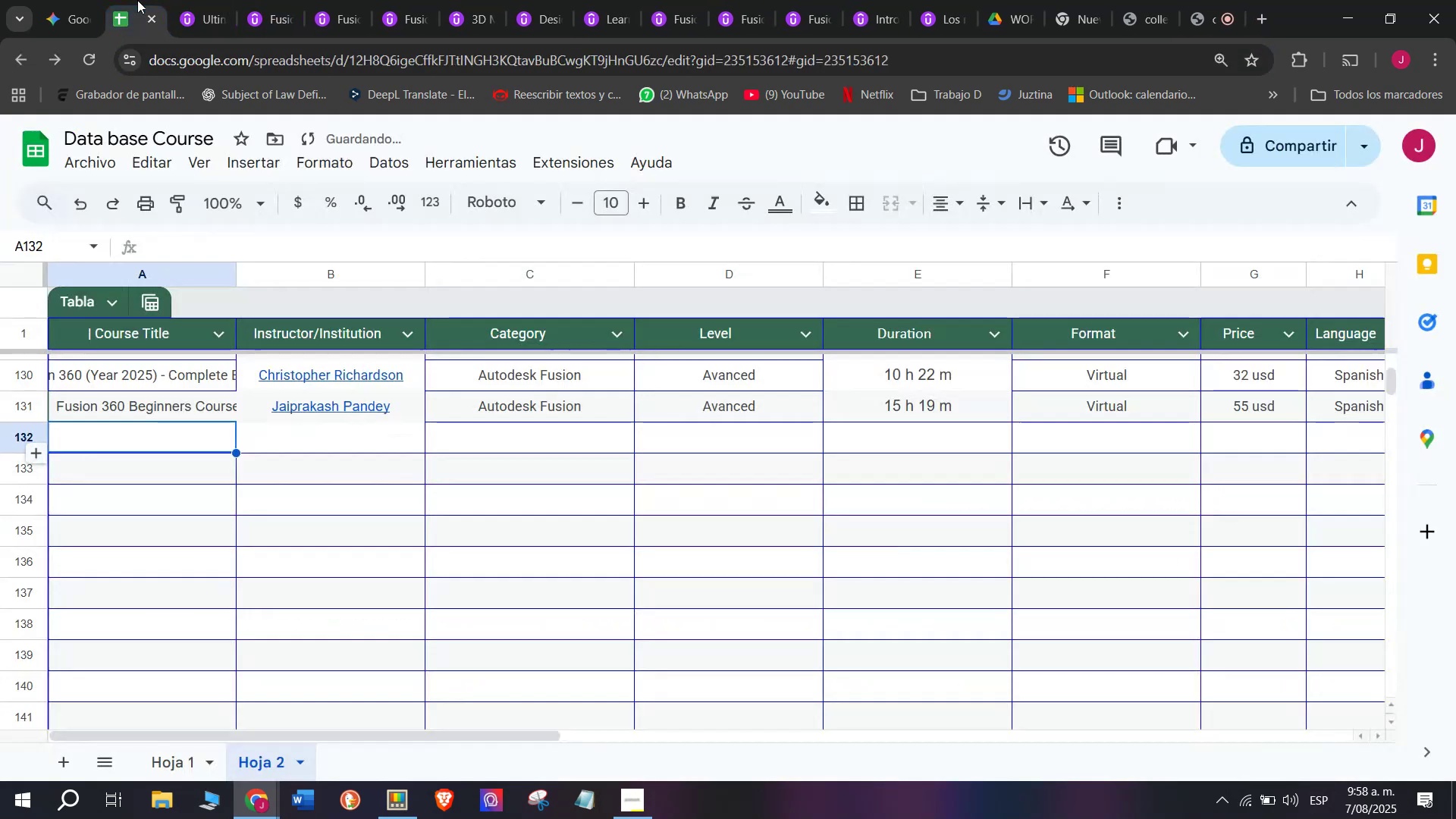 
key(Control+C)
 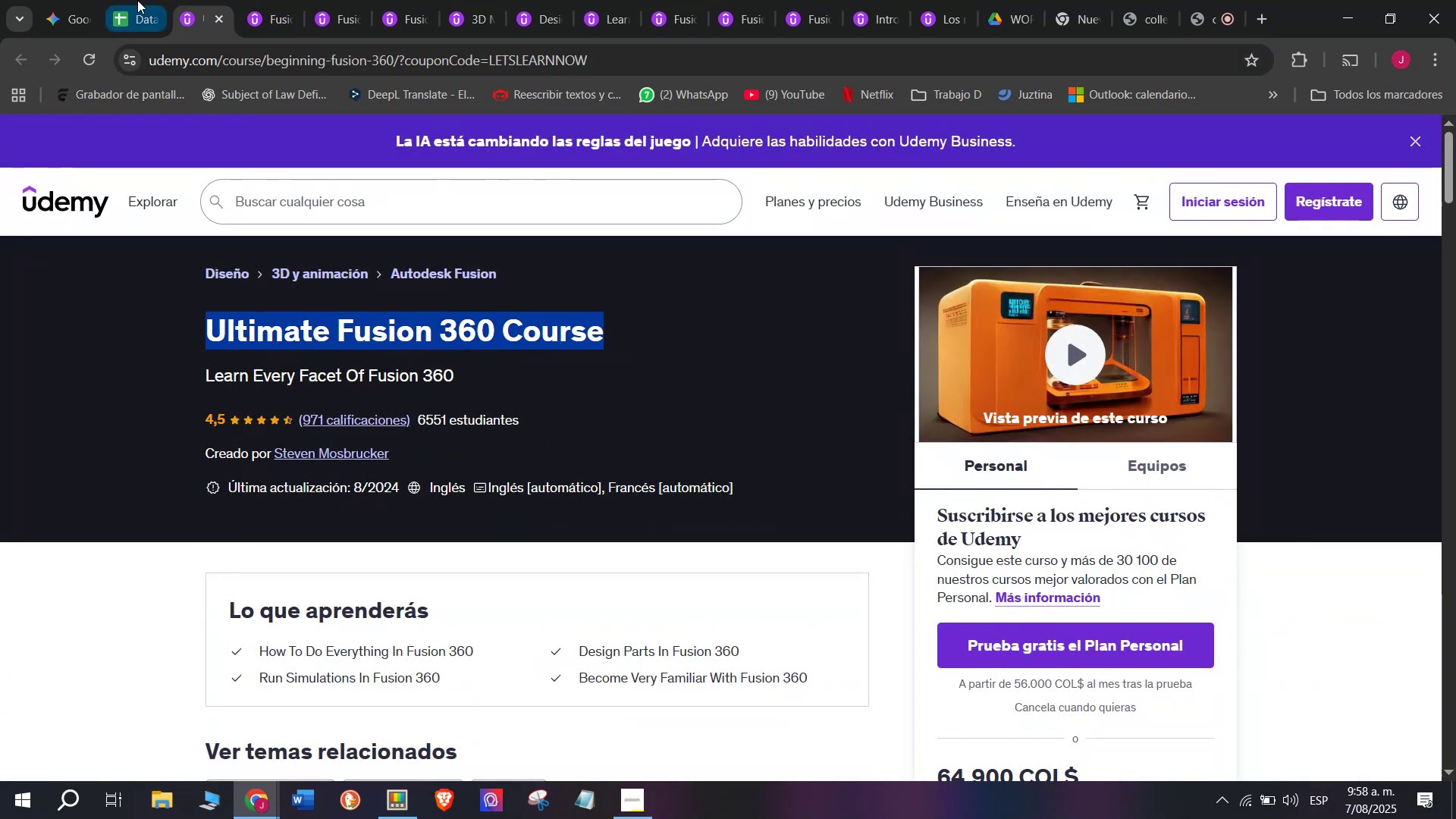 
left_click([137, 0])
 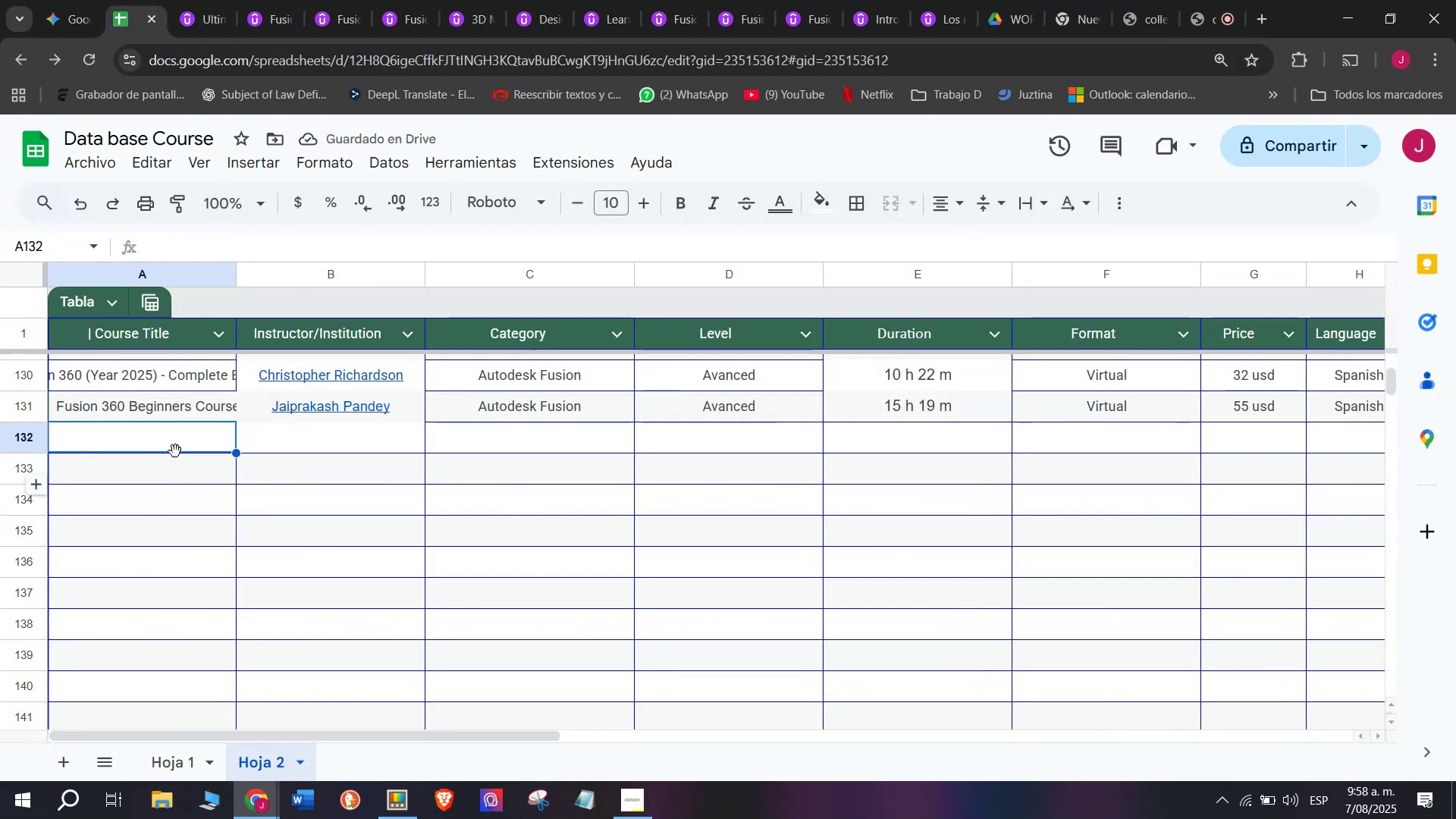 
left_click([175, 450])
 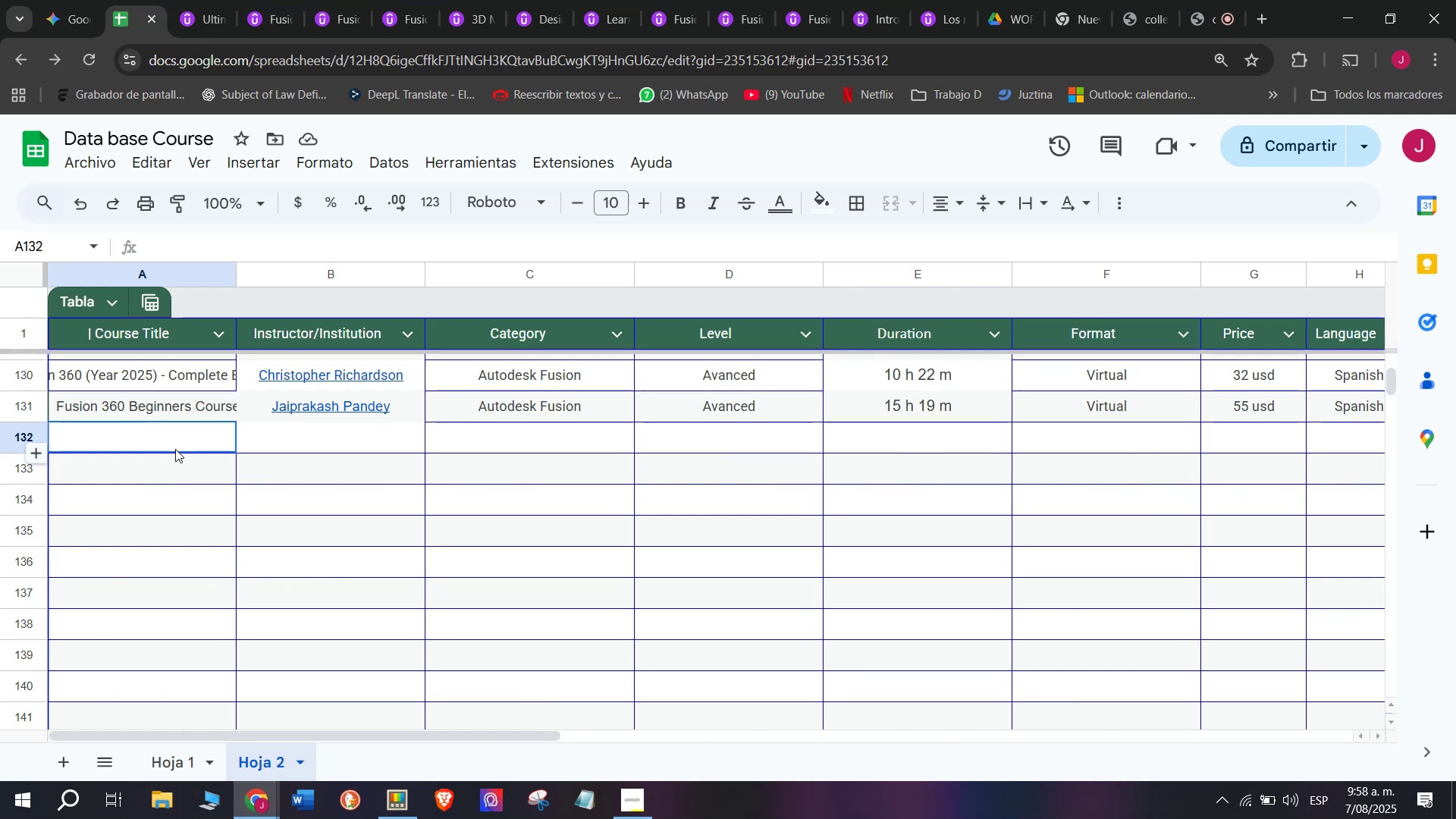 
key(Z)
 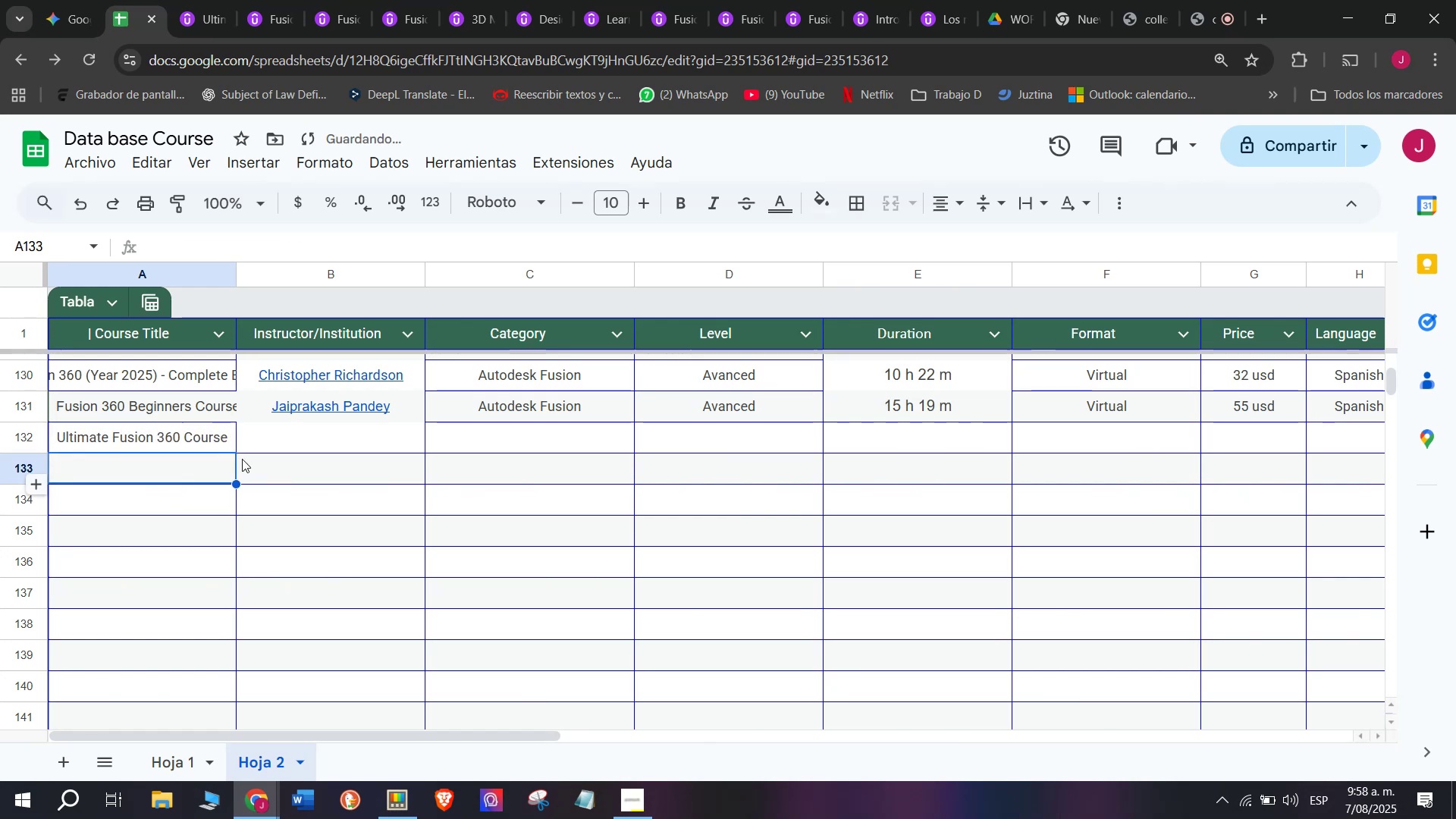 
key(Control+ControlLeft)
 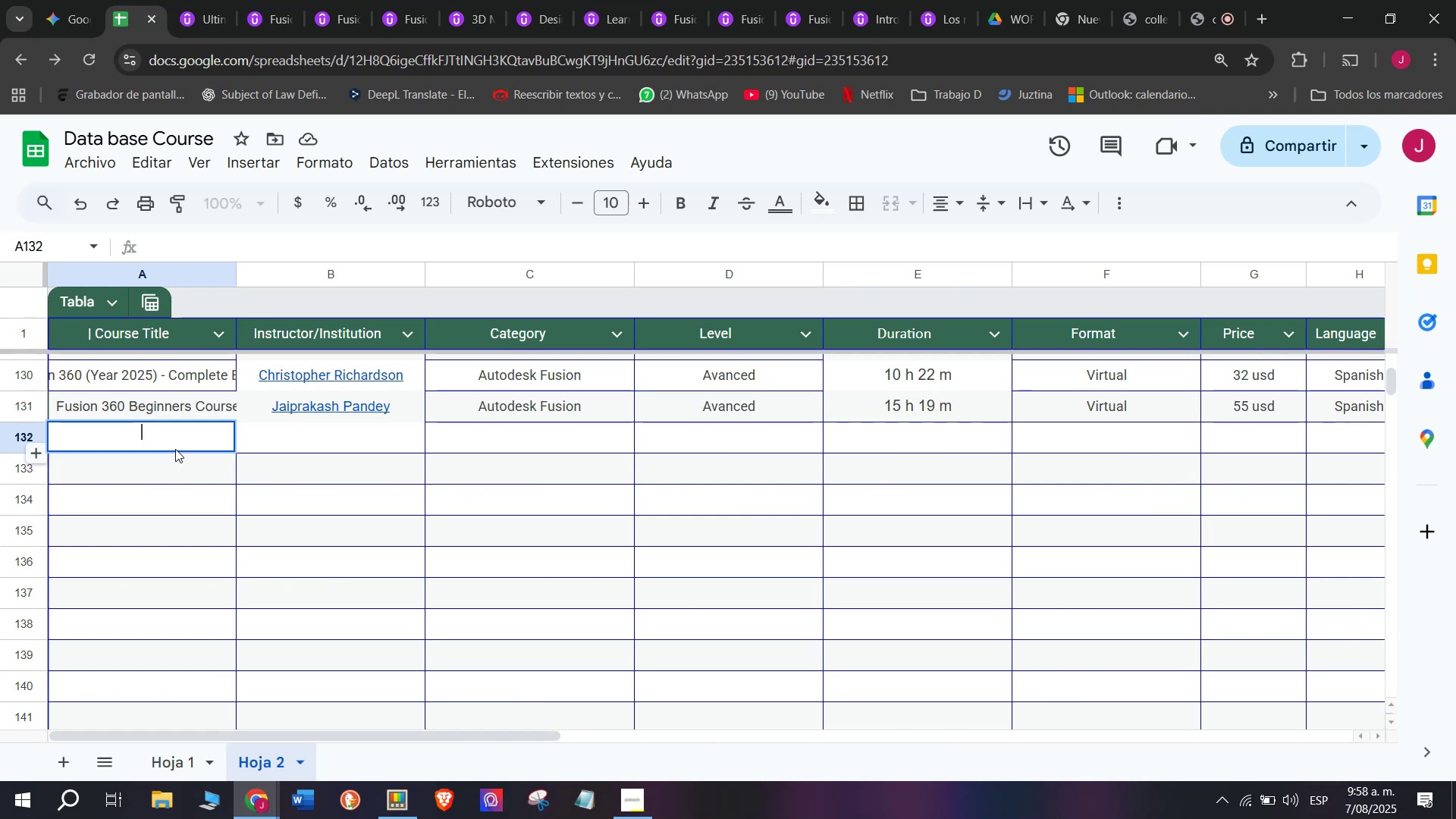 
key(Control+V)
 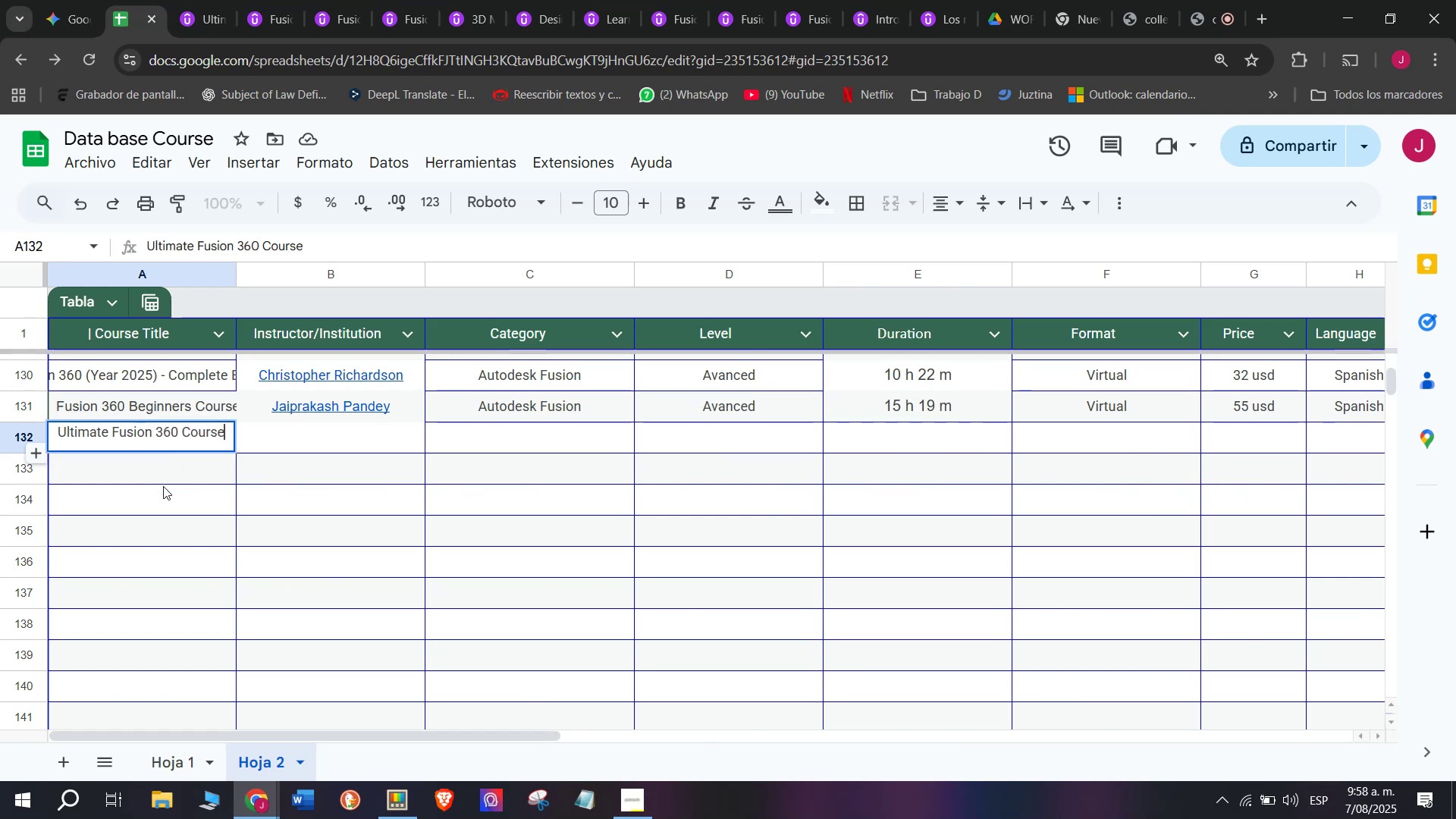 
triple_click([163, 485])
 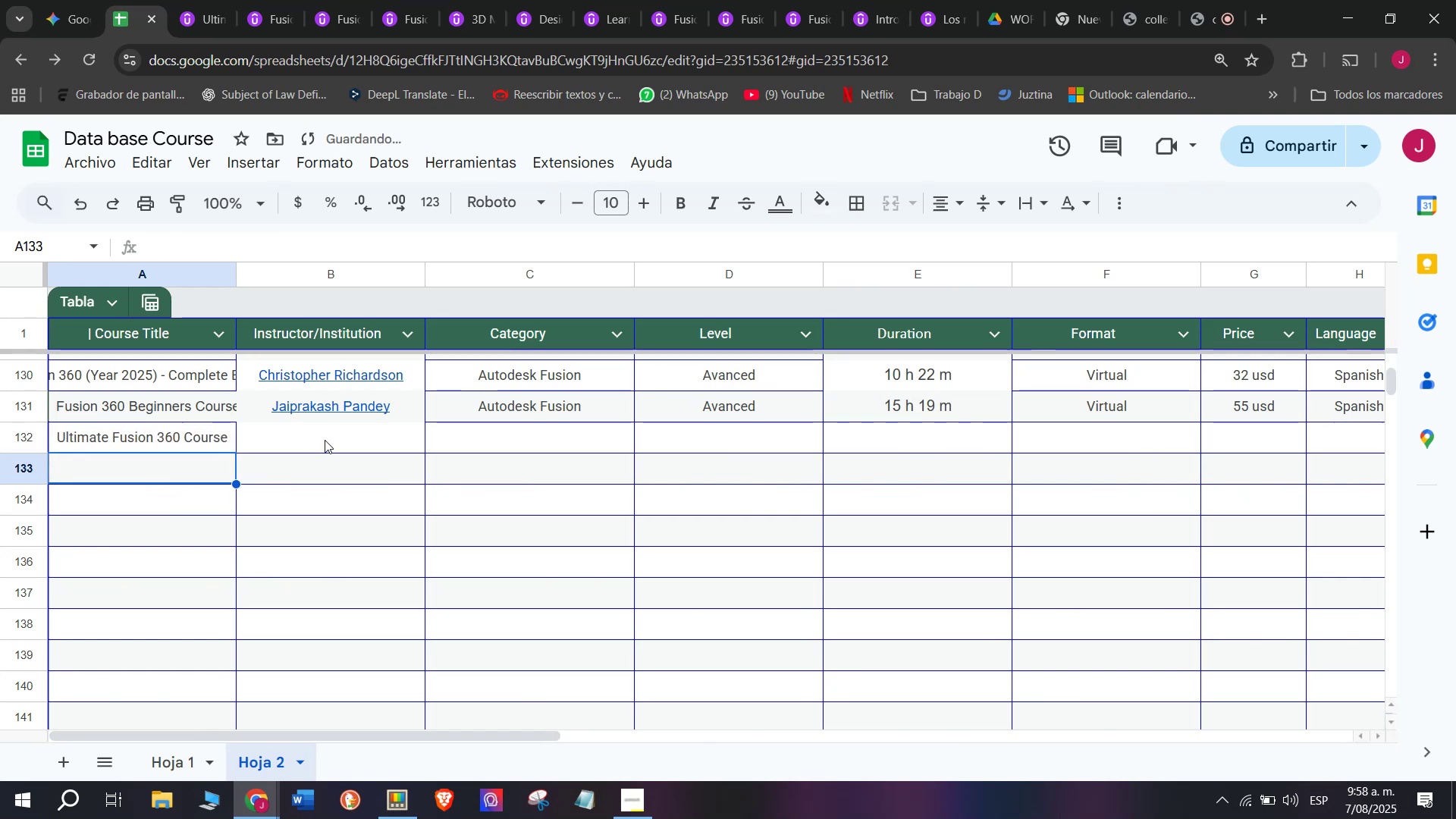 
triple_click([325, 436])
 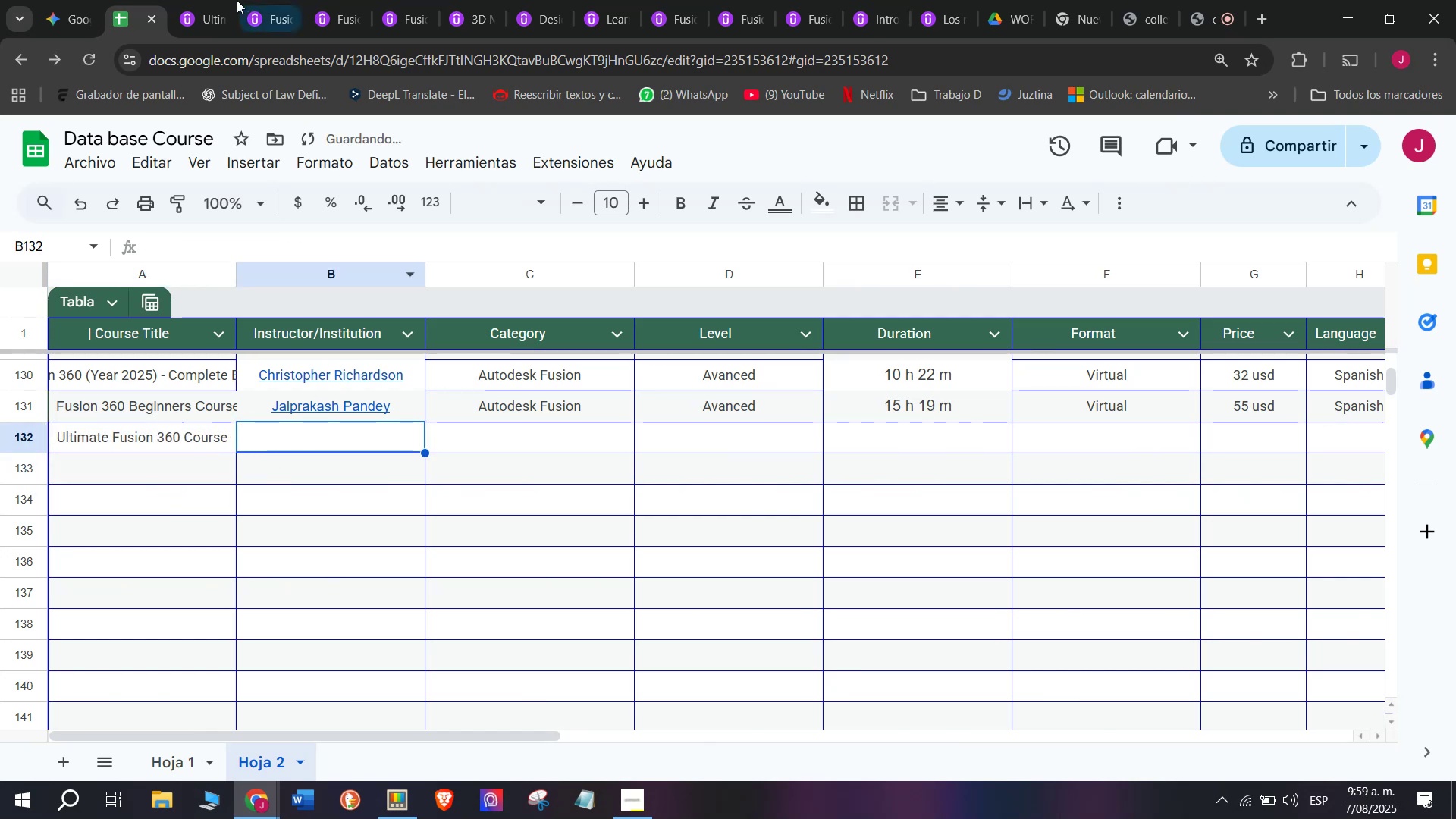 
left_click([235, 0])
 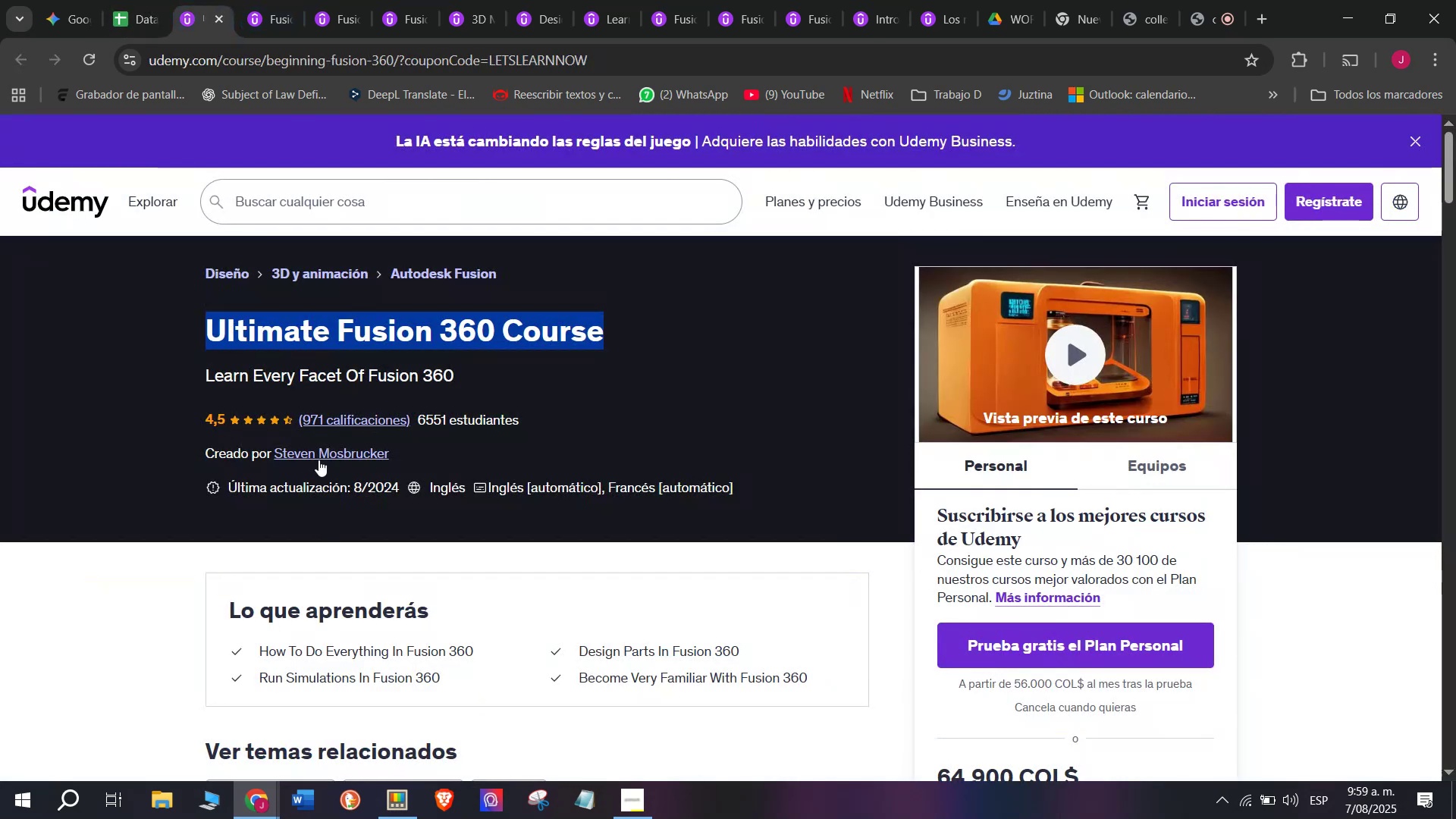 
left_click([317, 455])
 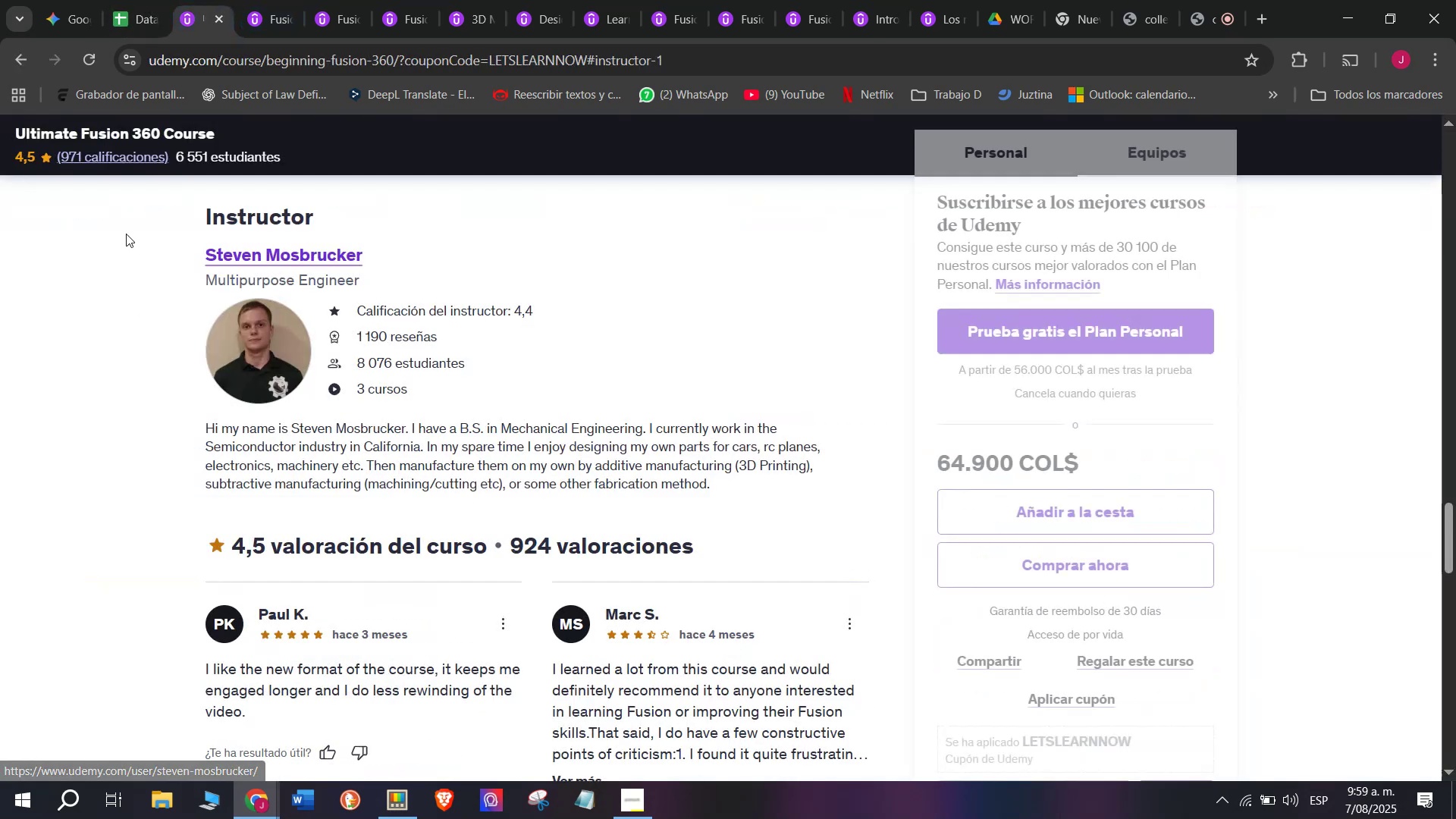 
left_click_drag(start_coordinate=[141, 242], to_coordinate=[361, 259])
 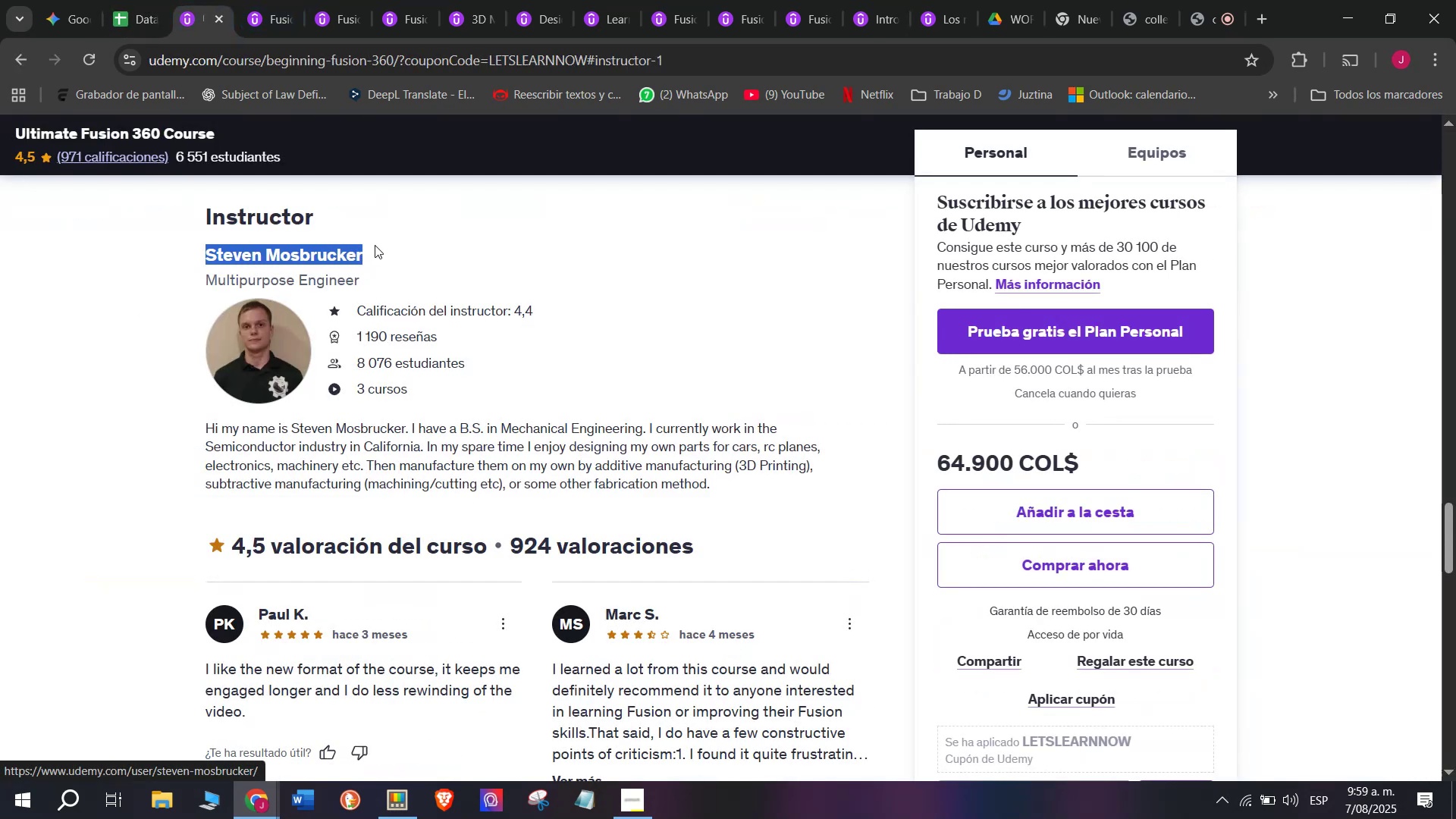 
key(Control+ControlLeft)
 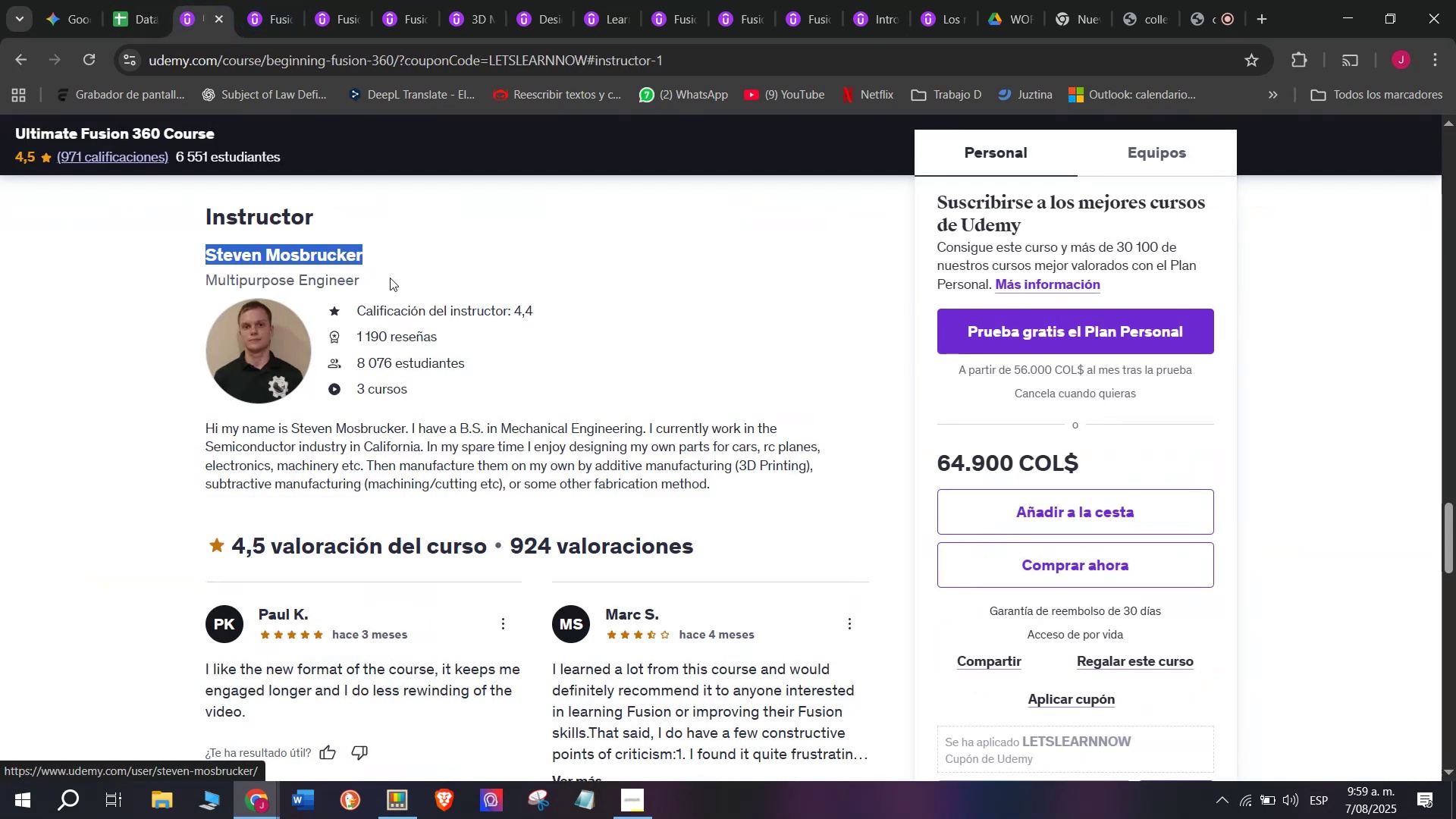 
key(Break)
 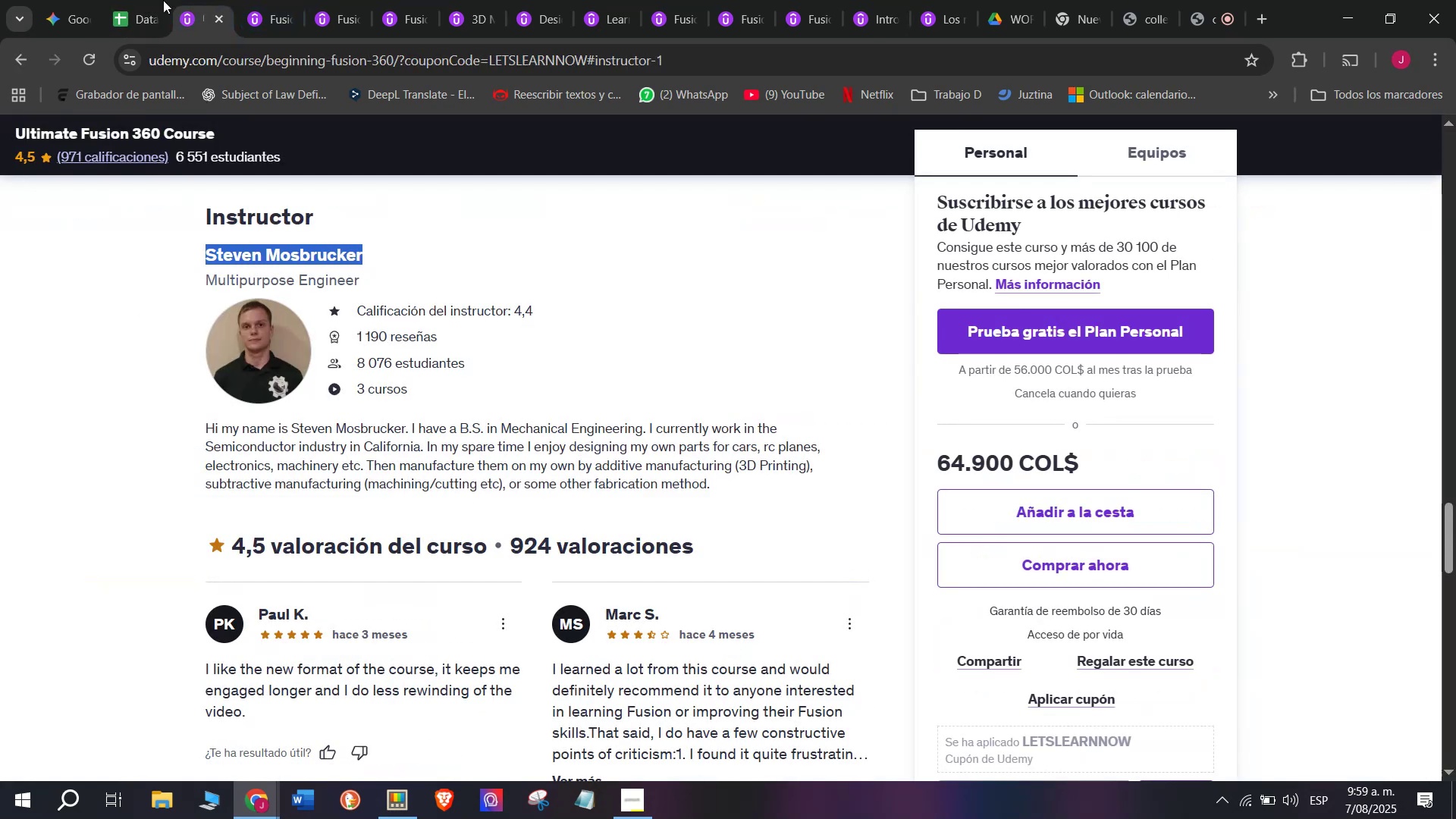 
key(Control+C)
 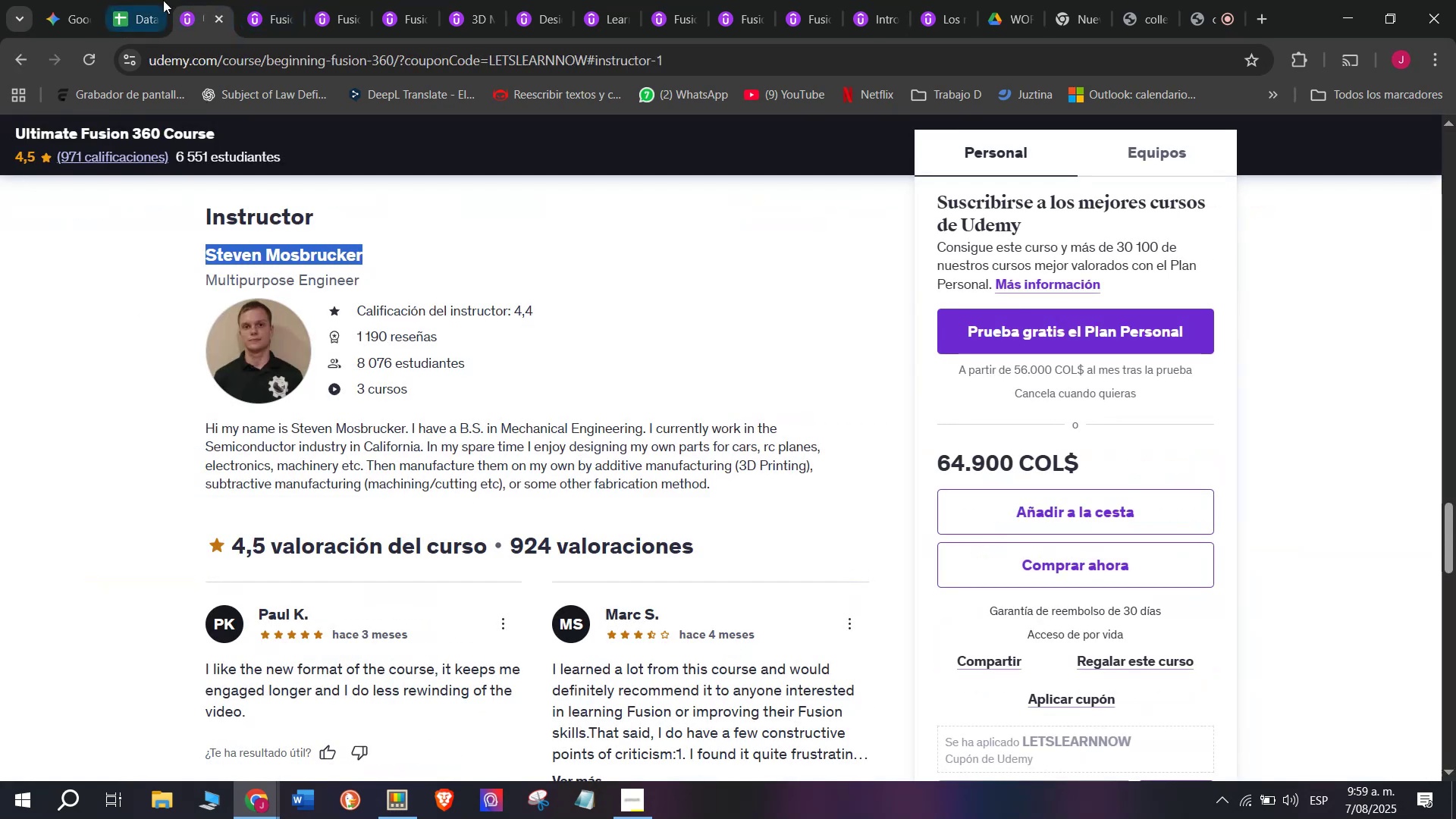 
left_click([163, 0])
 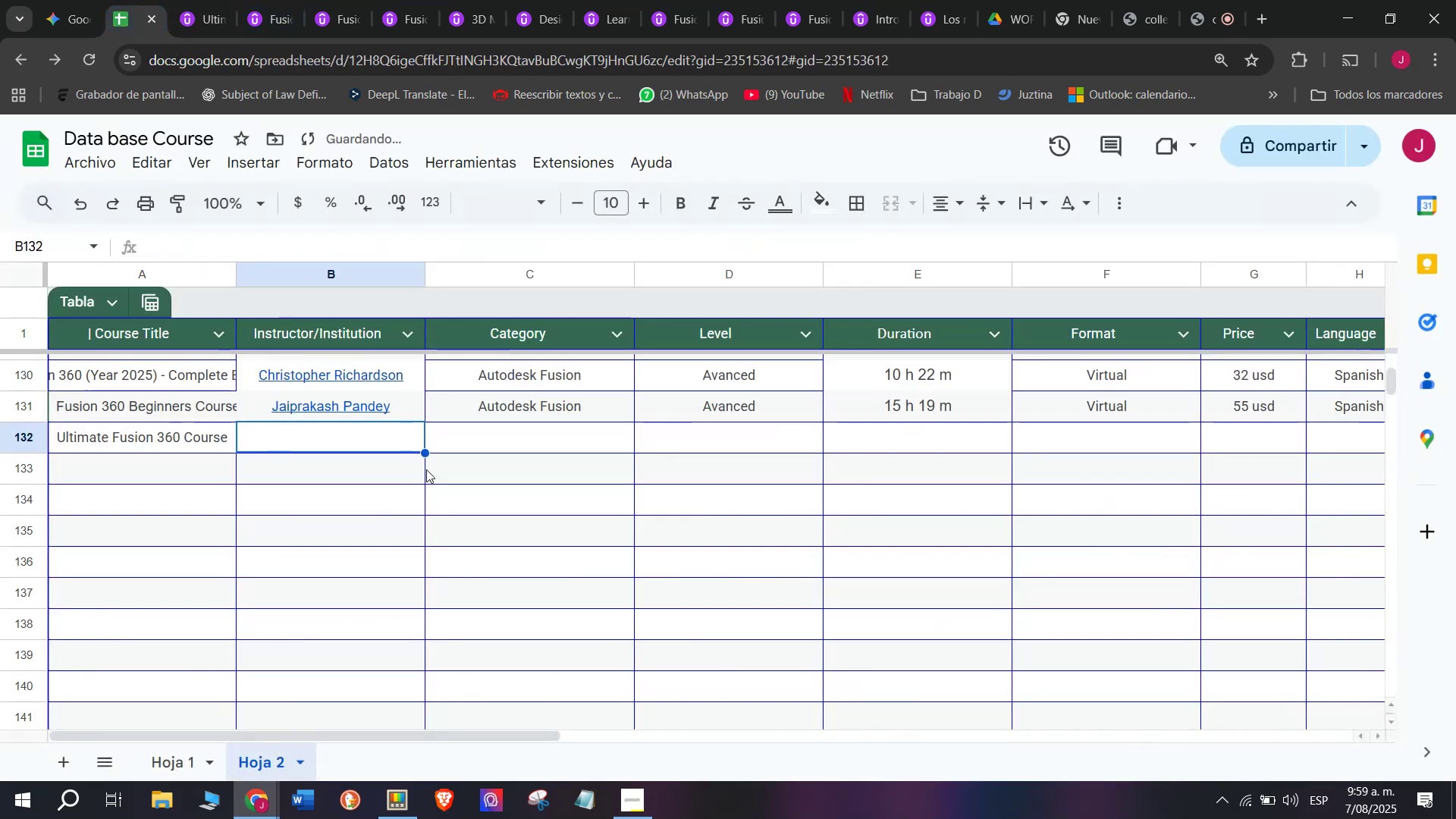 
key(Z)
 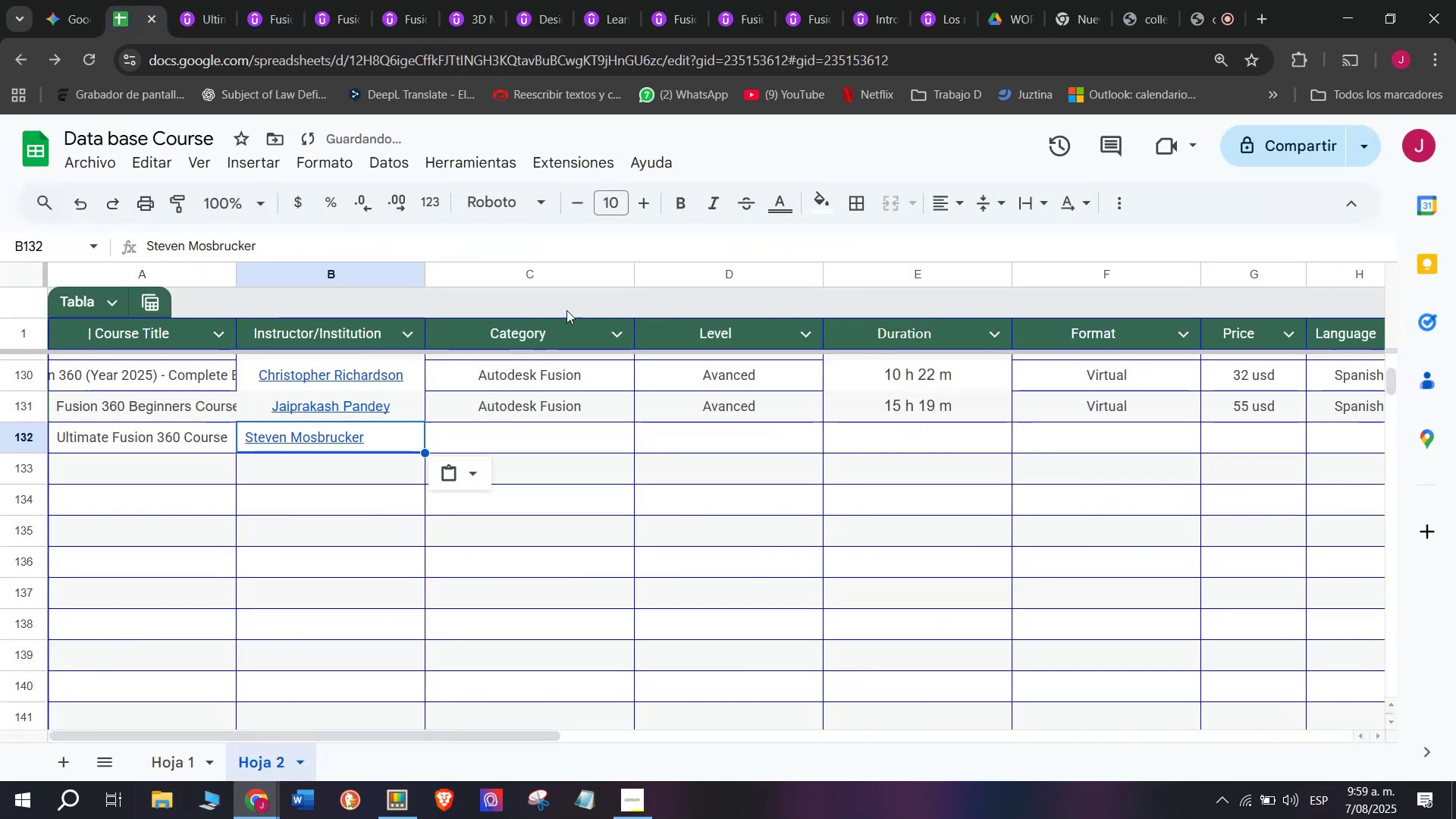 
key(Control+ControlLeft)
 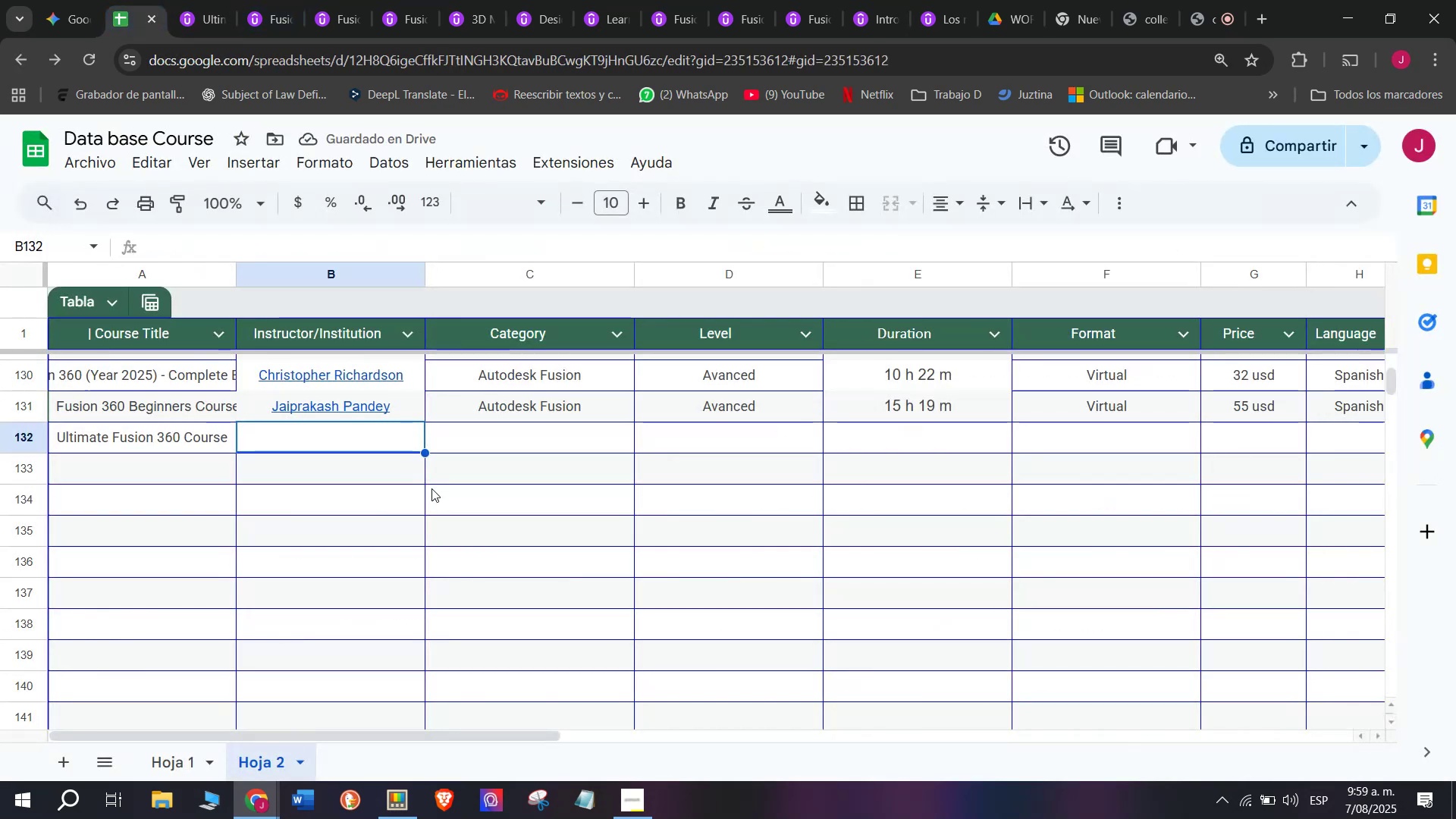 
key(Control+V)
 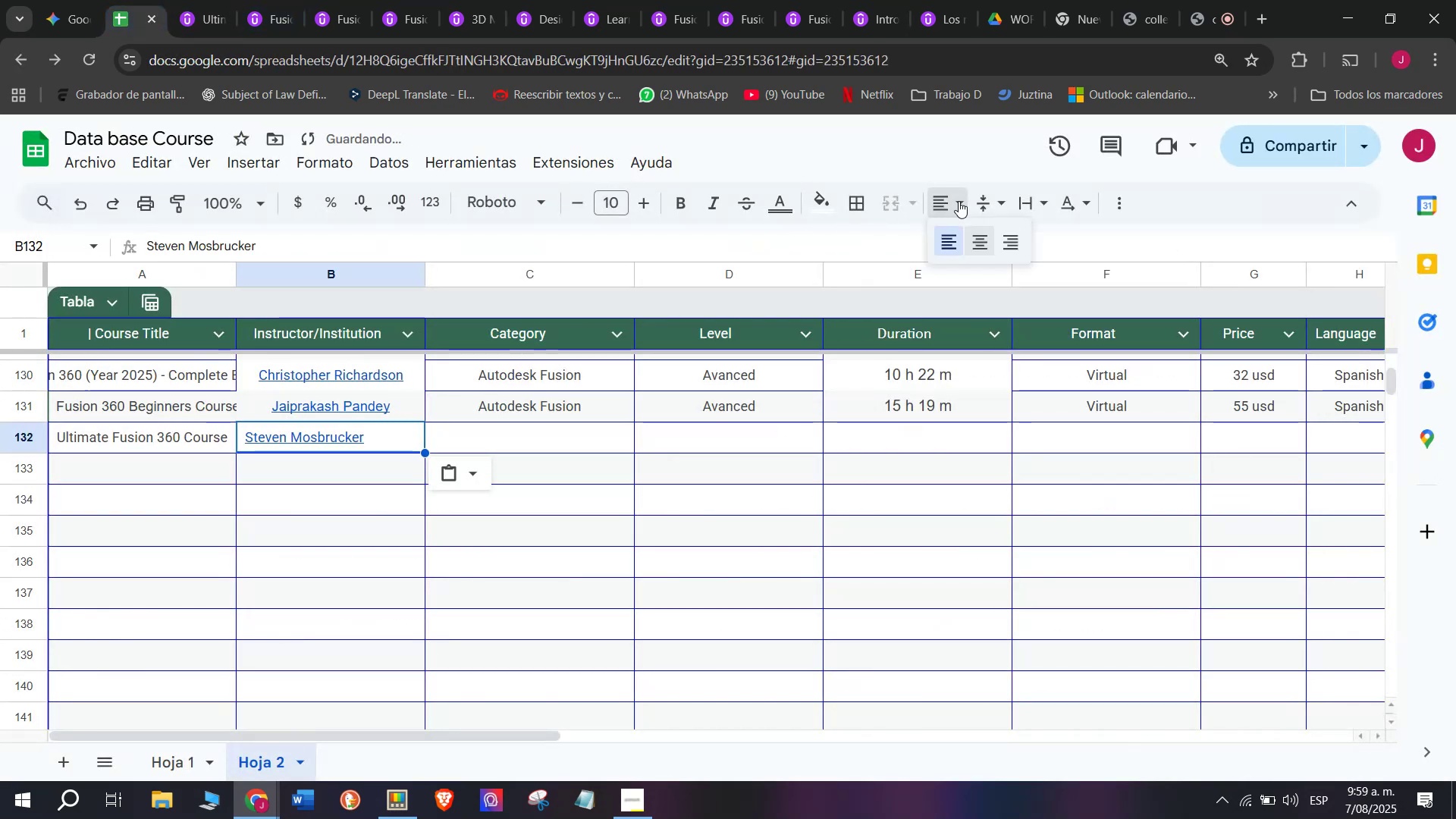 
double_click([982, 230])
 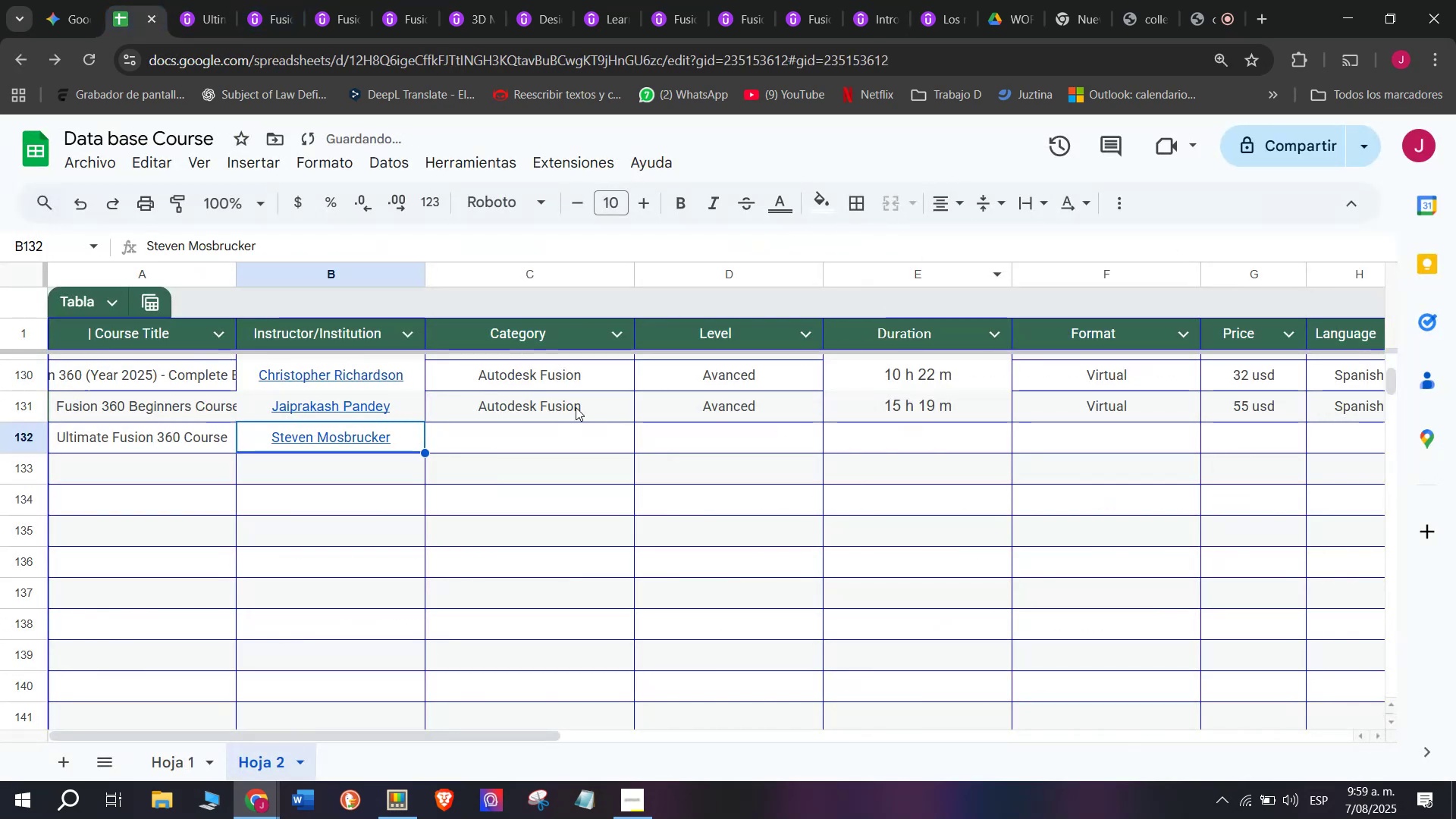 
key(Break)
 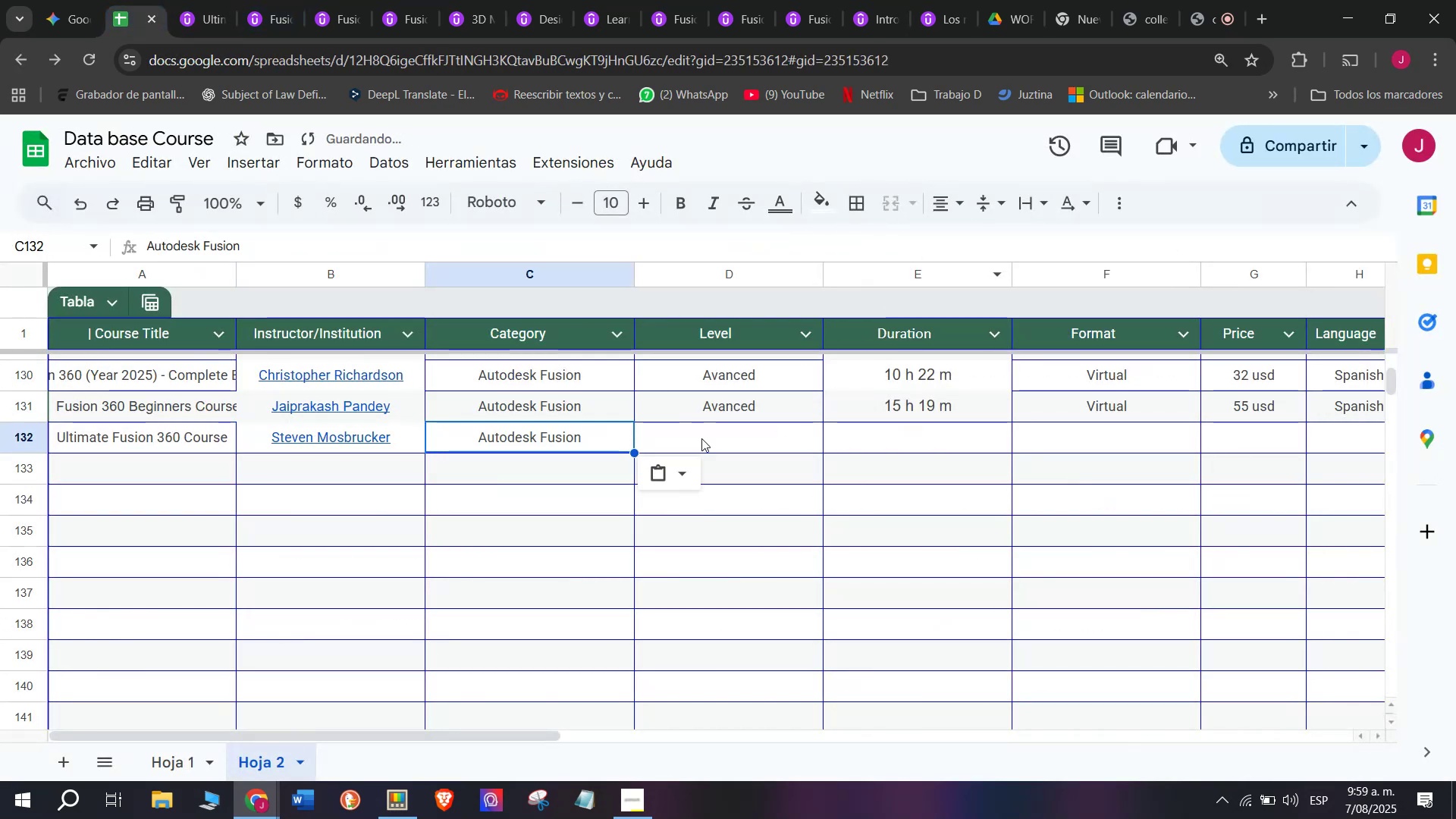 
key(Control+ControlLeft)
 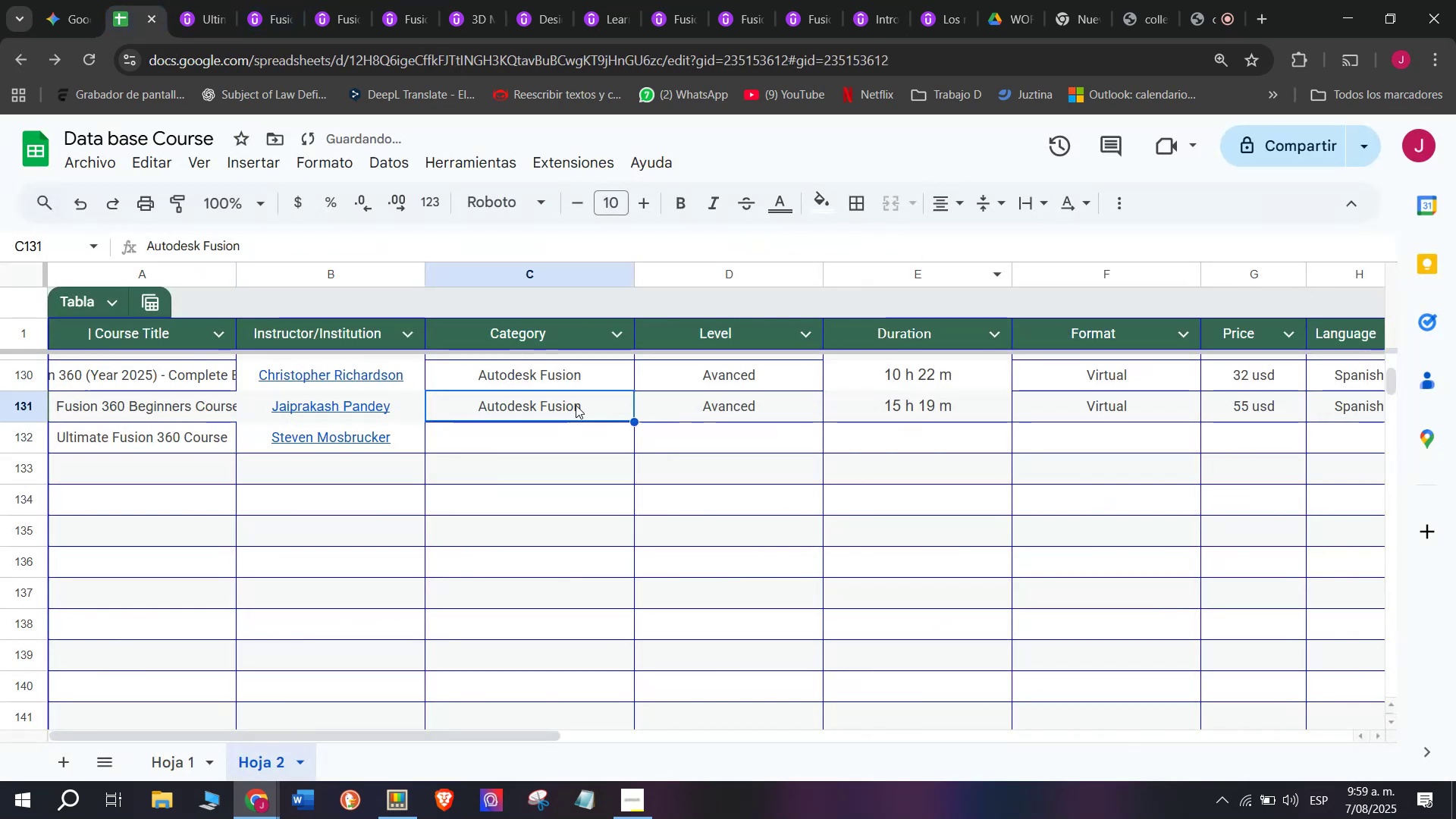 
key(Control+C)
 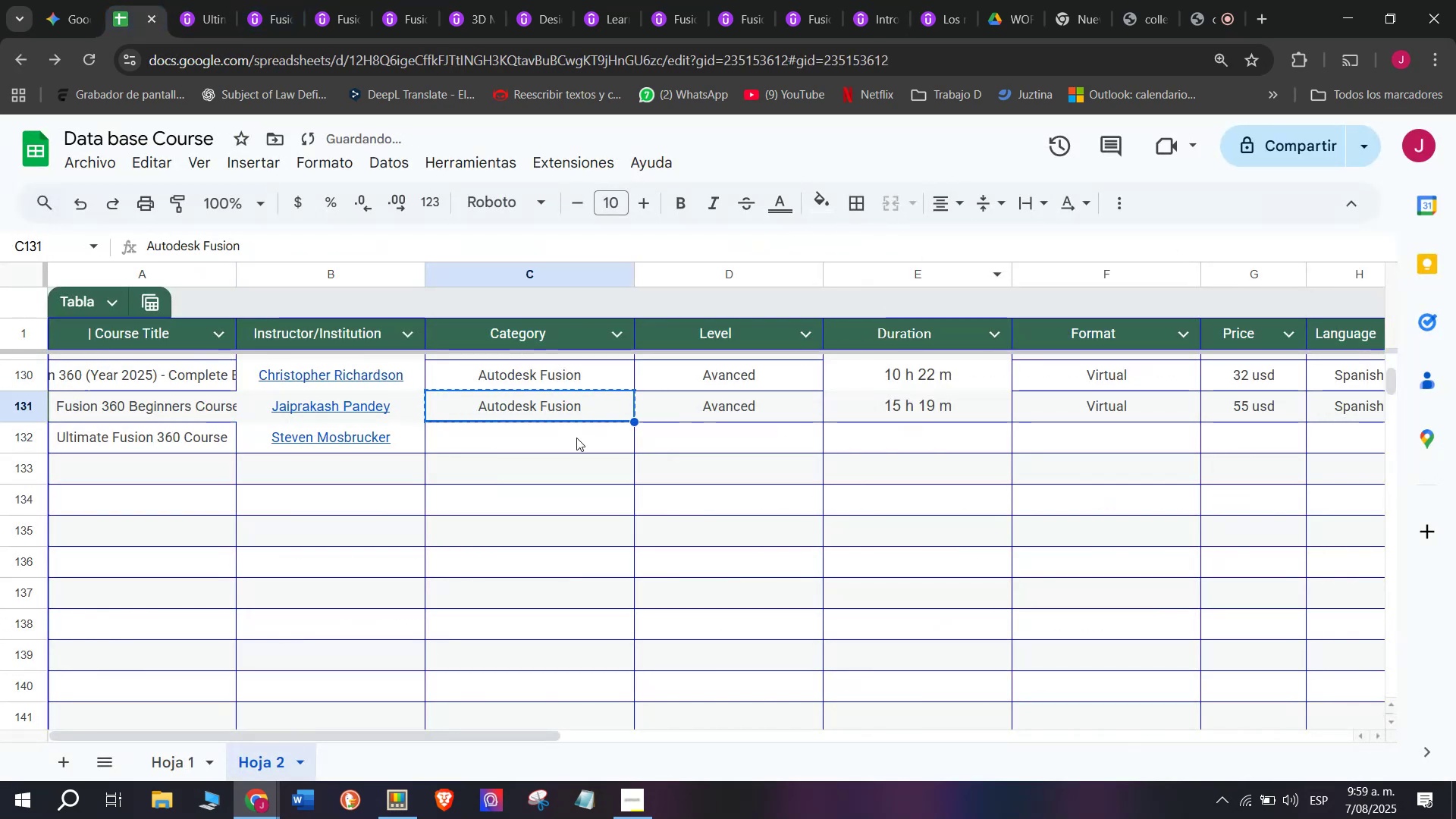 
key(Z)
 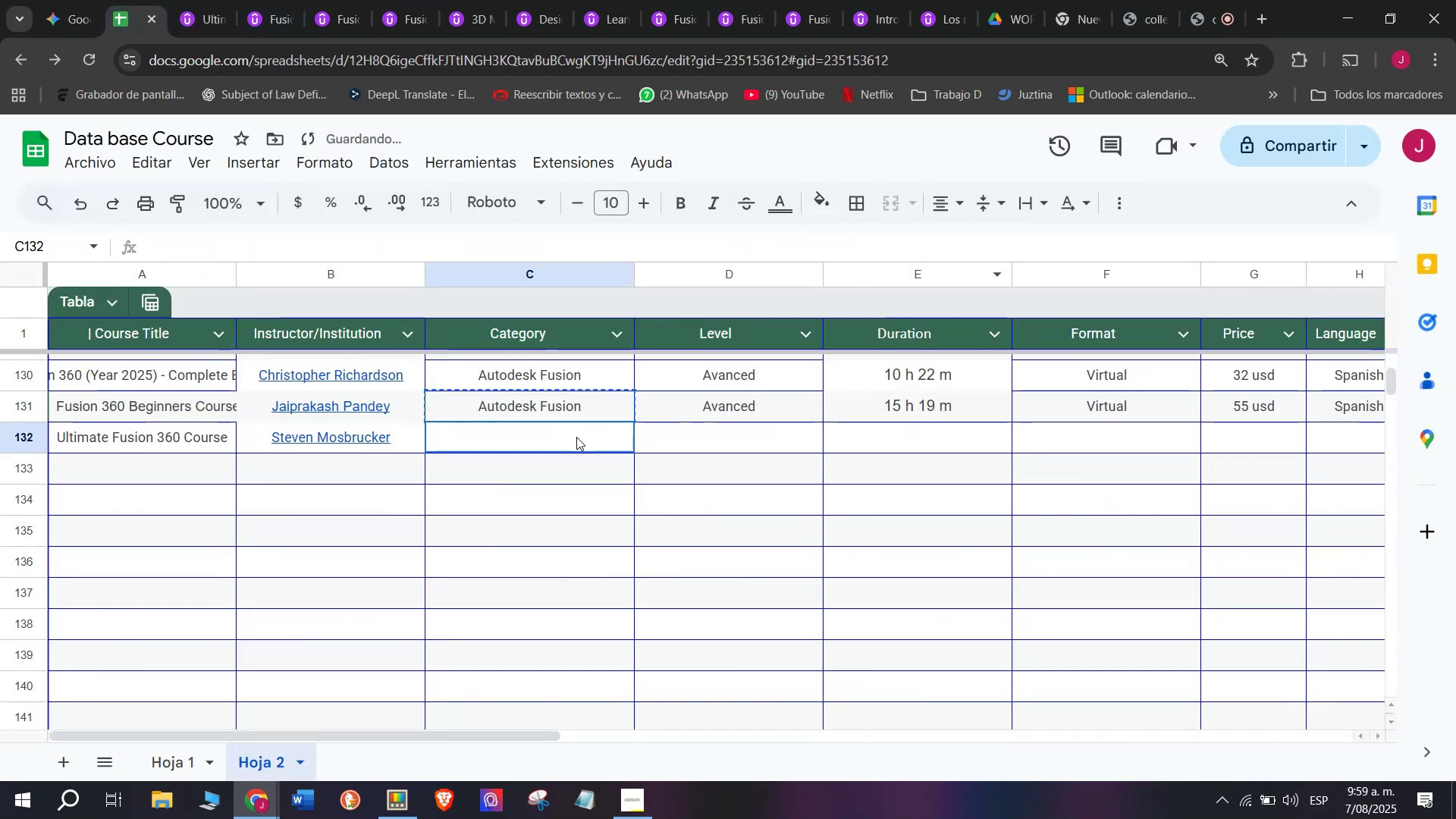 
key(Control+ControlLeft)
 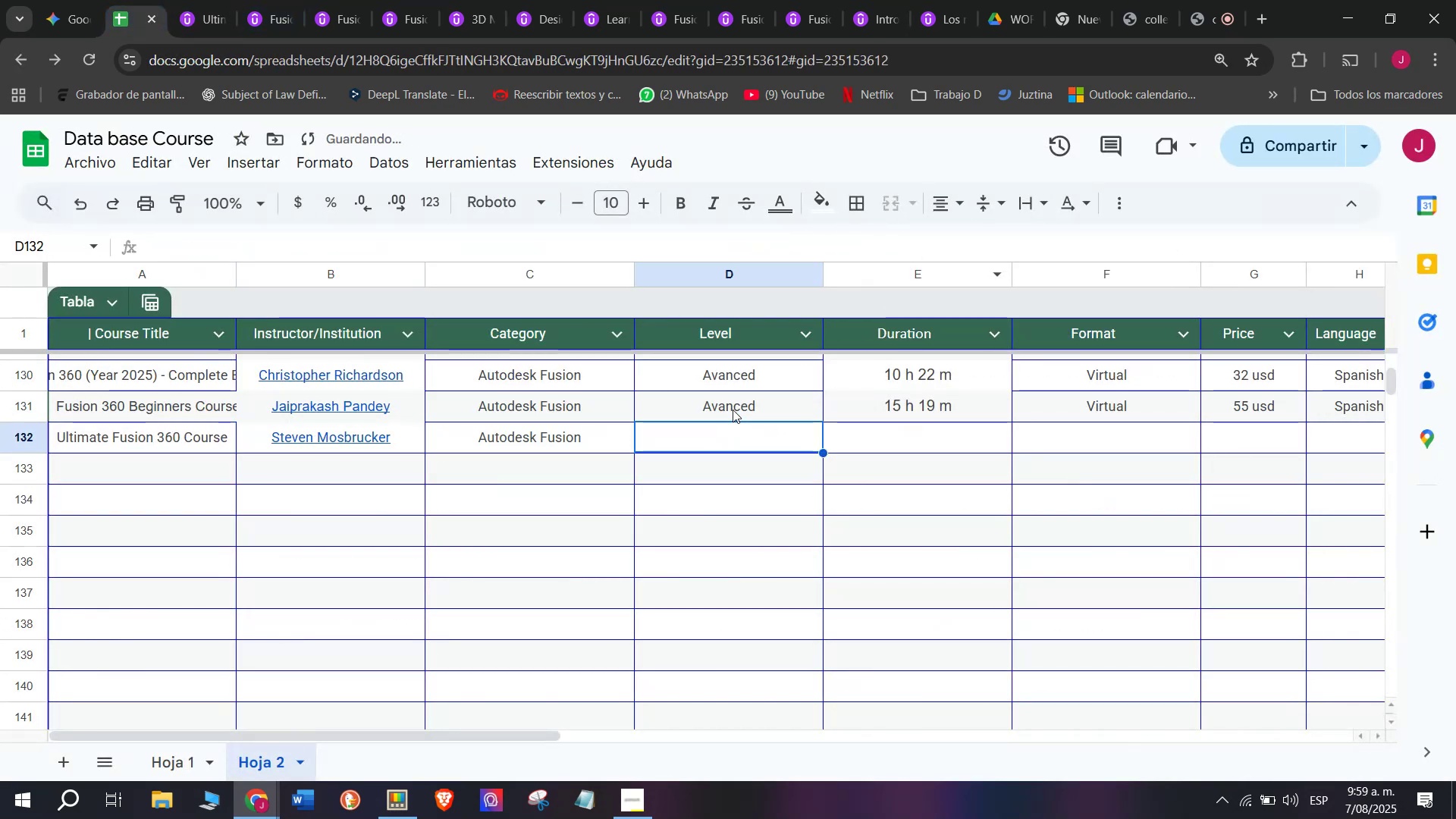 
key(Control+V)
 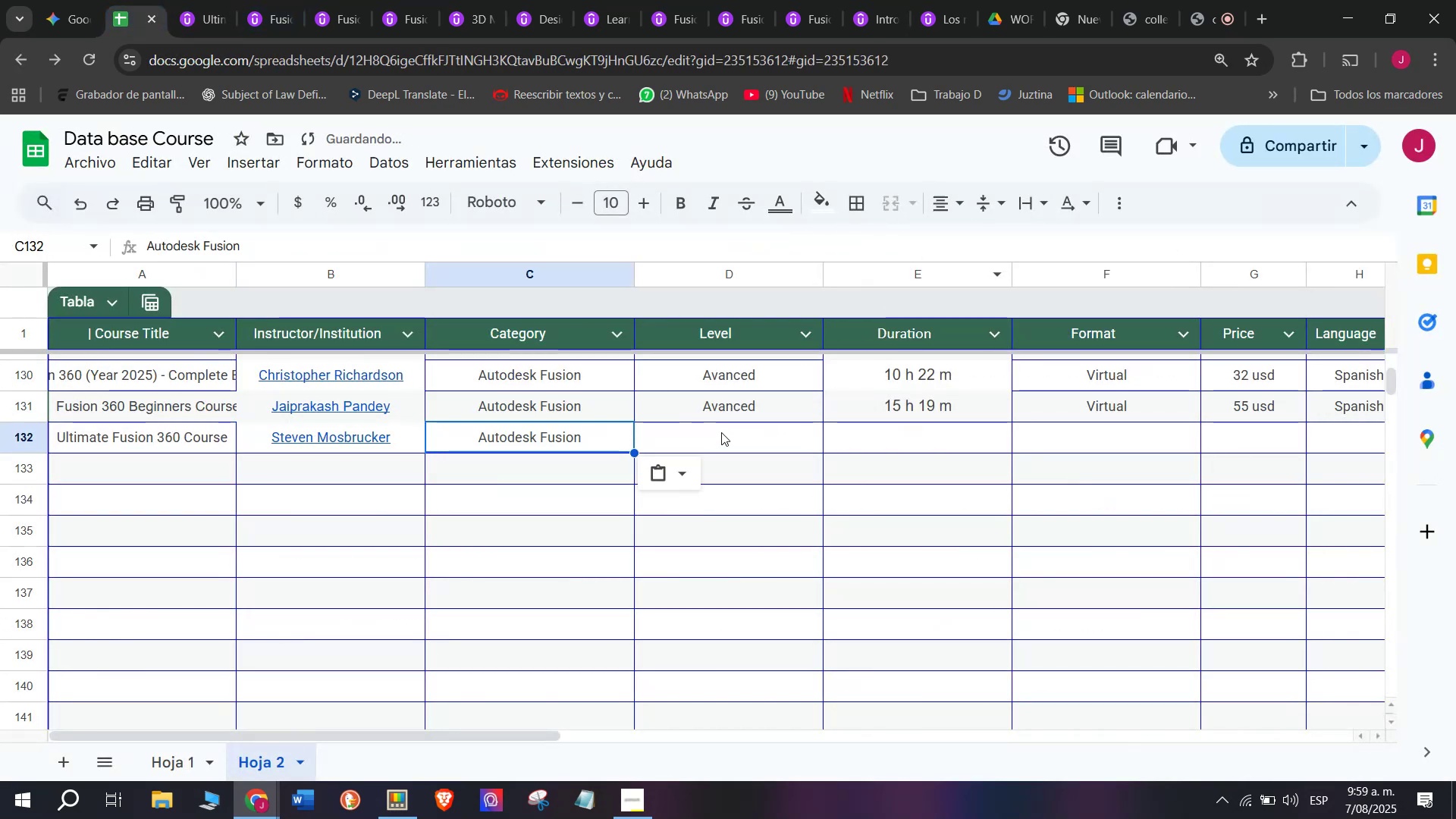 
triple_click([721, 432])
 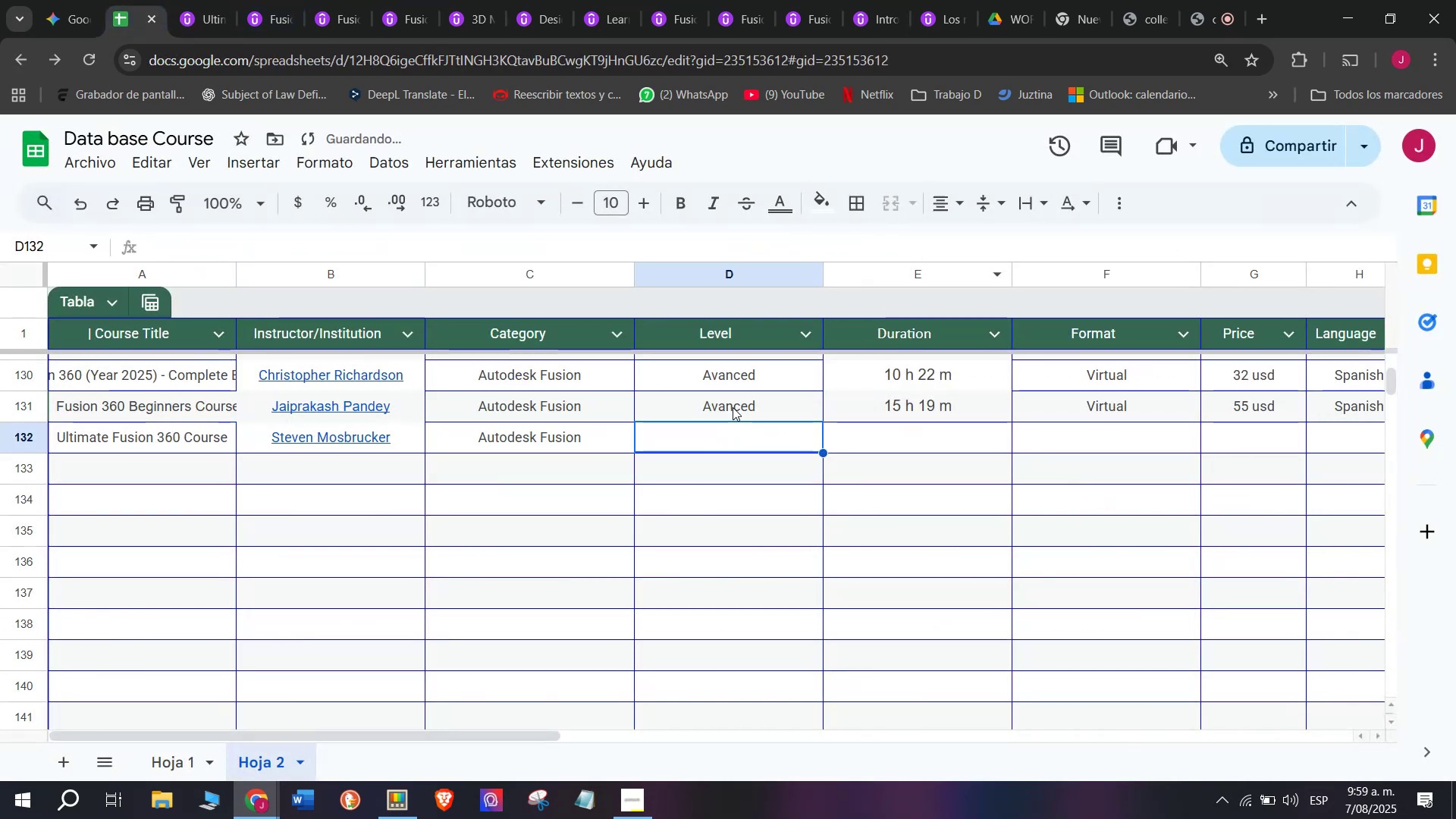 
key(Break)
 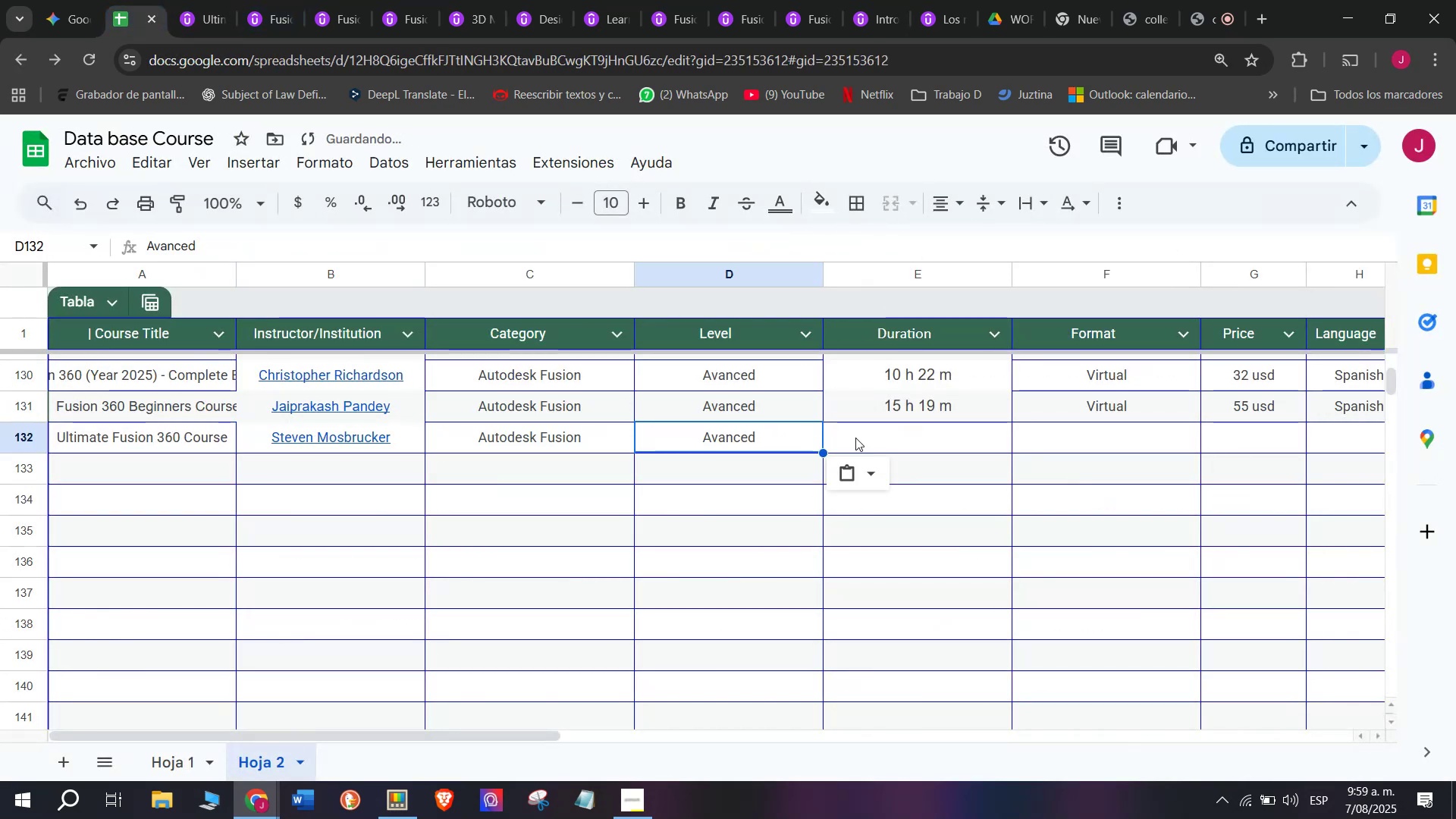 
key(Control+ControlLeft)
 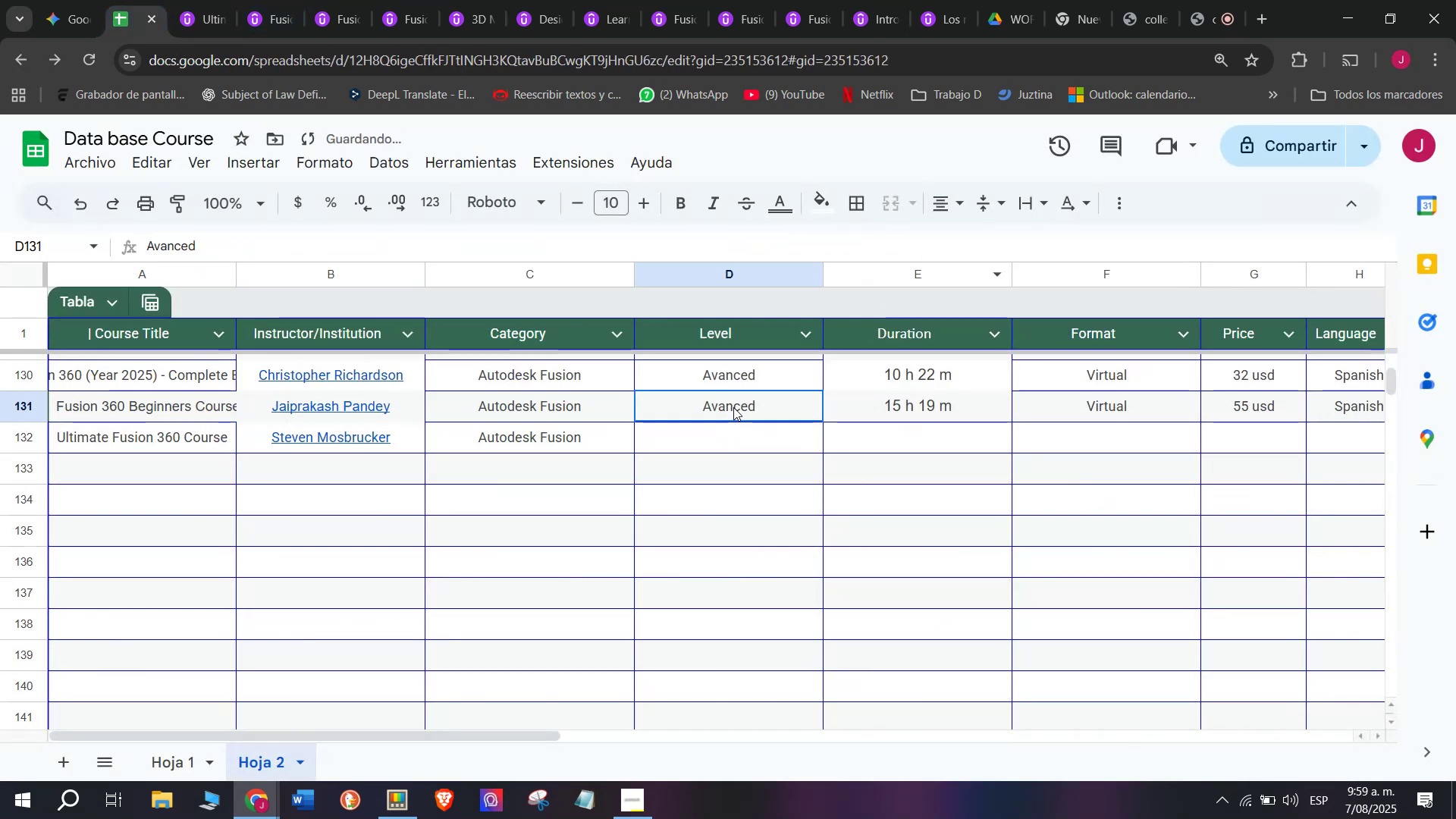 
key(Control+C)
 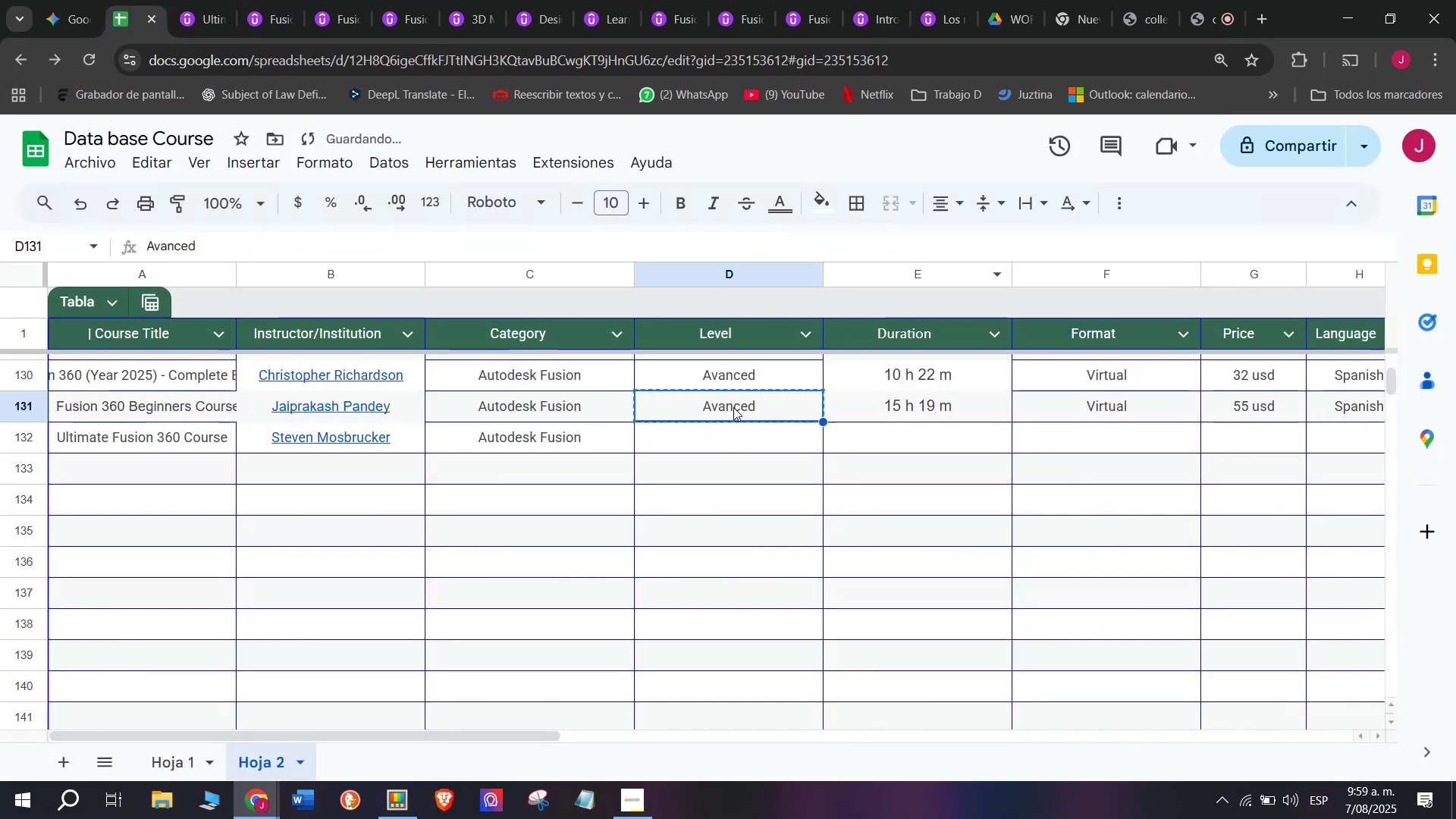 
triple_click([733, 407])
 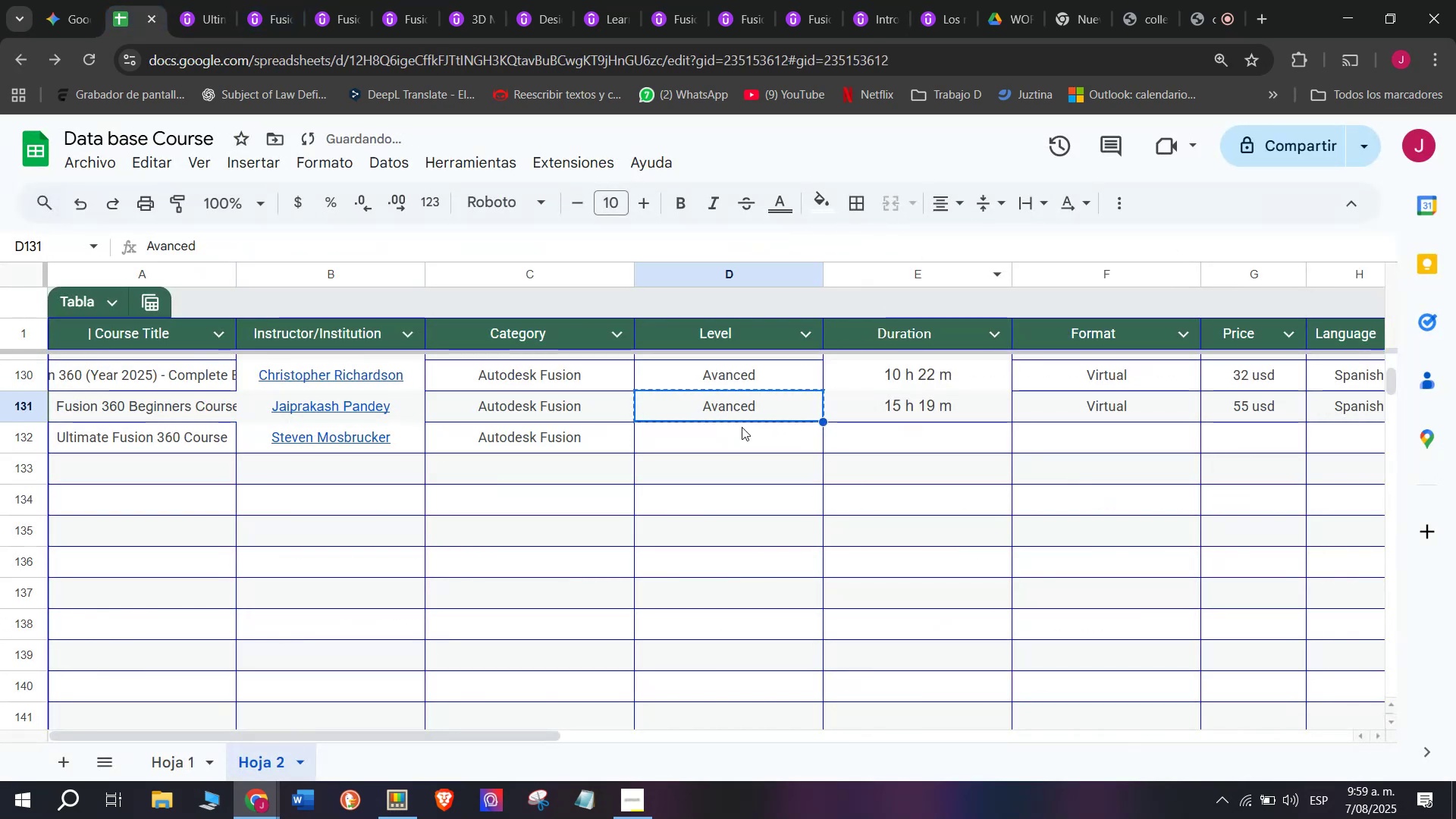 
key(Z)
 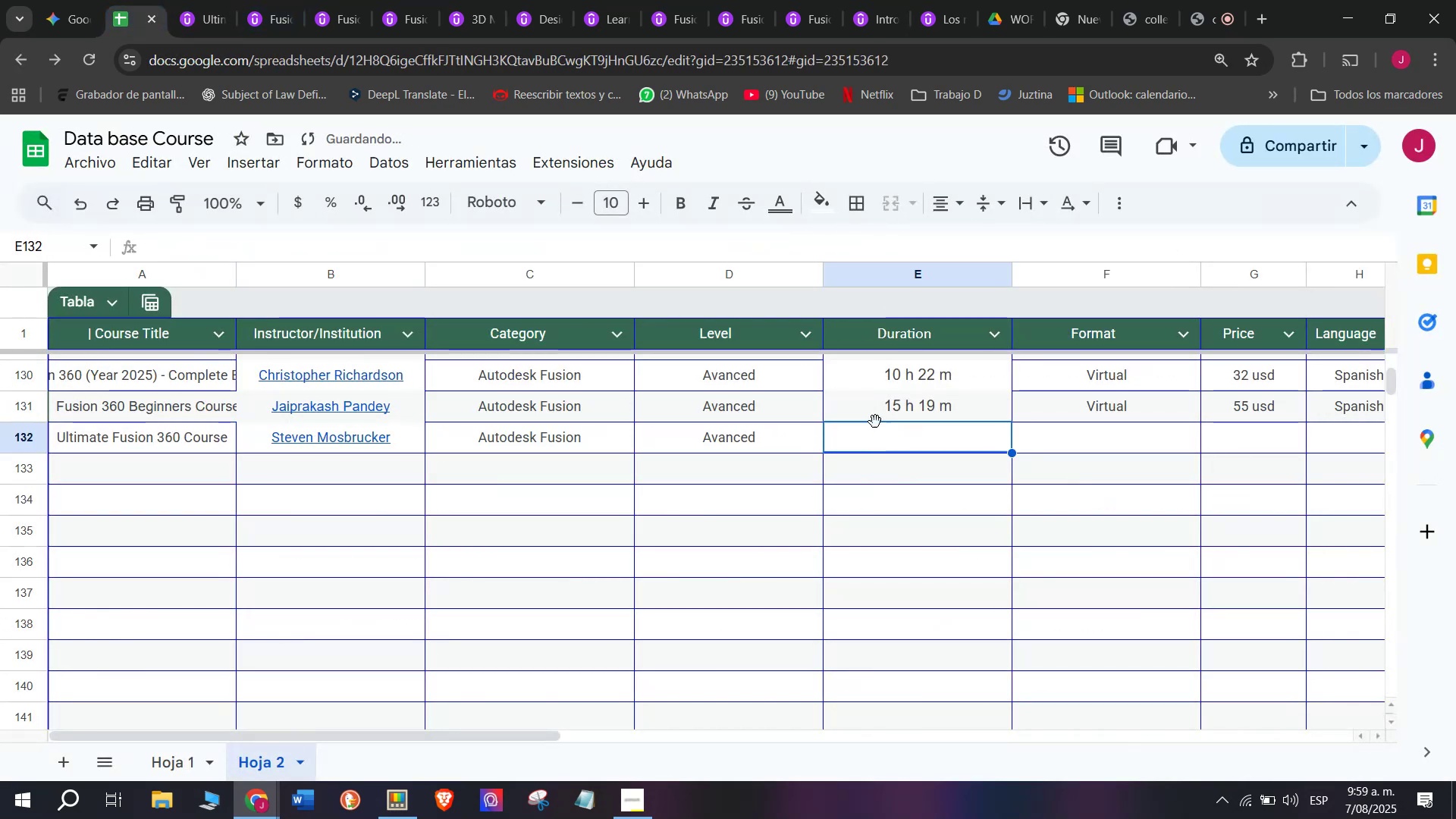 
key(Control+ControlLeft)
 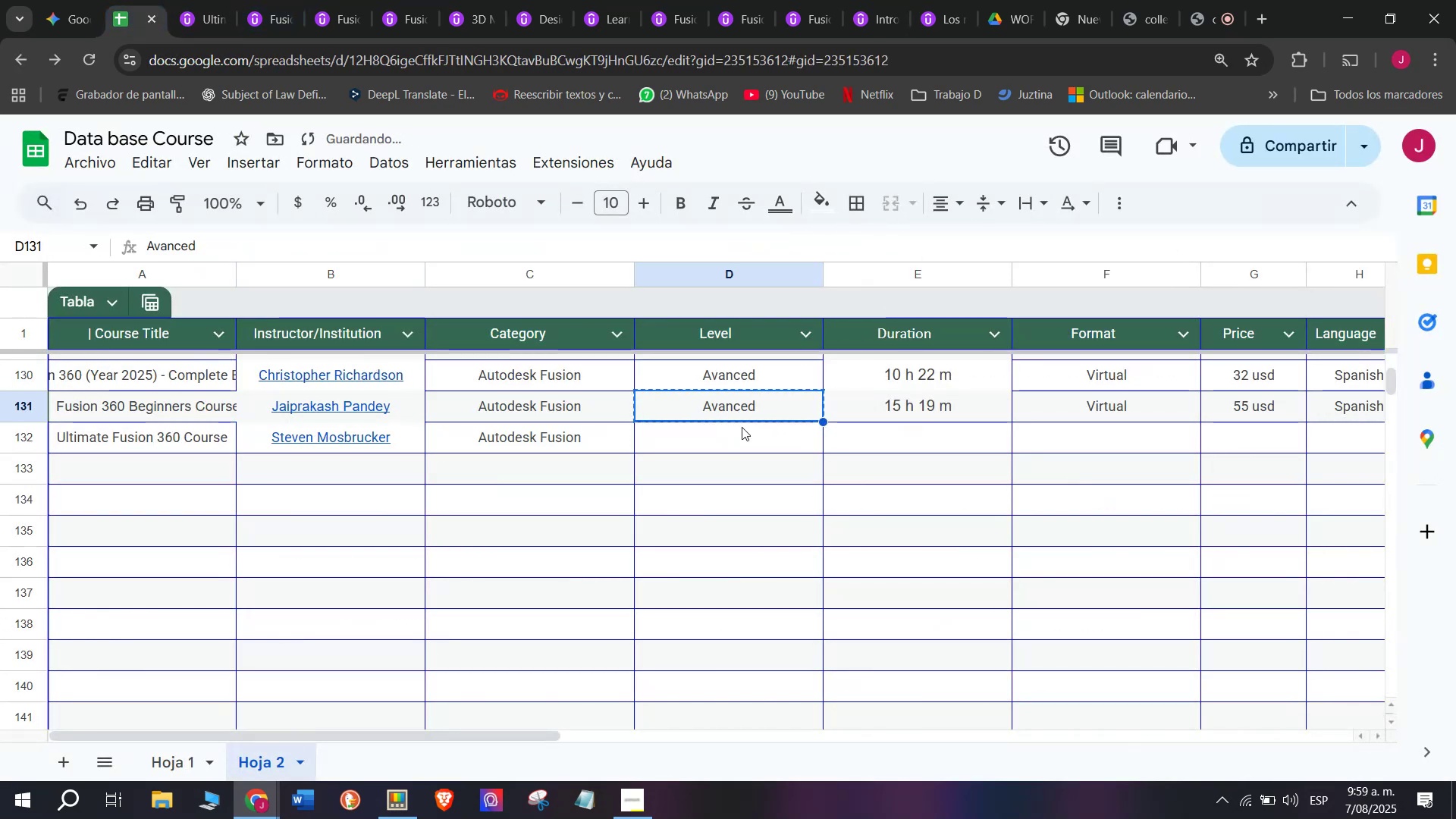 
key(Control+V)
 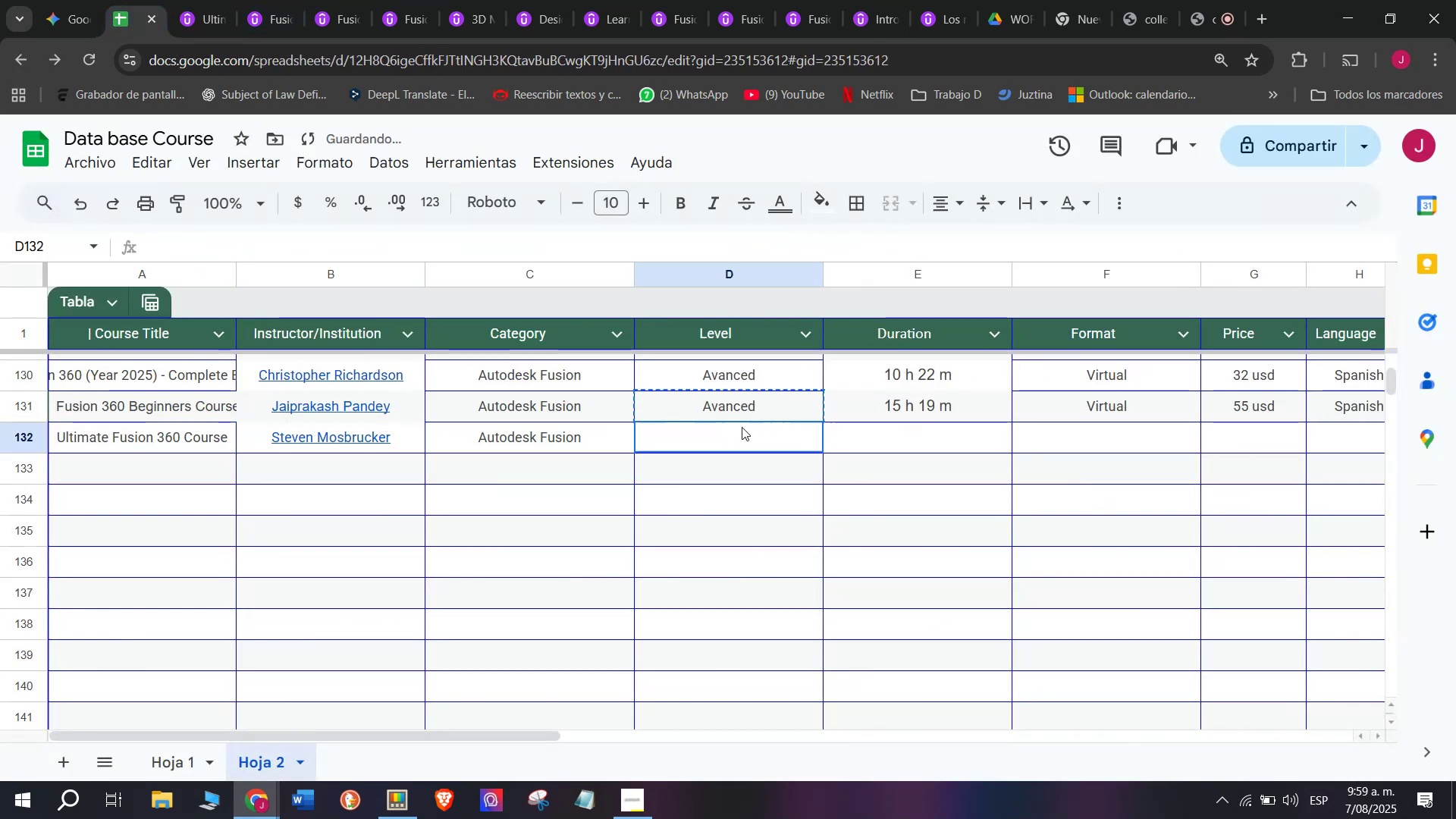 
triple_click([742, 427])
 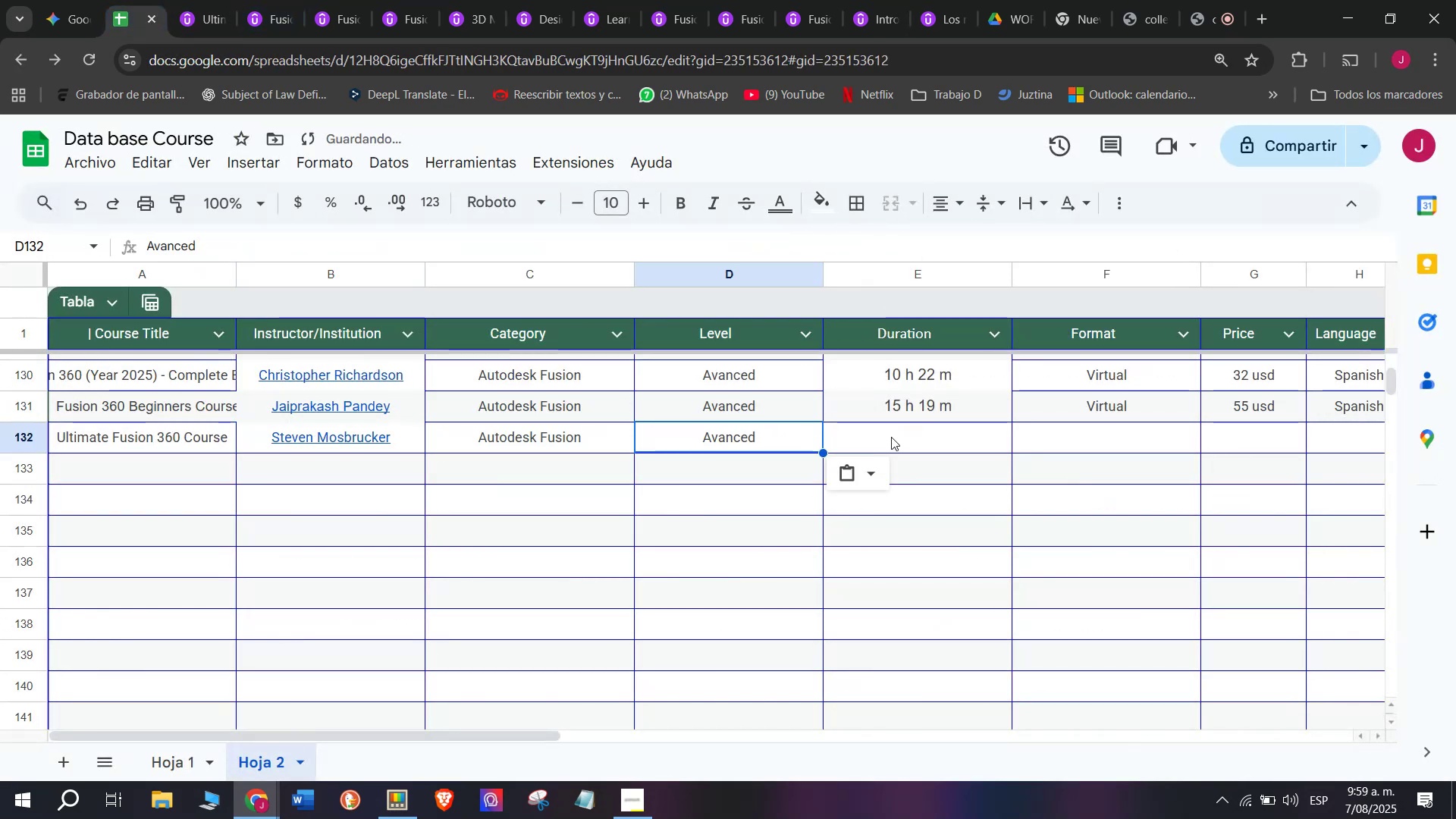 
triple_click([891, 436])
 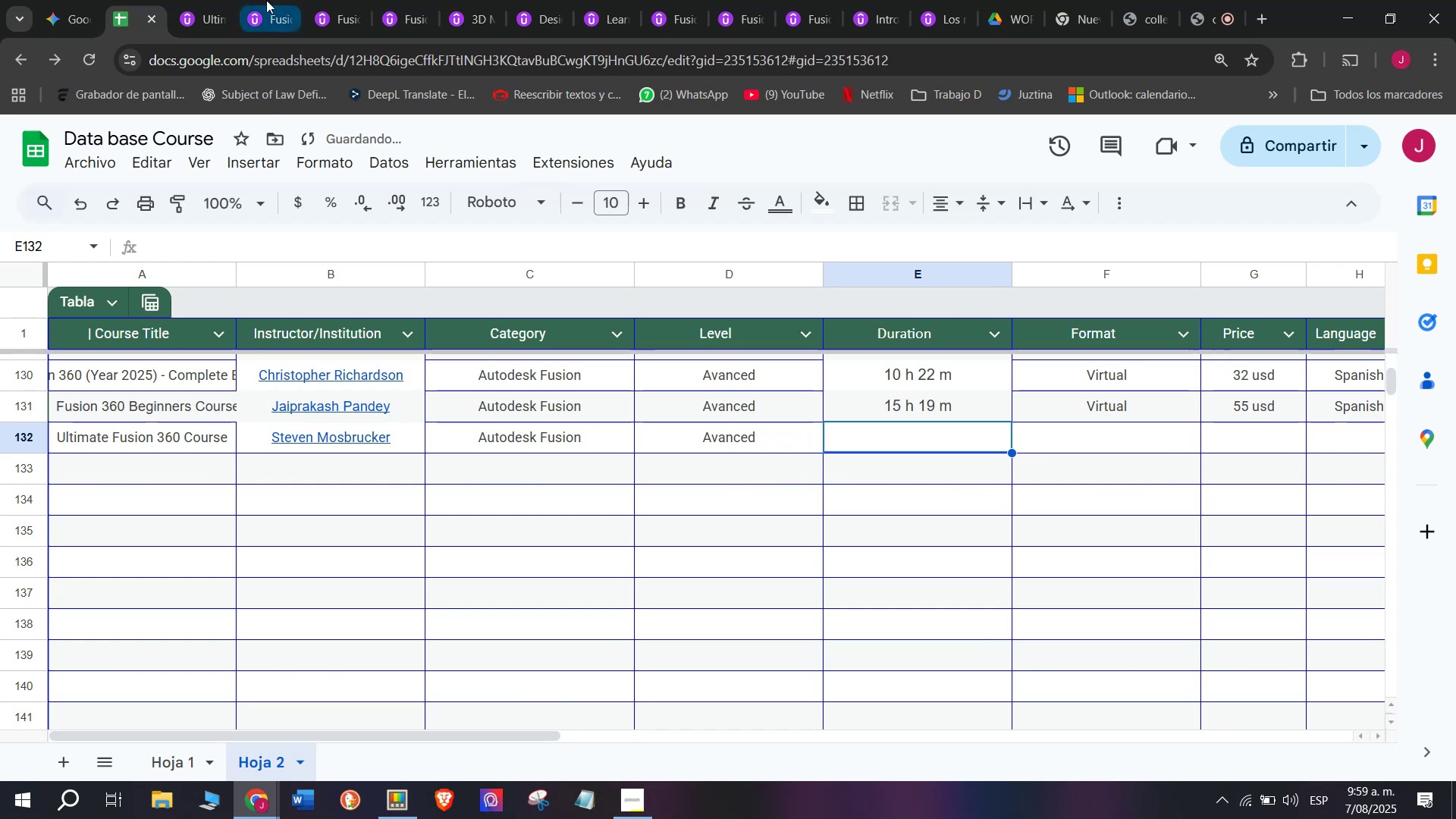 
left_click([212, 0])
 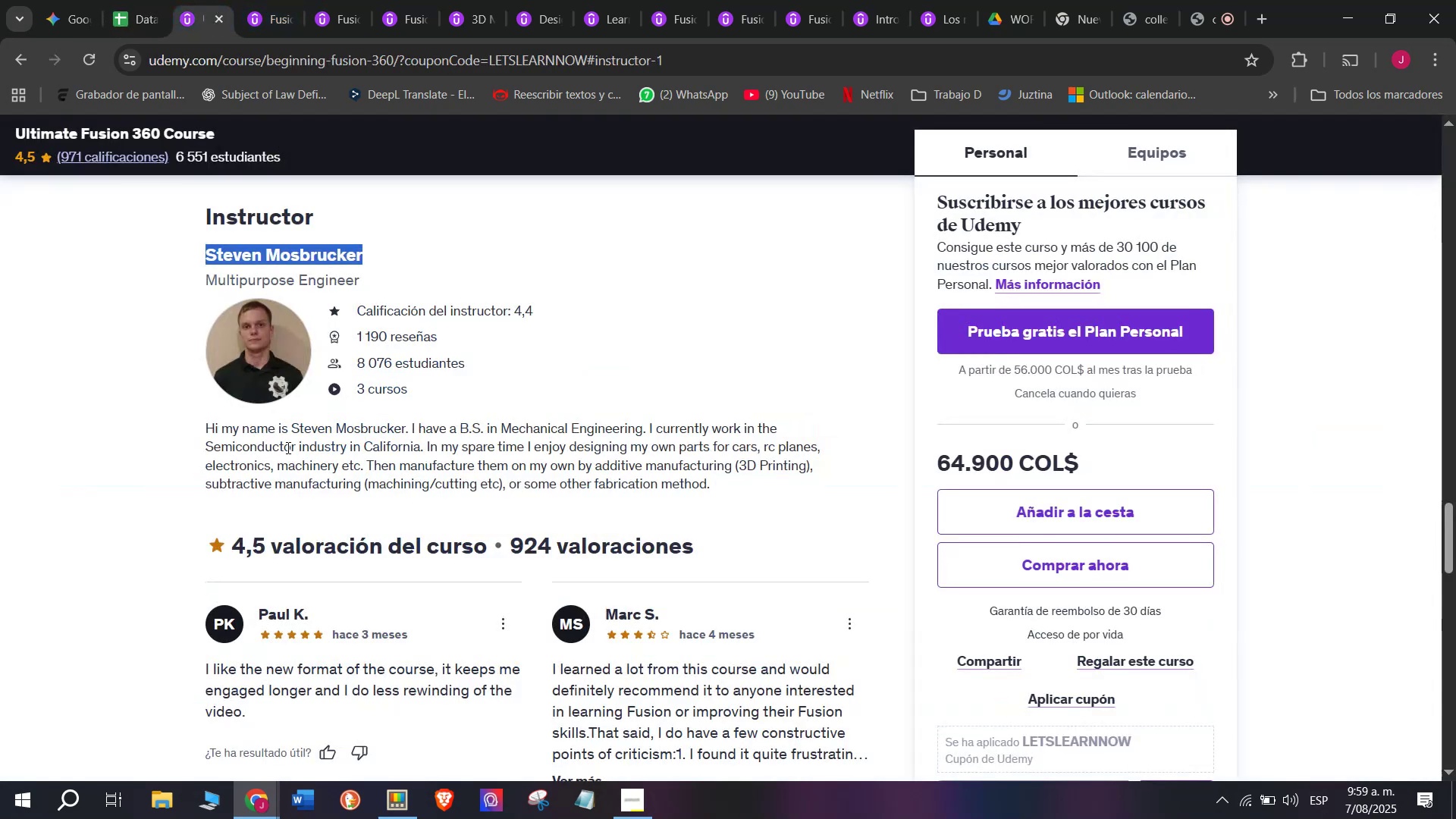 
scroll: coordinate [284, 598], scroll_direction: up, amount: 10.0
 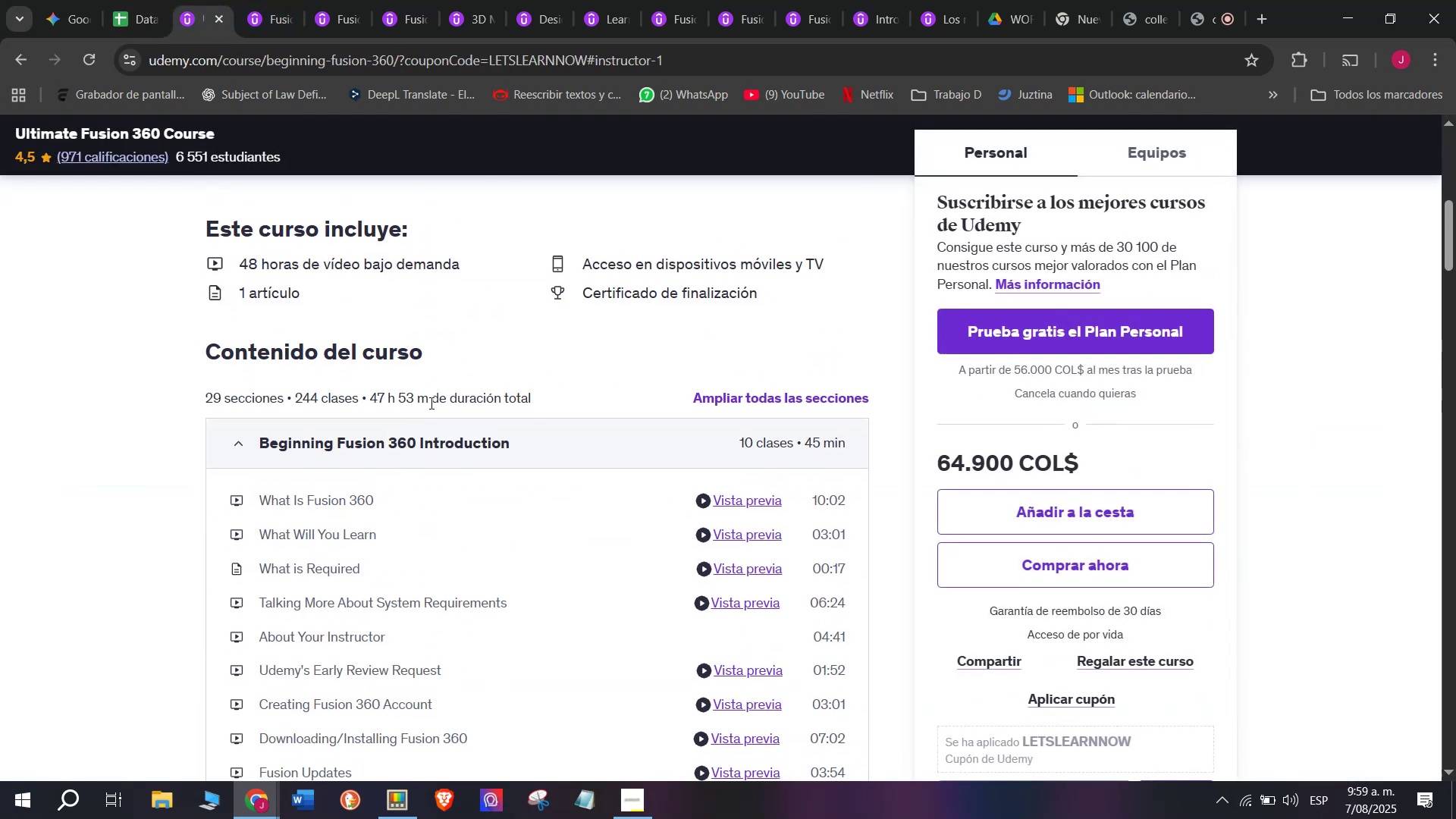 
left_click_drag(start_coordinate=[429, 400], to_coordinate=[372, 391])
 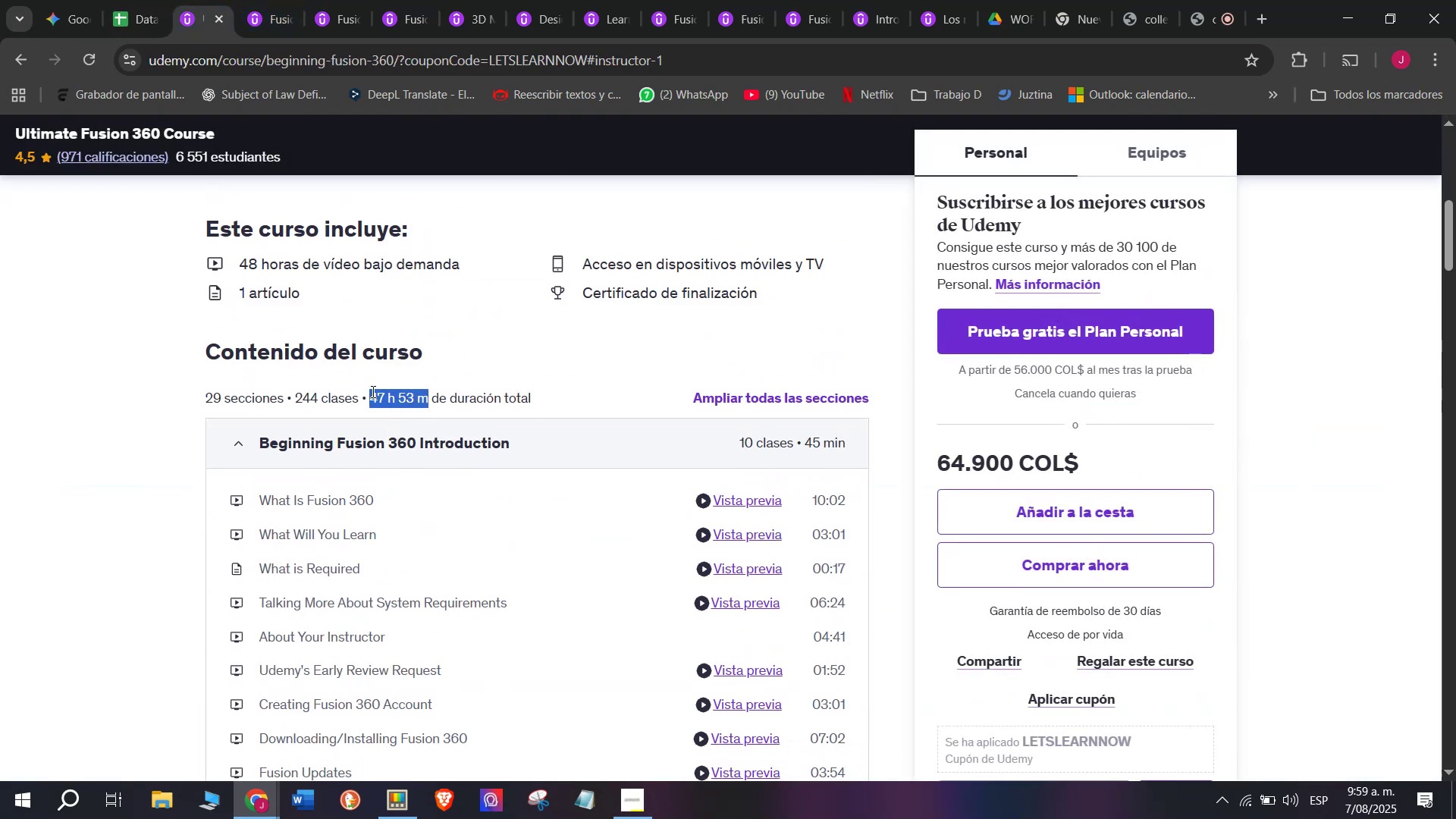 
key(Break)
 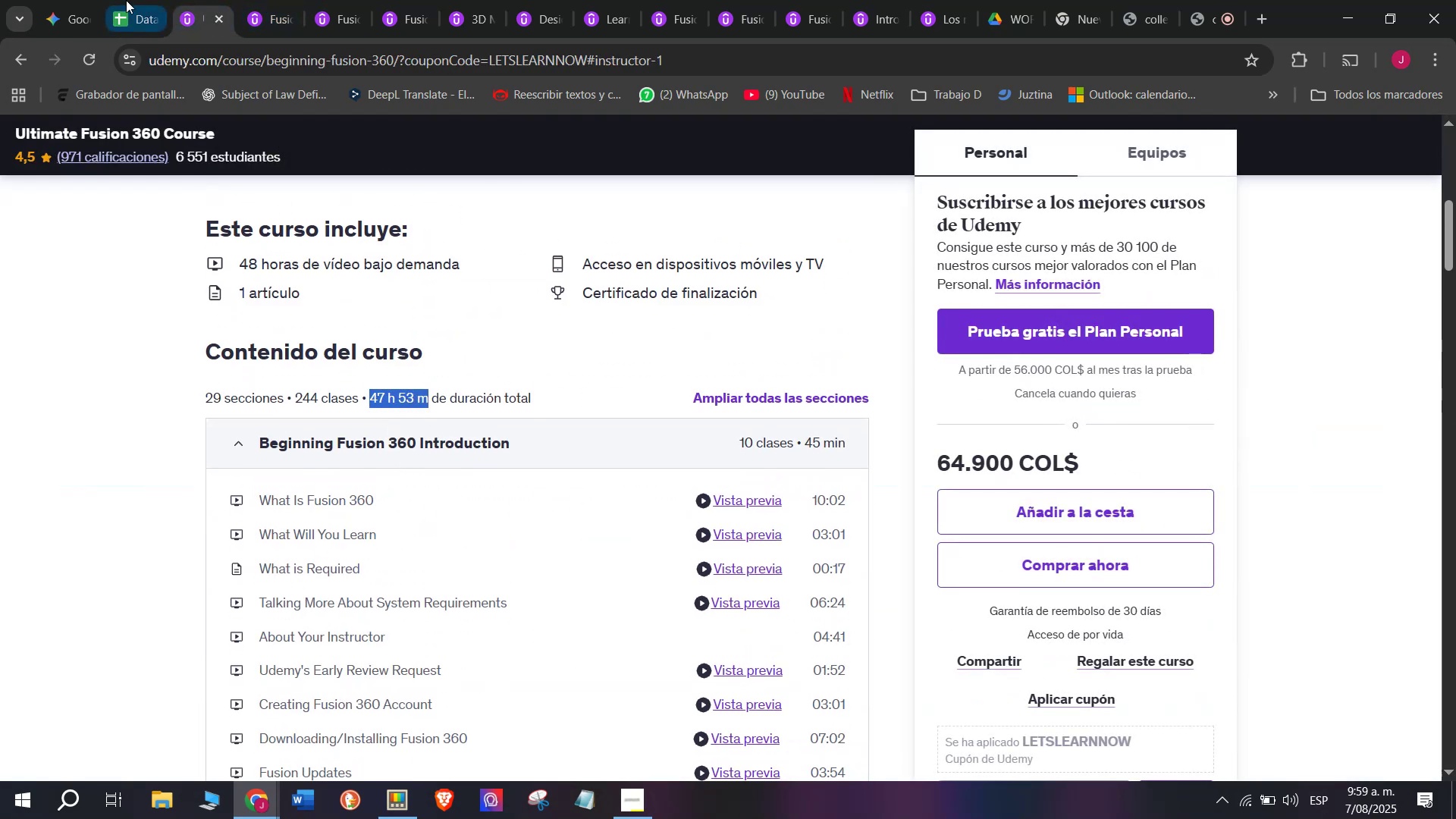 
key(Control+ControlLeft)
 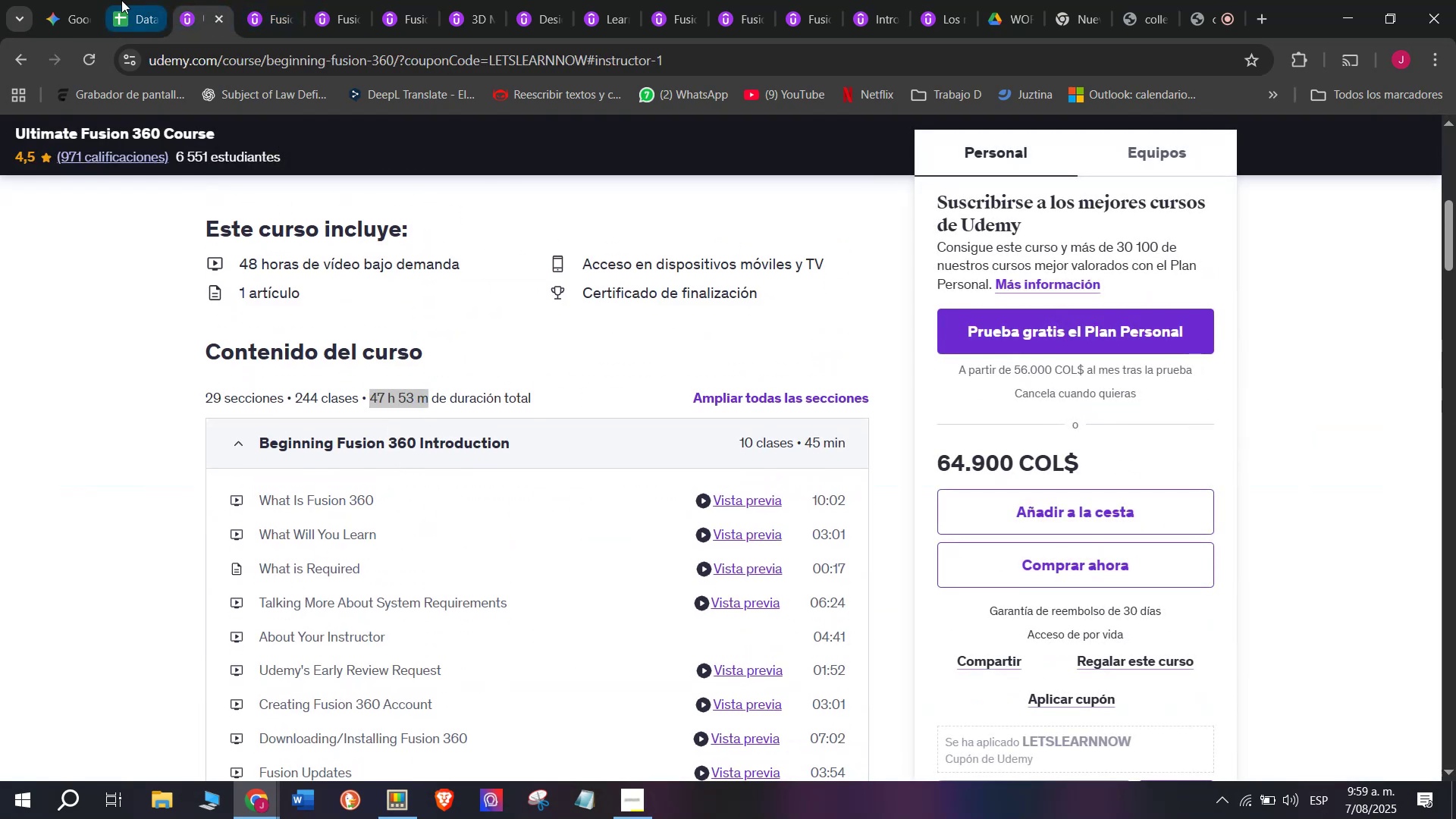 
key(Control+C)
 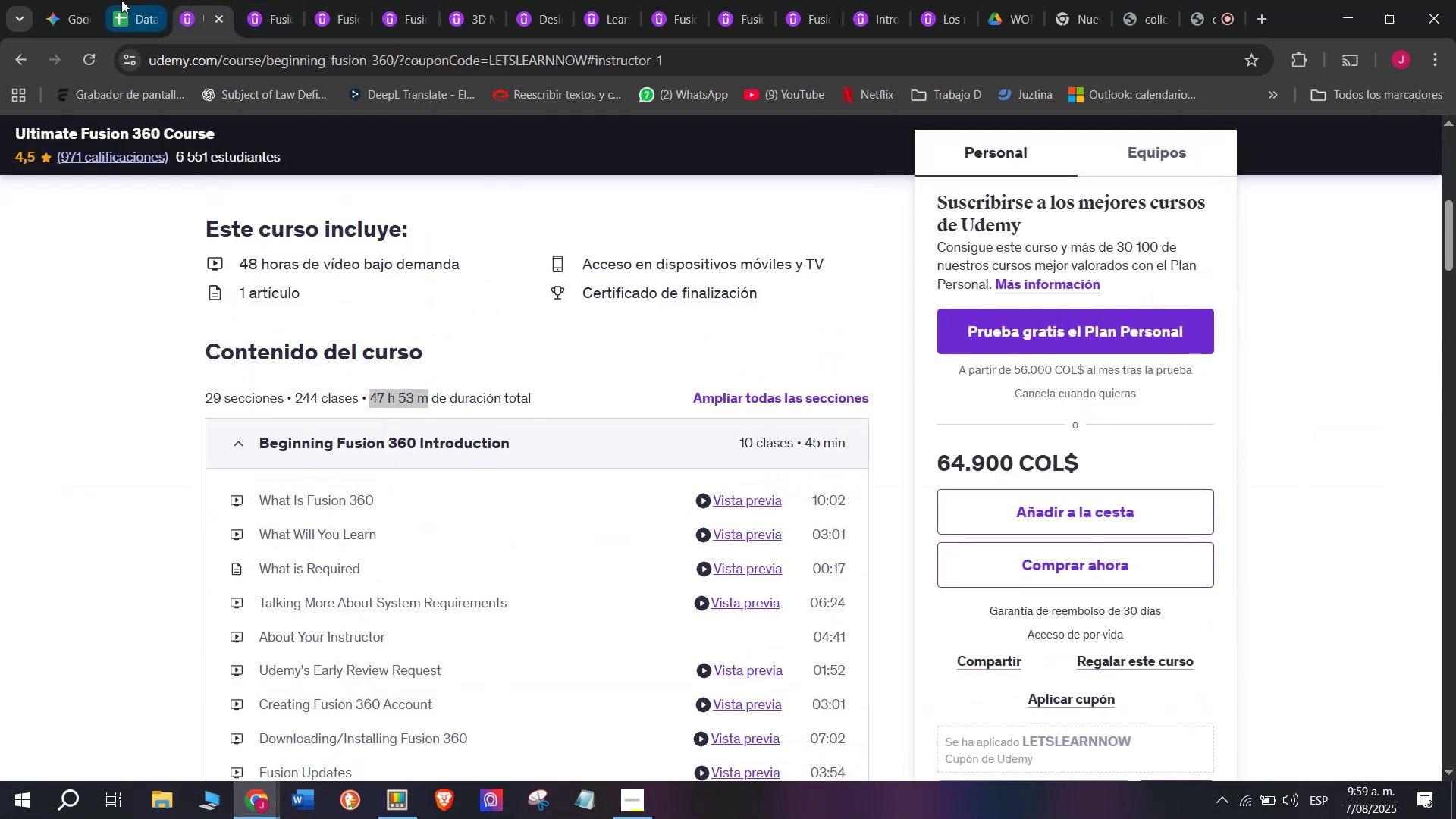 
left_click([121, 0])
 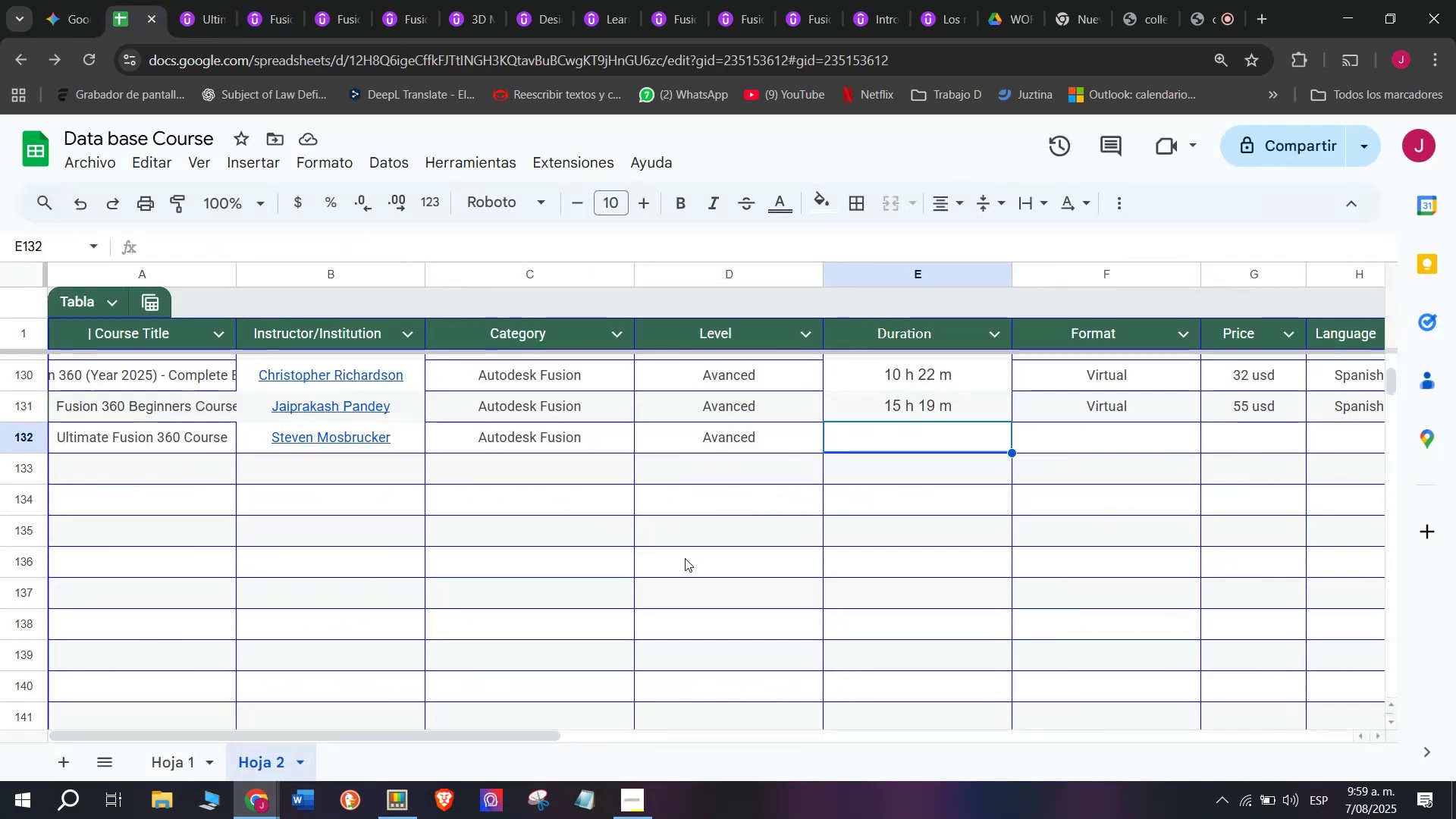 
key(Z)
 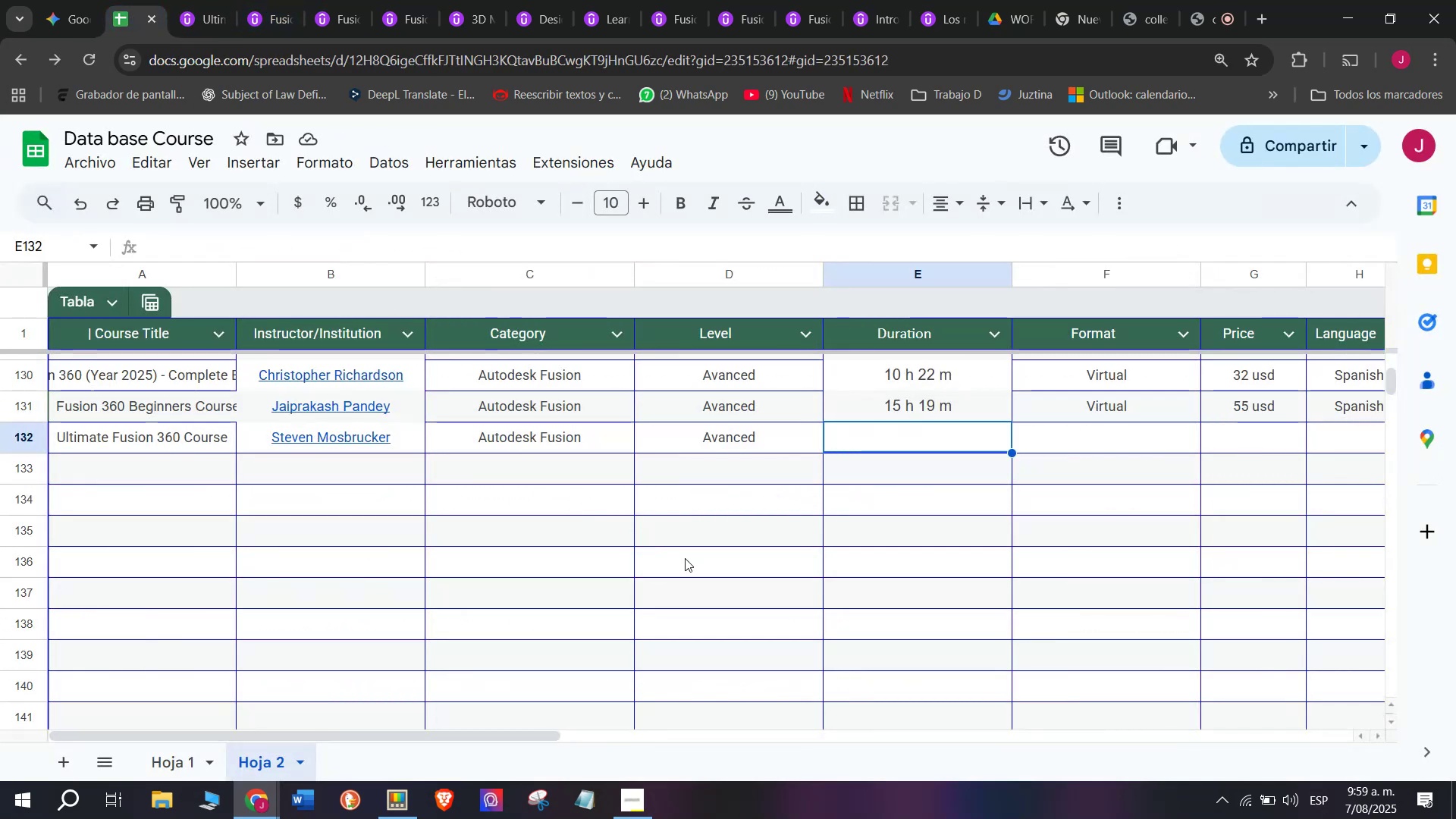 
key(Control+ControlLeft)
 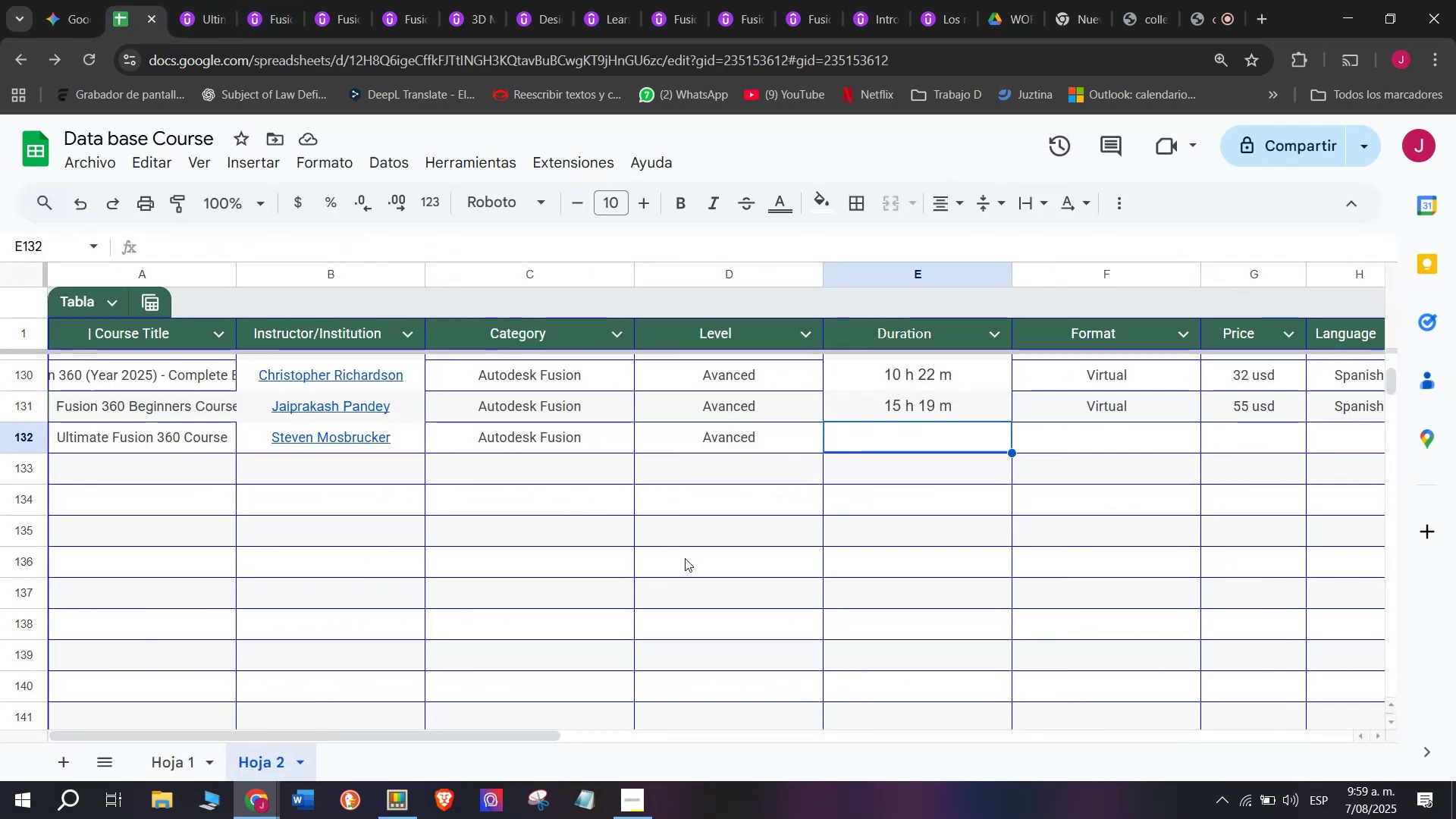 
key(Control+V)
 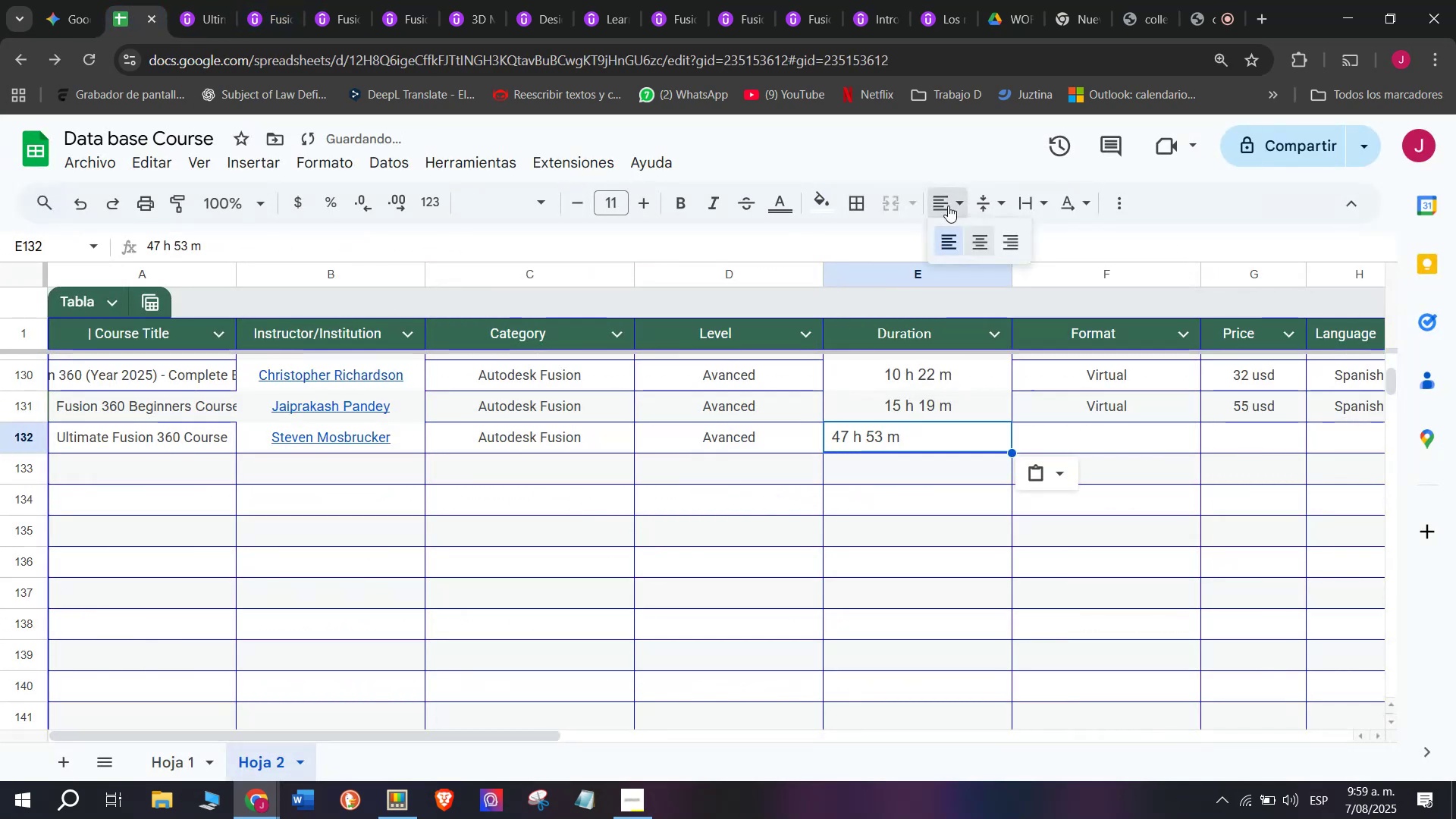 
double_click([987, 243])
 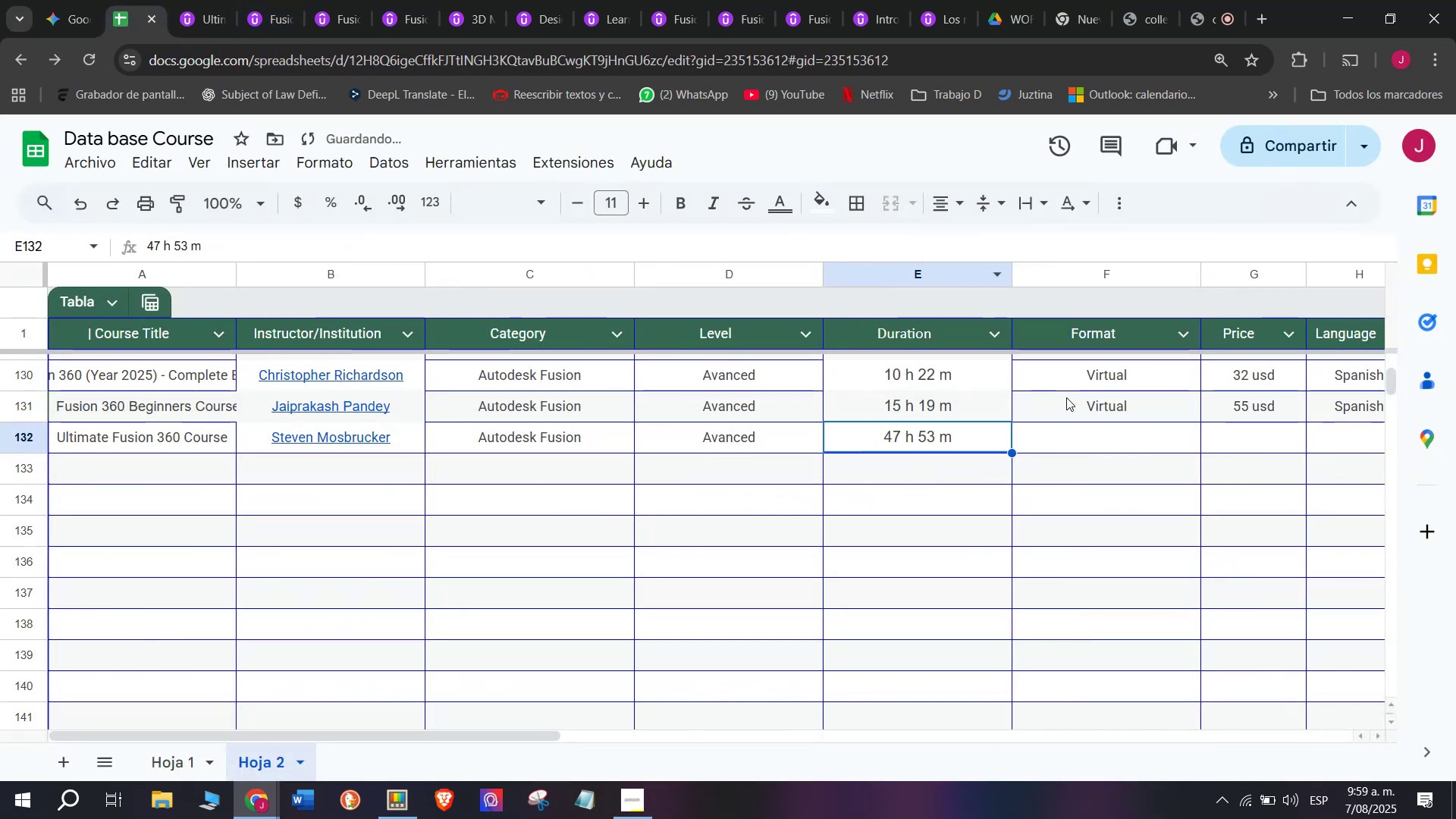 
left_click([1087, 415])
 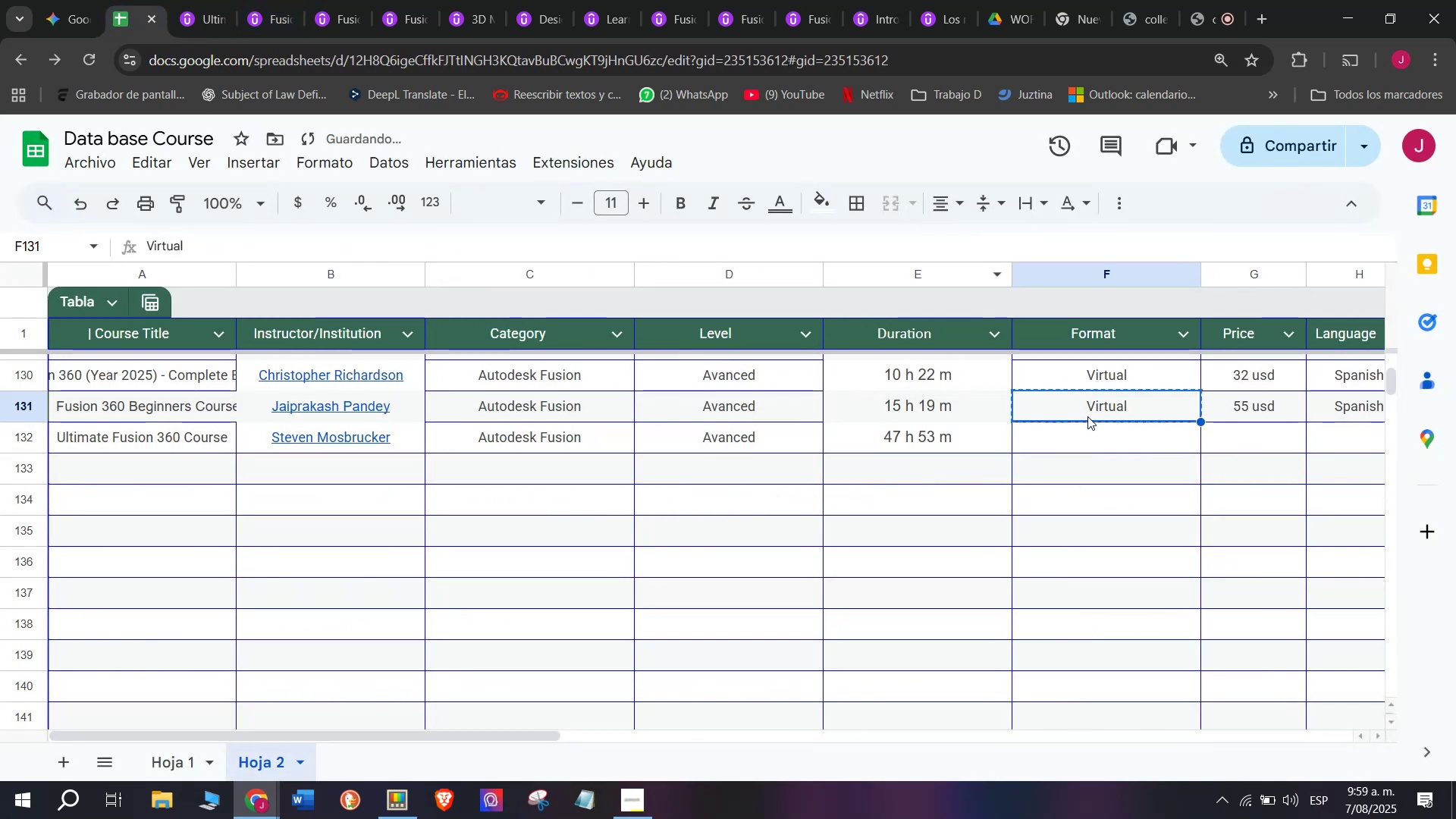 
key(Break)
 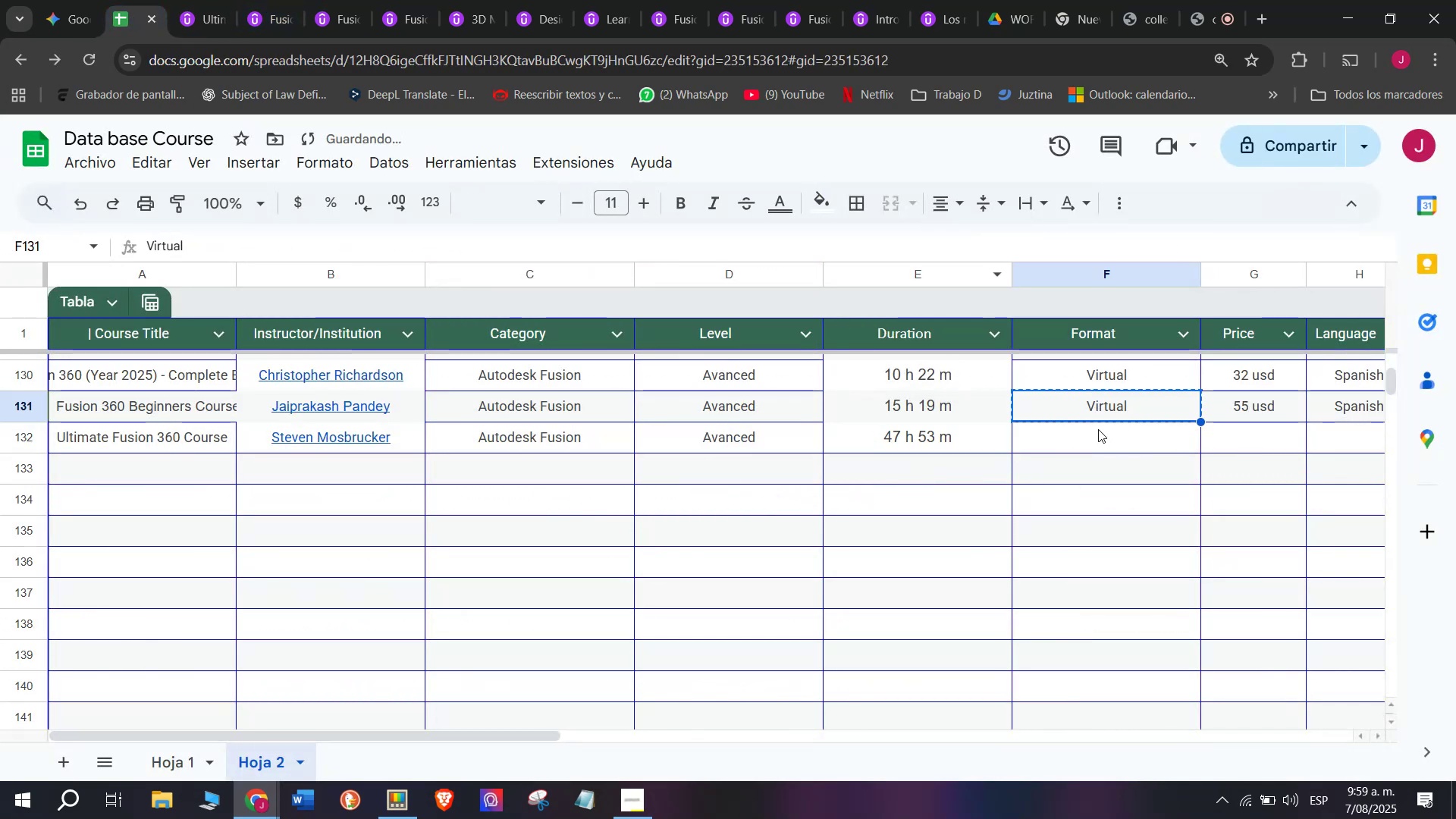 
key(Control+ControlLeft)
 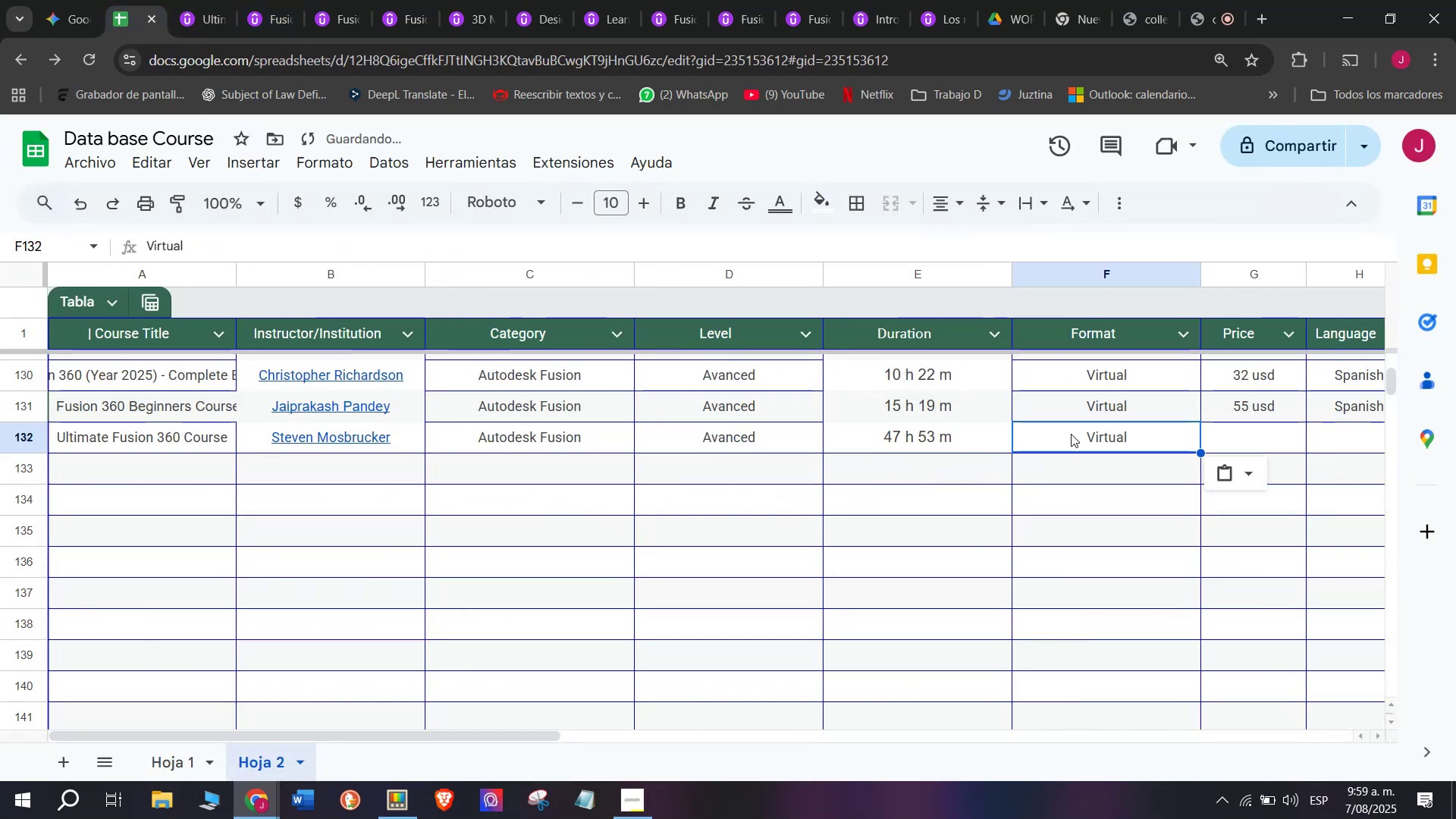 
key(Control+C)
 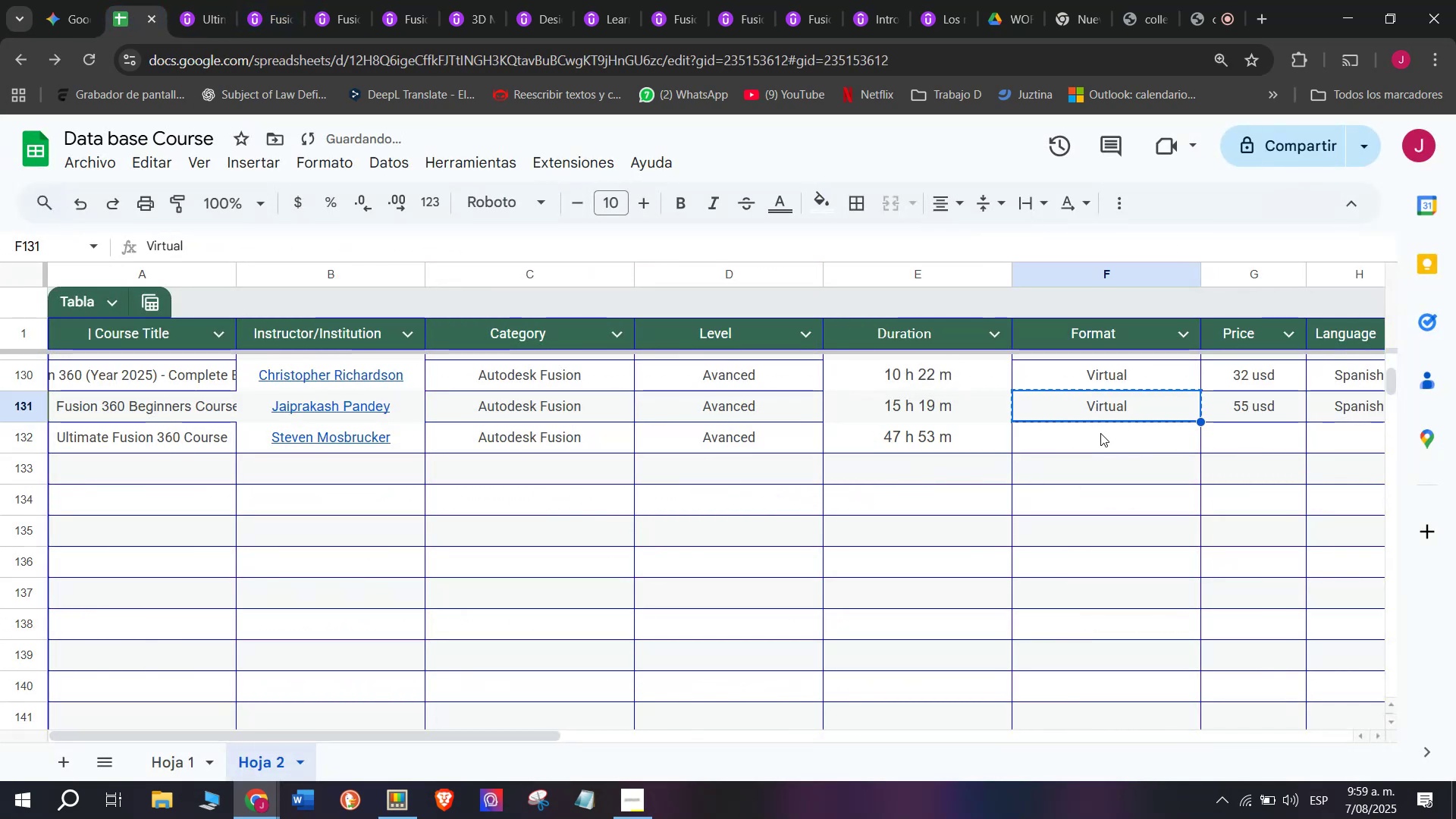 
key(Z)
 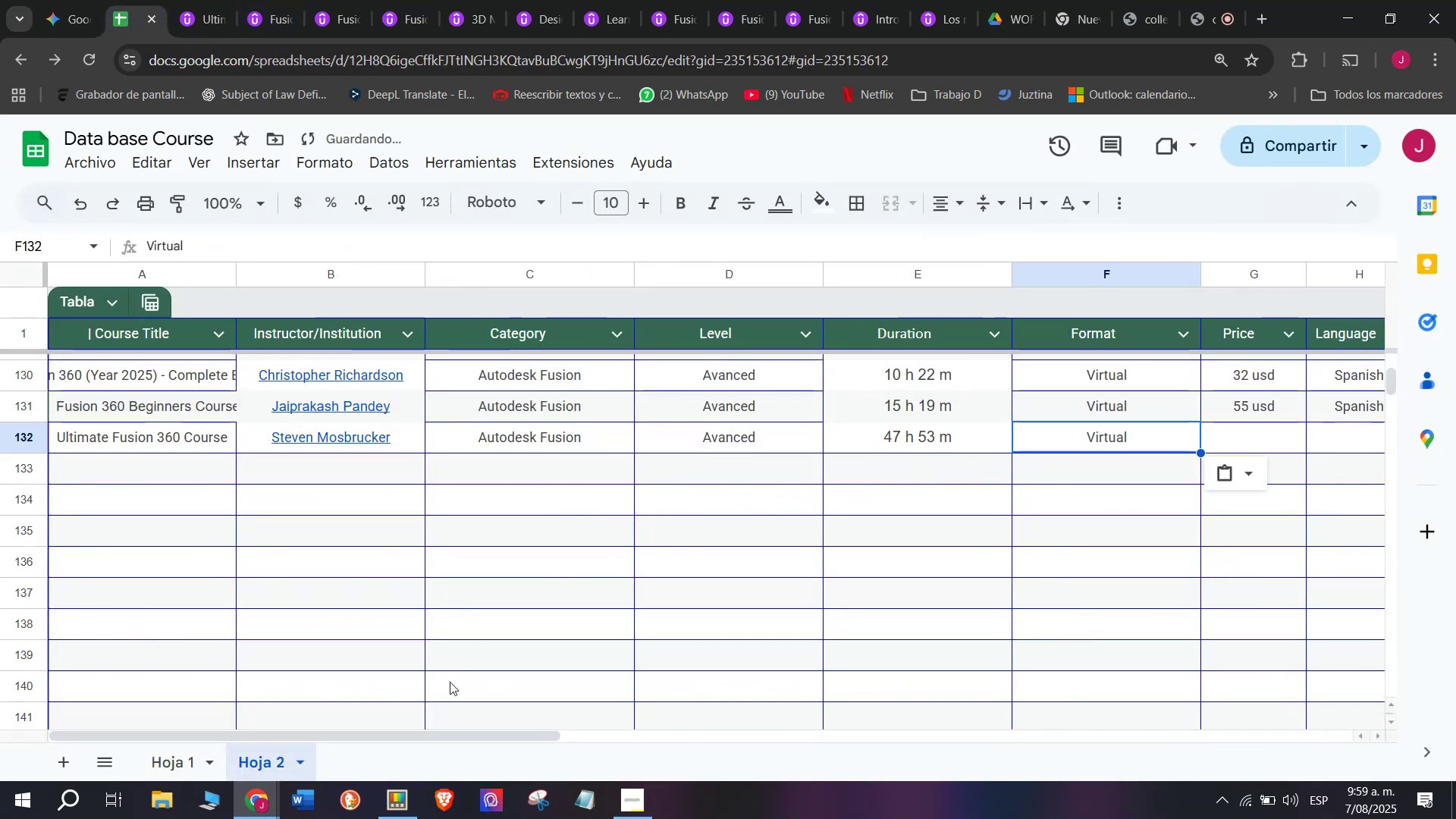 
key(Control+ControlLeft)
 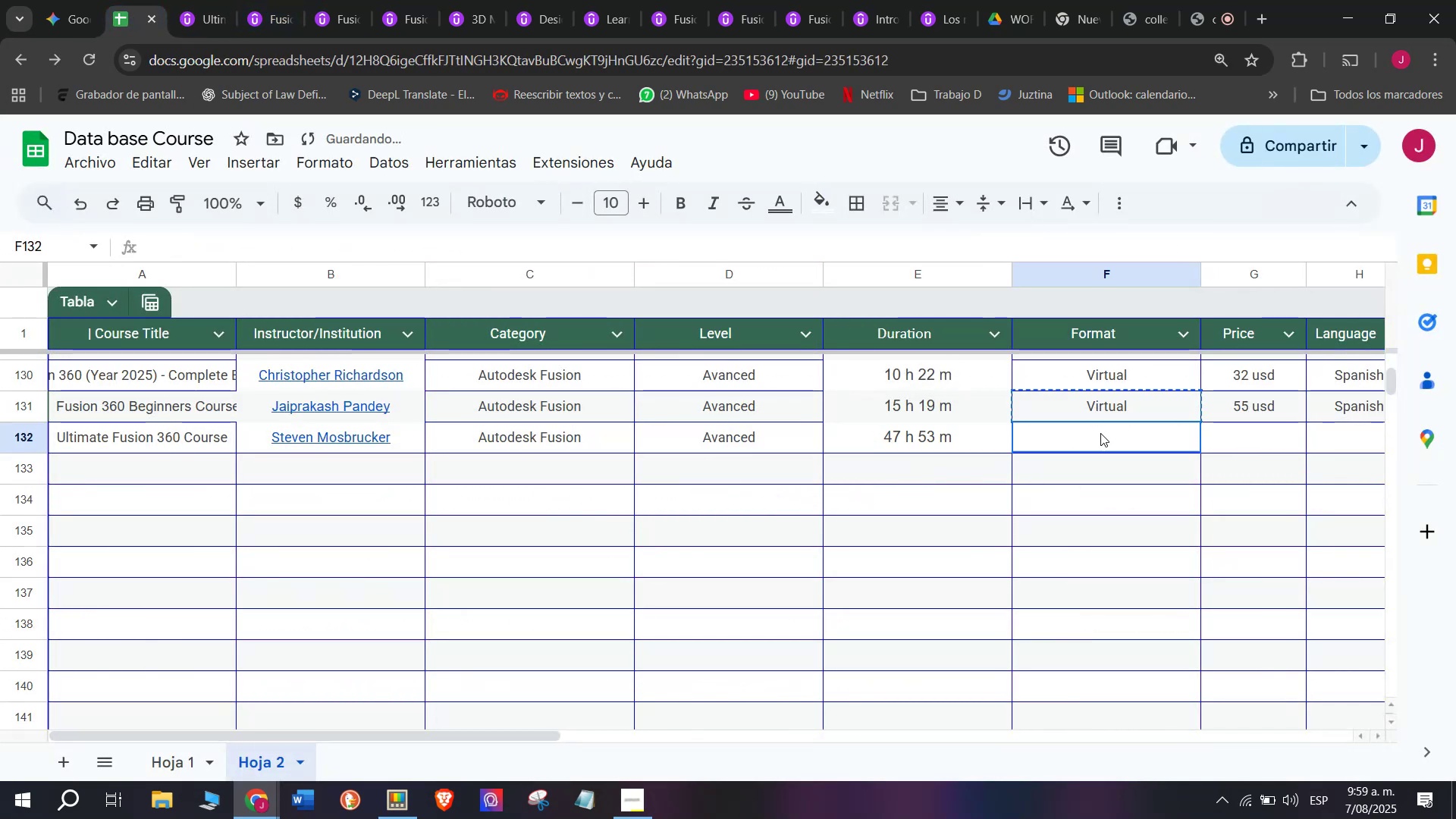 
key(Control+V)
 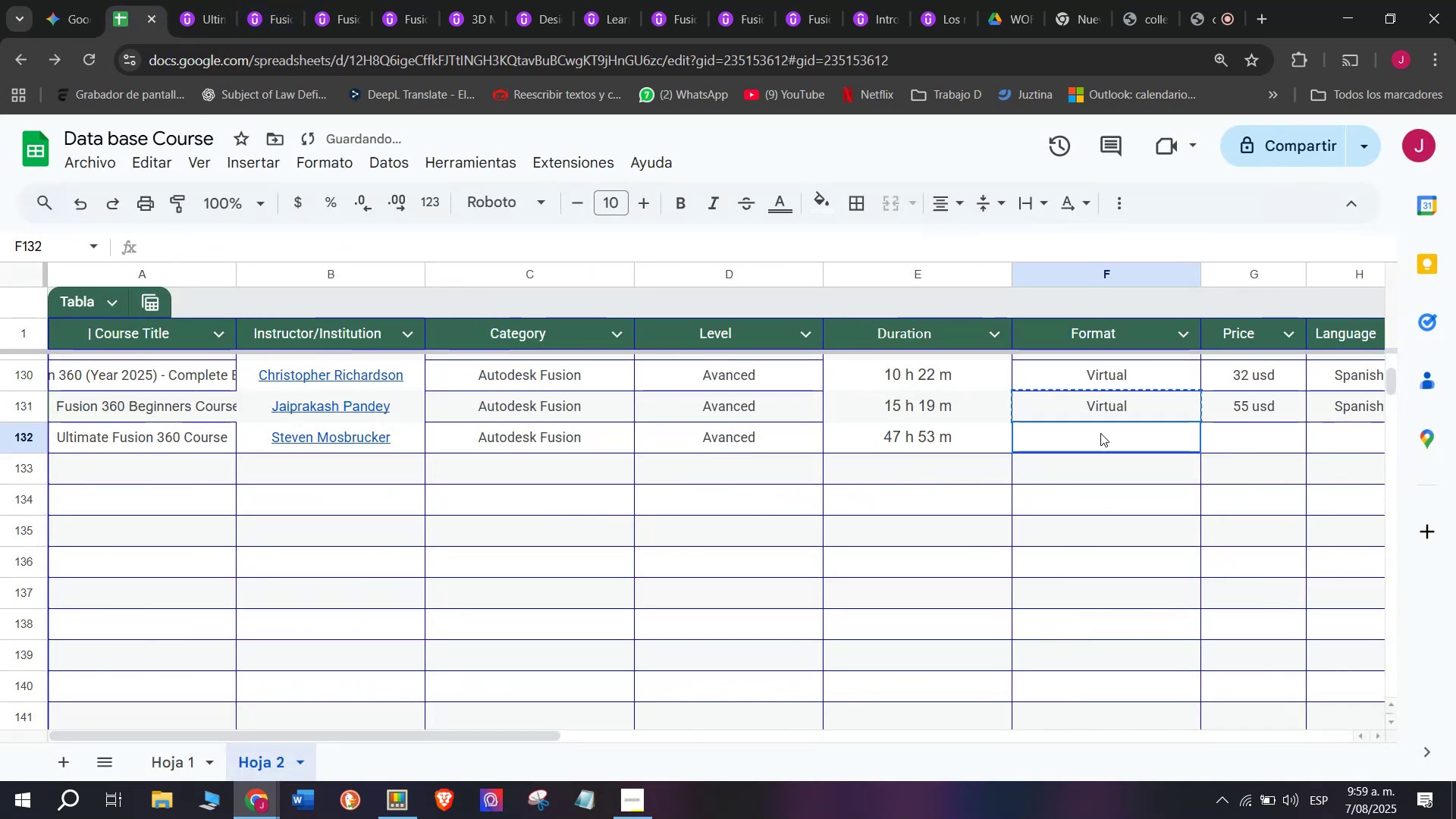 
double_click([1100, 433])
 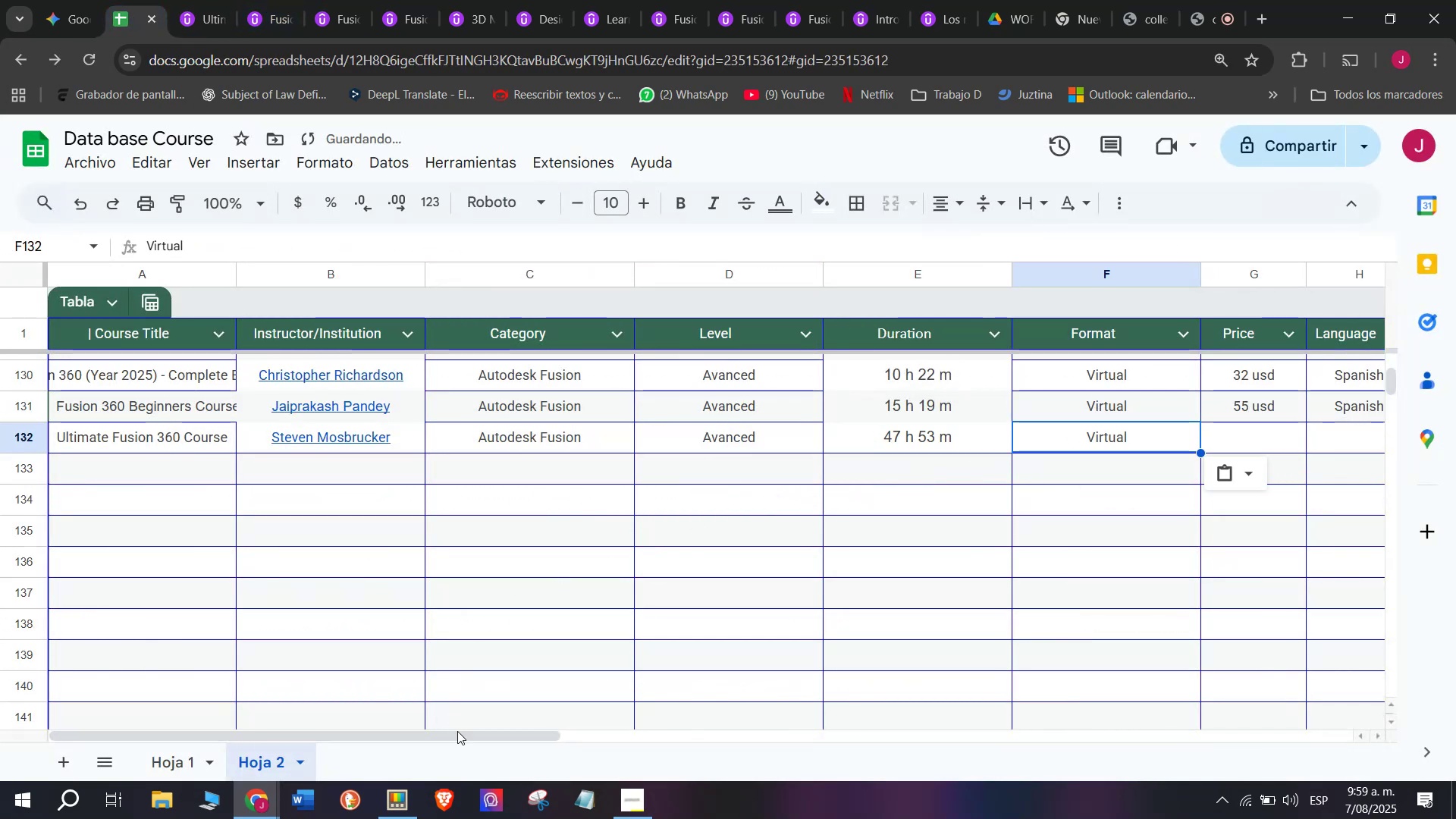 
left_click_drag(start_coordinate=[461, 739], to_coordinate=[711, 754])
 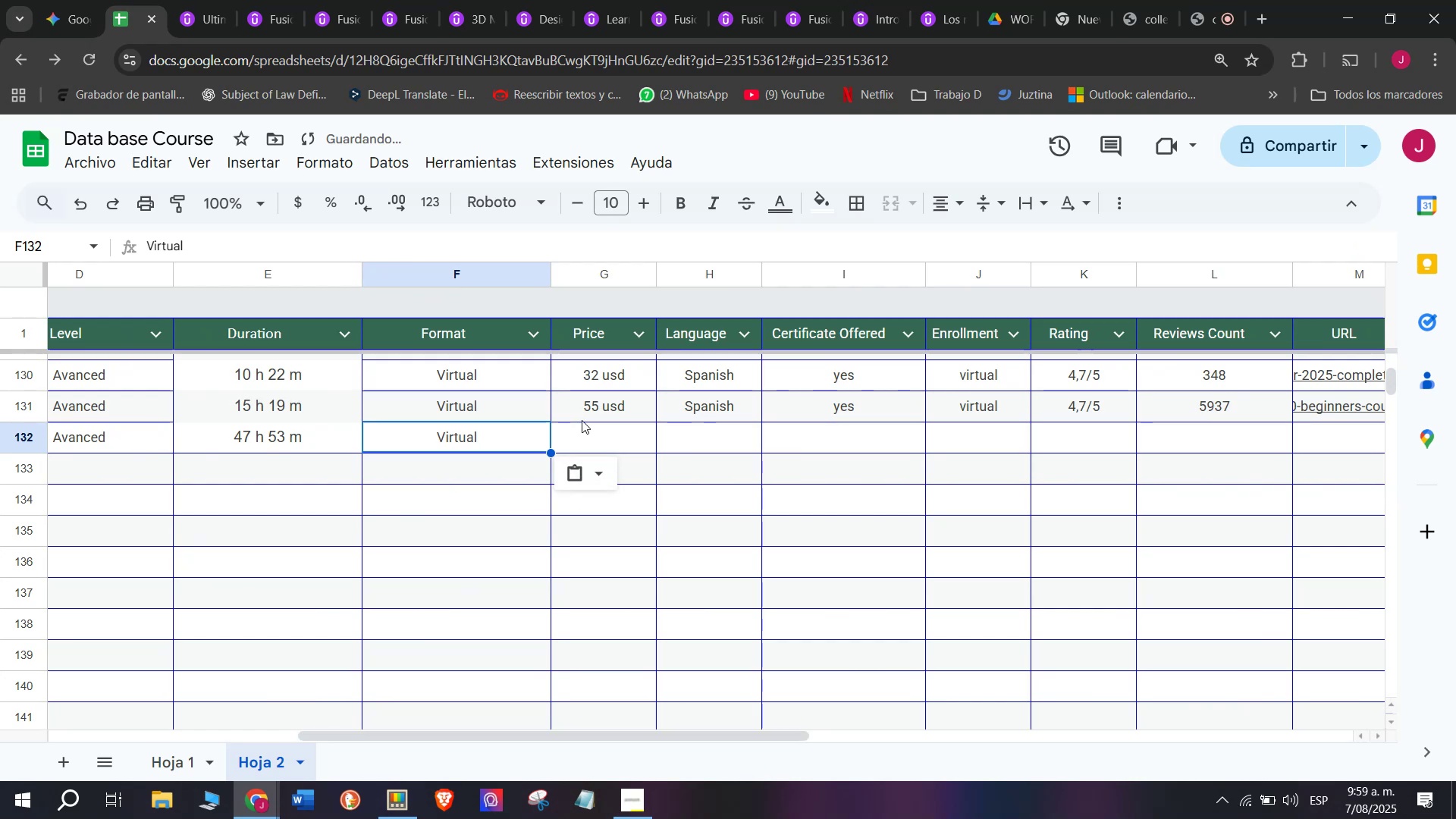 
left_click([582, 418])
 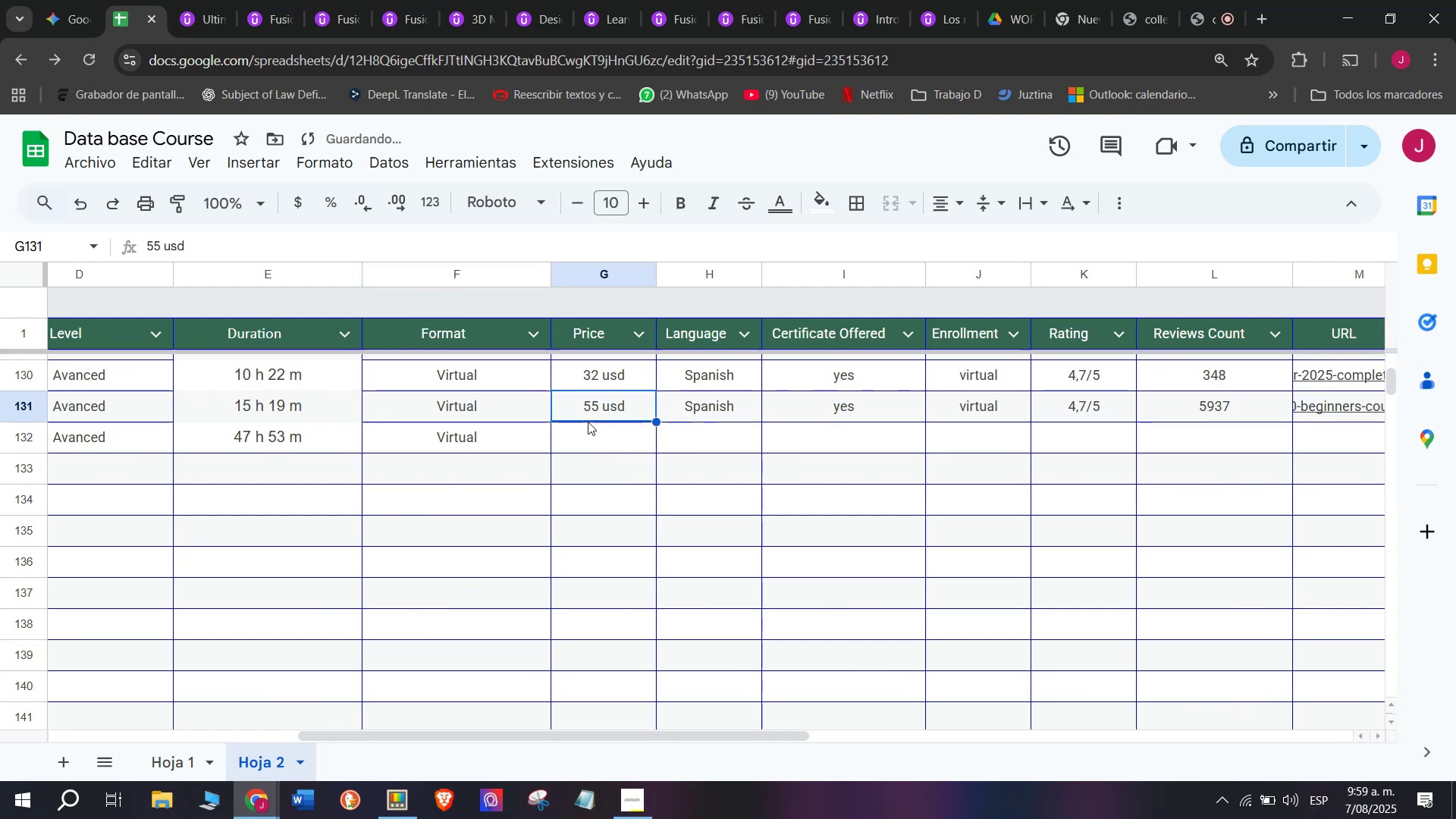 
key(Break)
 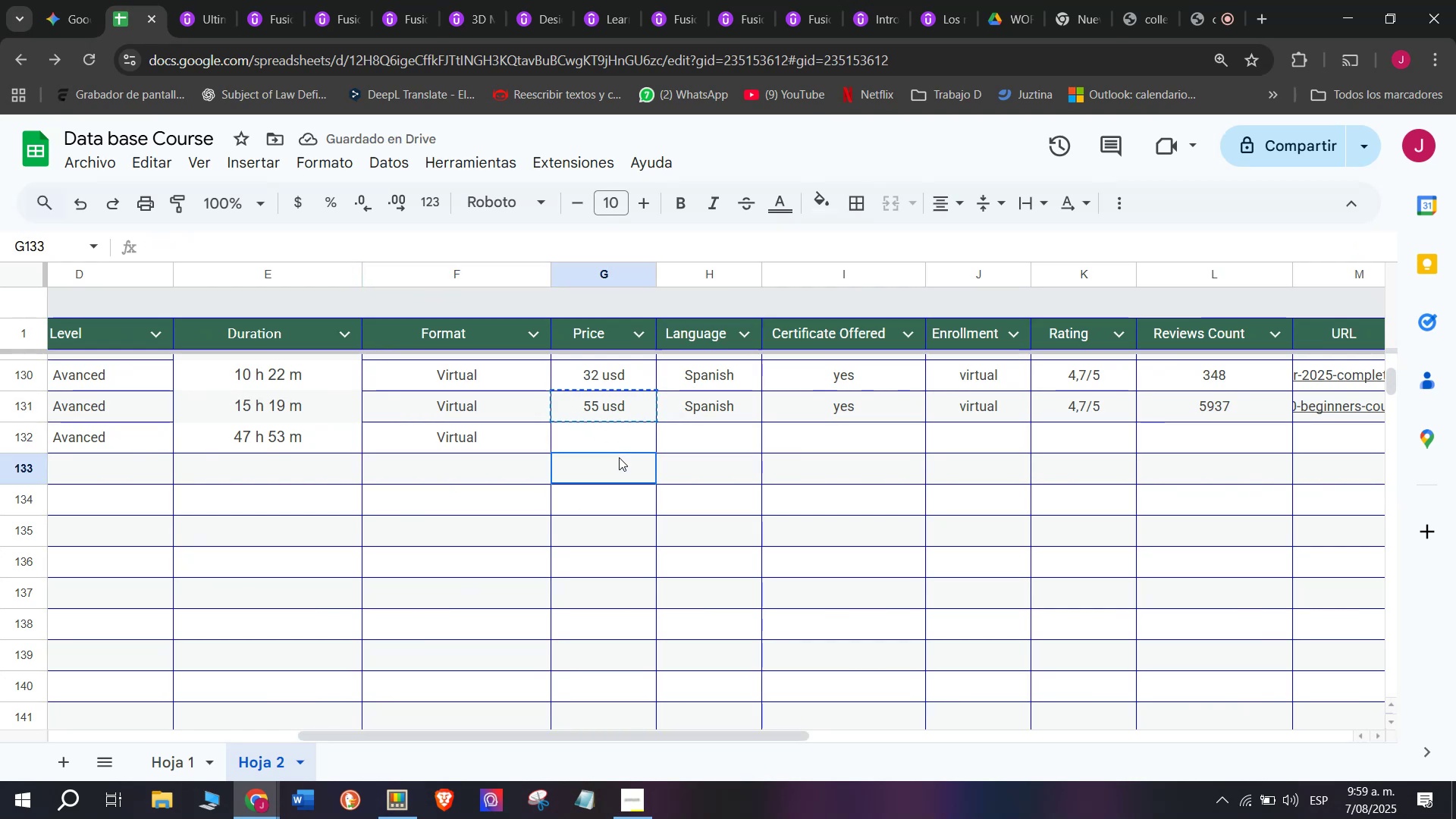 
key(Control+ControlLeft)
 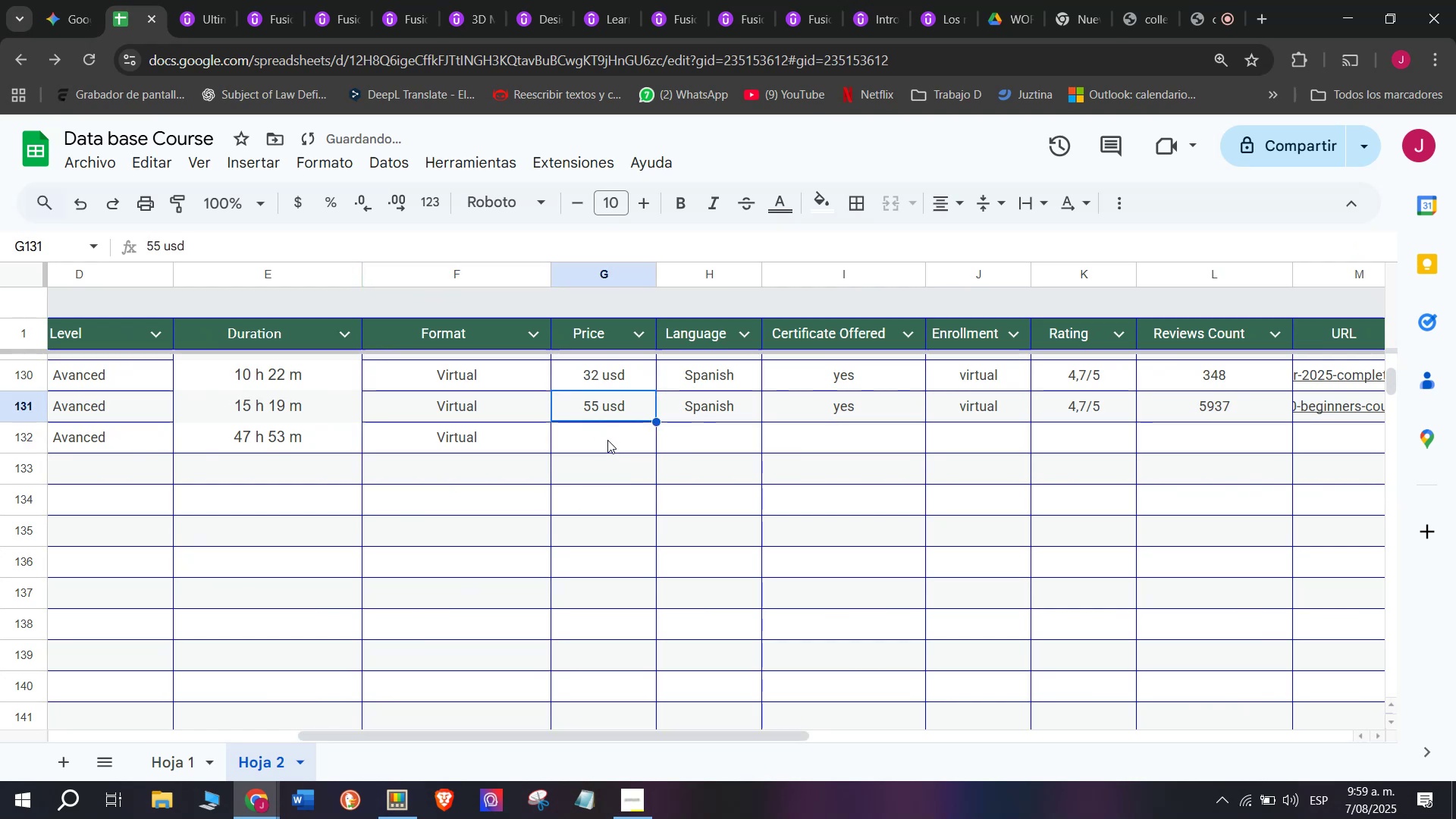 
key(Control+C)
 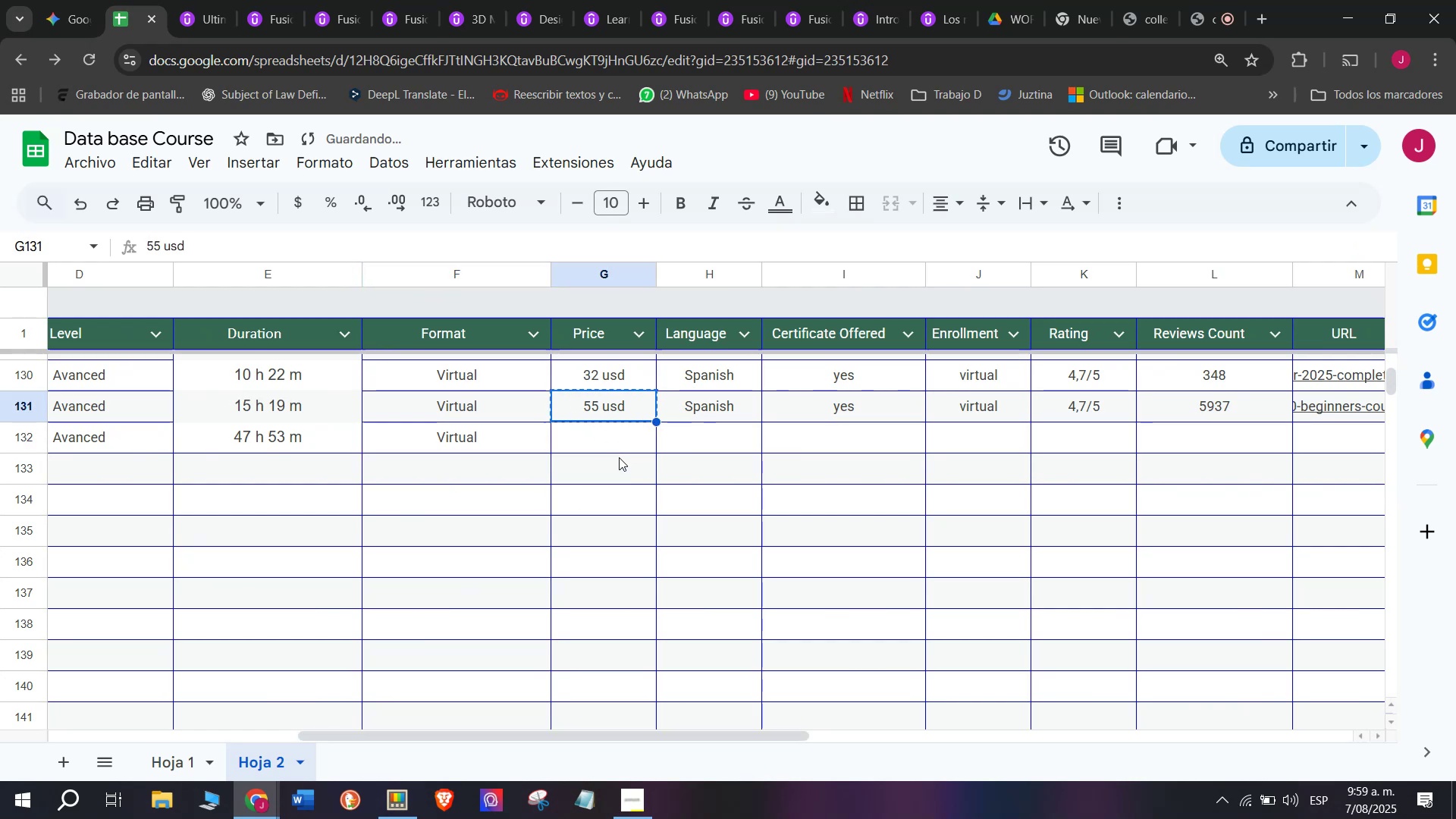 
double_click([619, 457])
 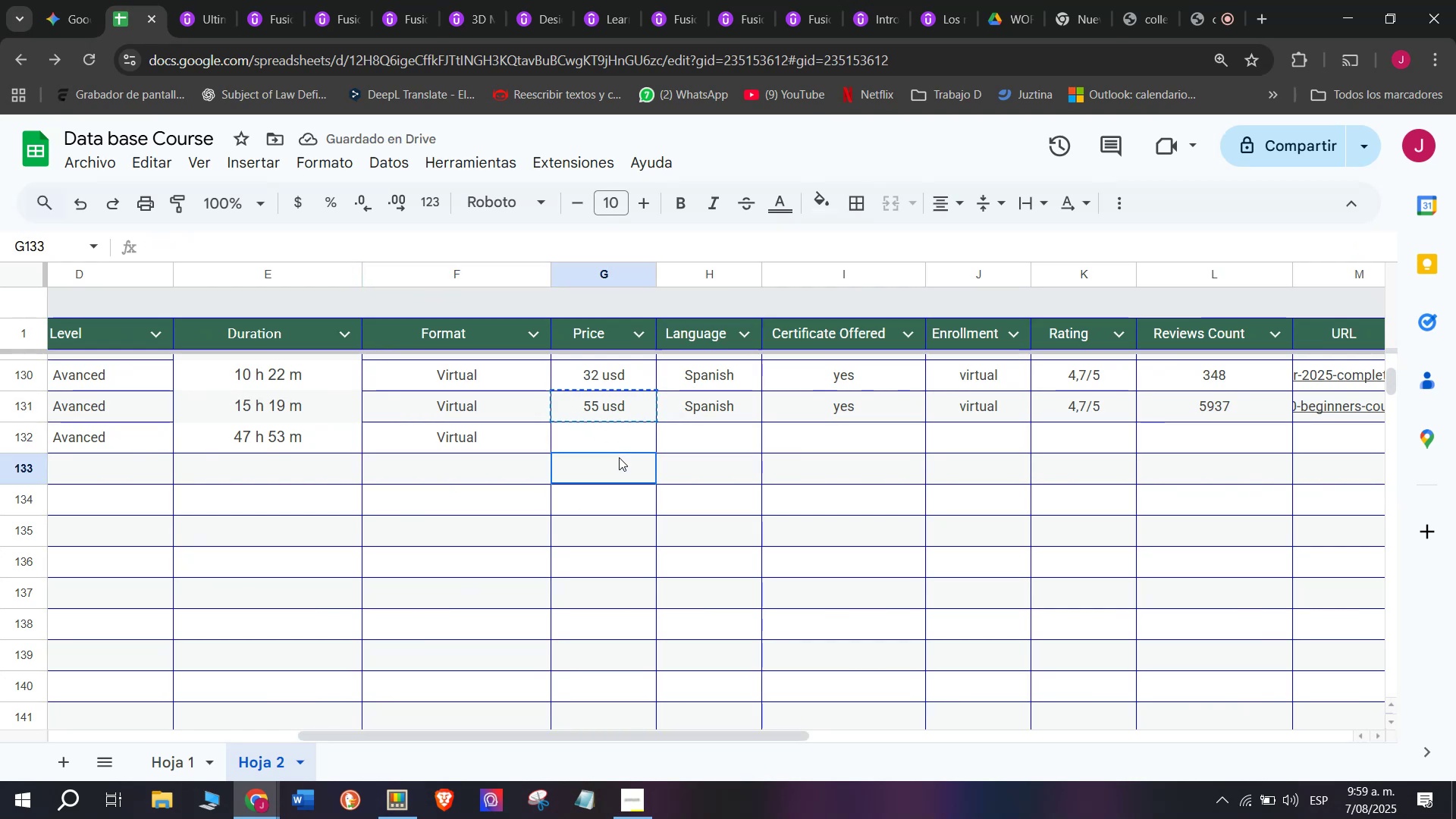 
triple_click([637, 438])
 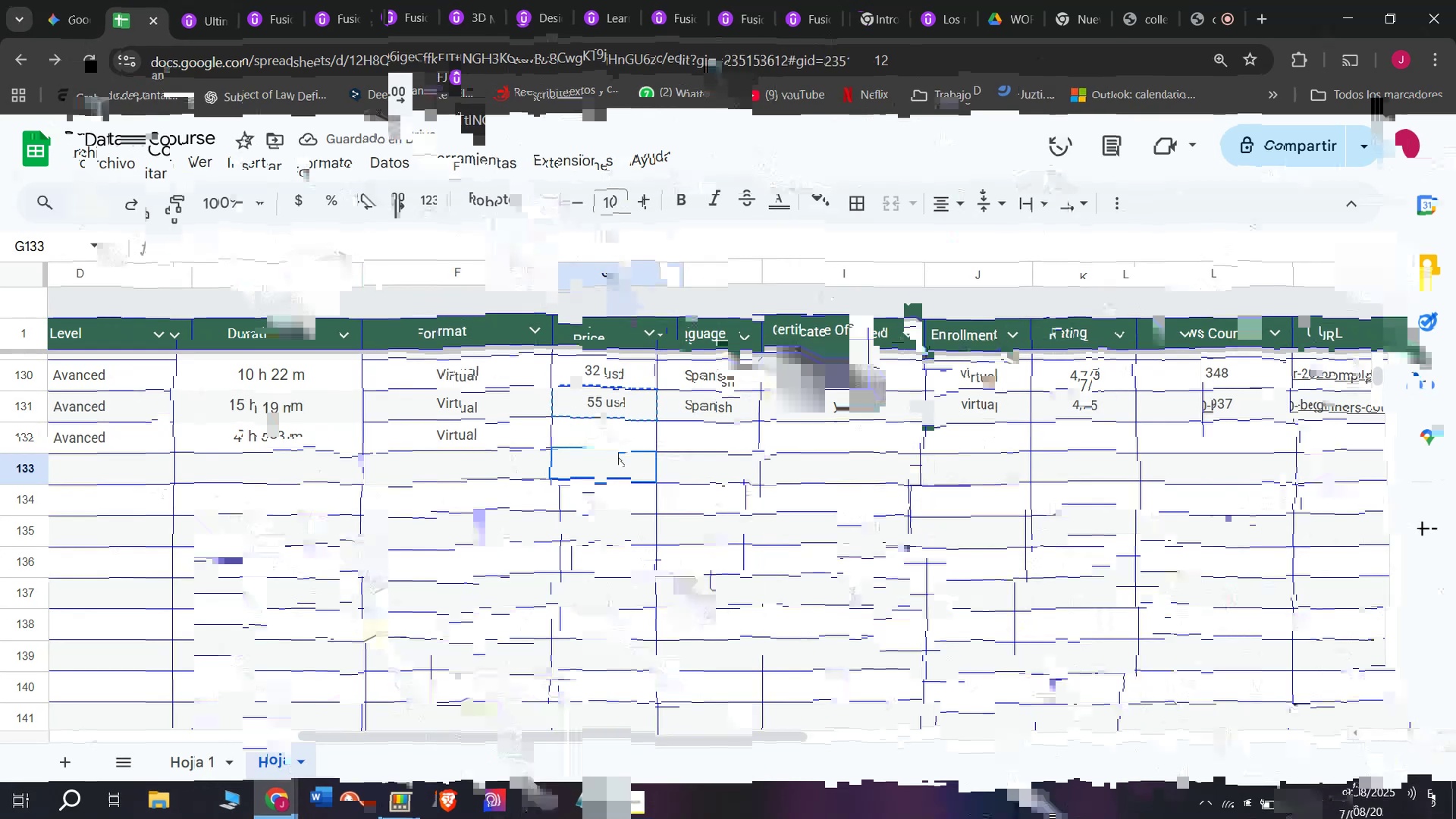 
left_click([184, 0])
 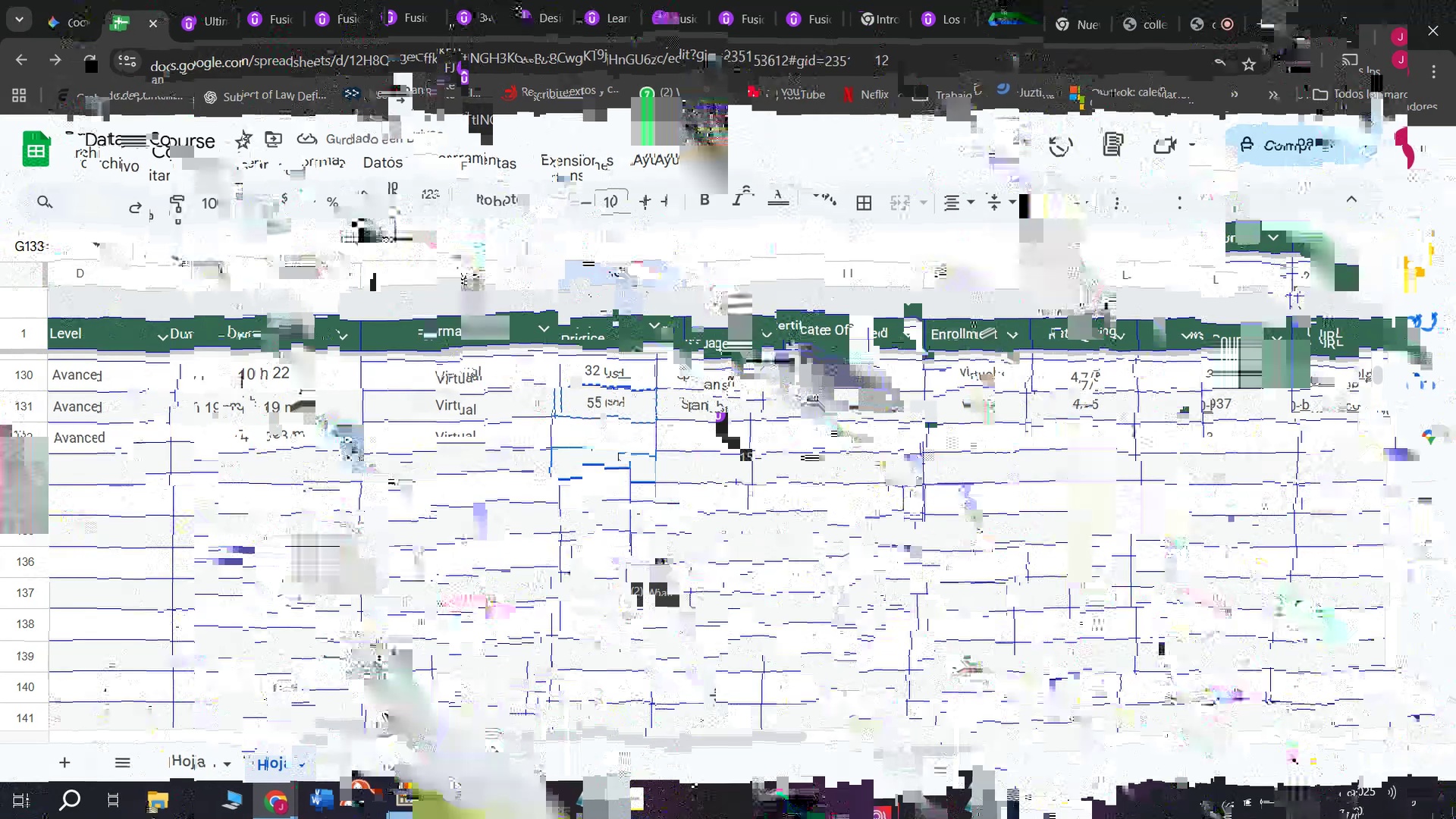 
scroll: coordinate [463, 521], scroll_direction: up, amount: 2.0
 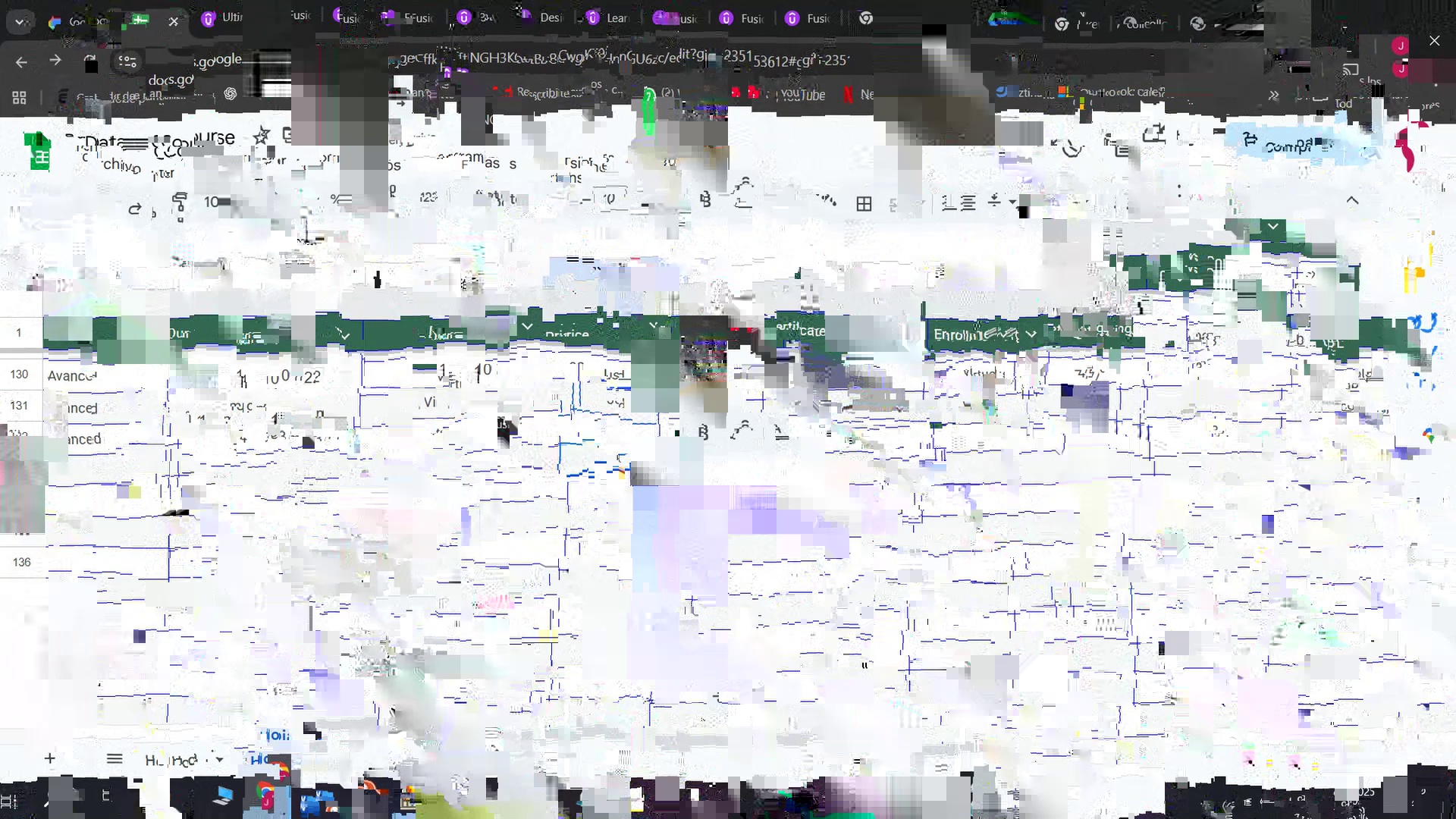 
wait(14.6)
 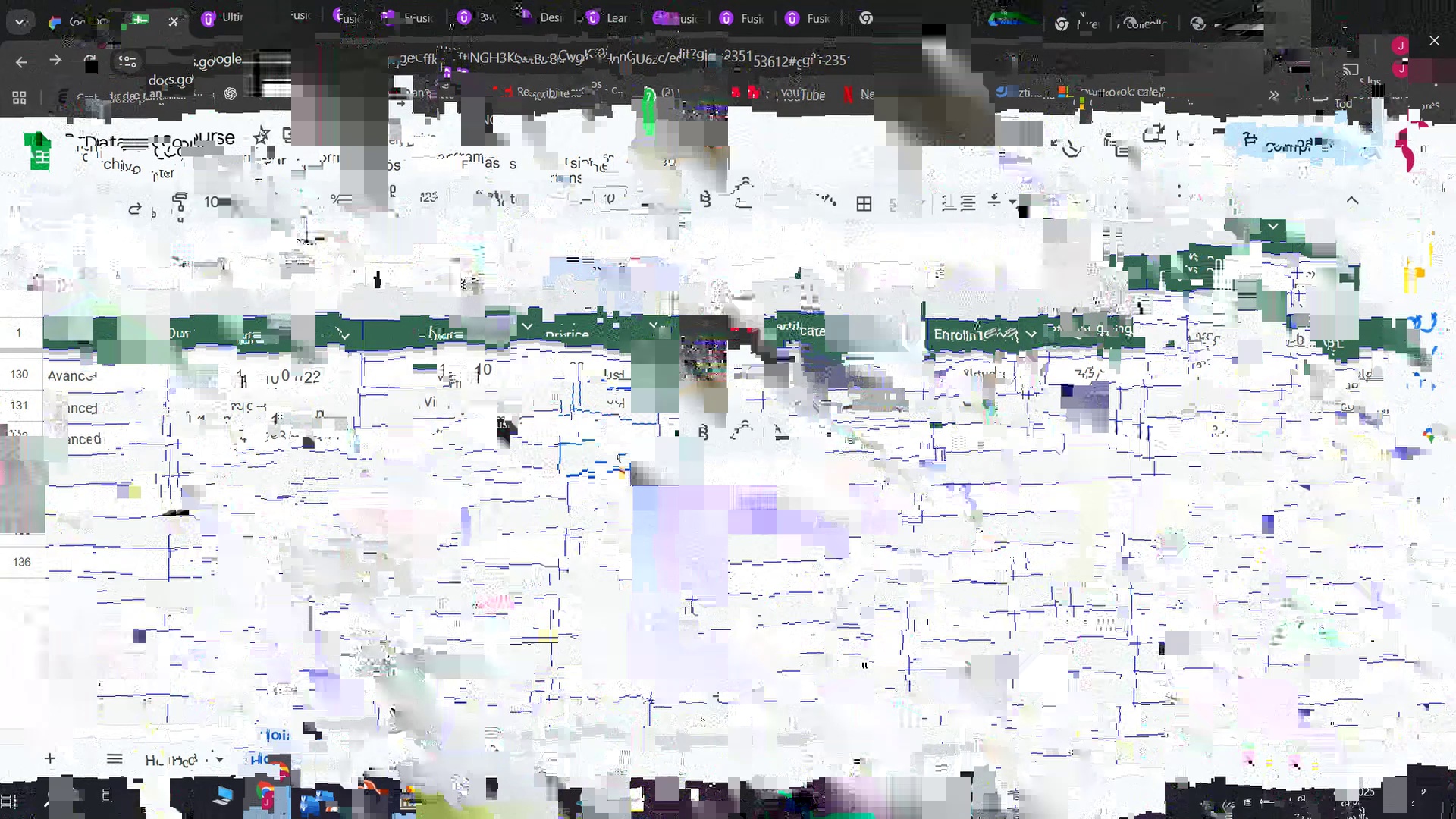 
left_click([114, 0])
 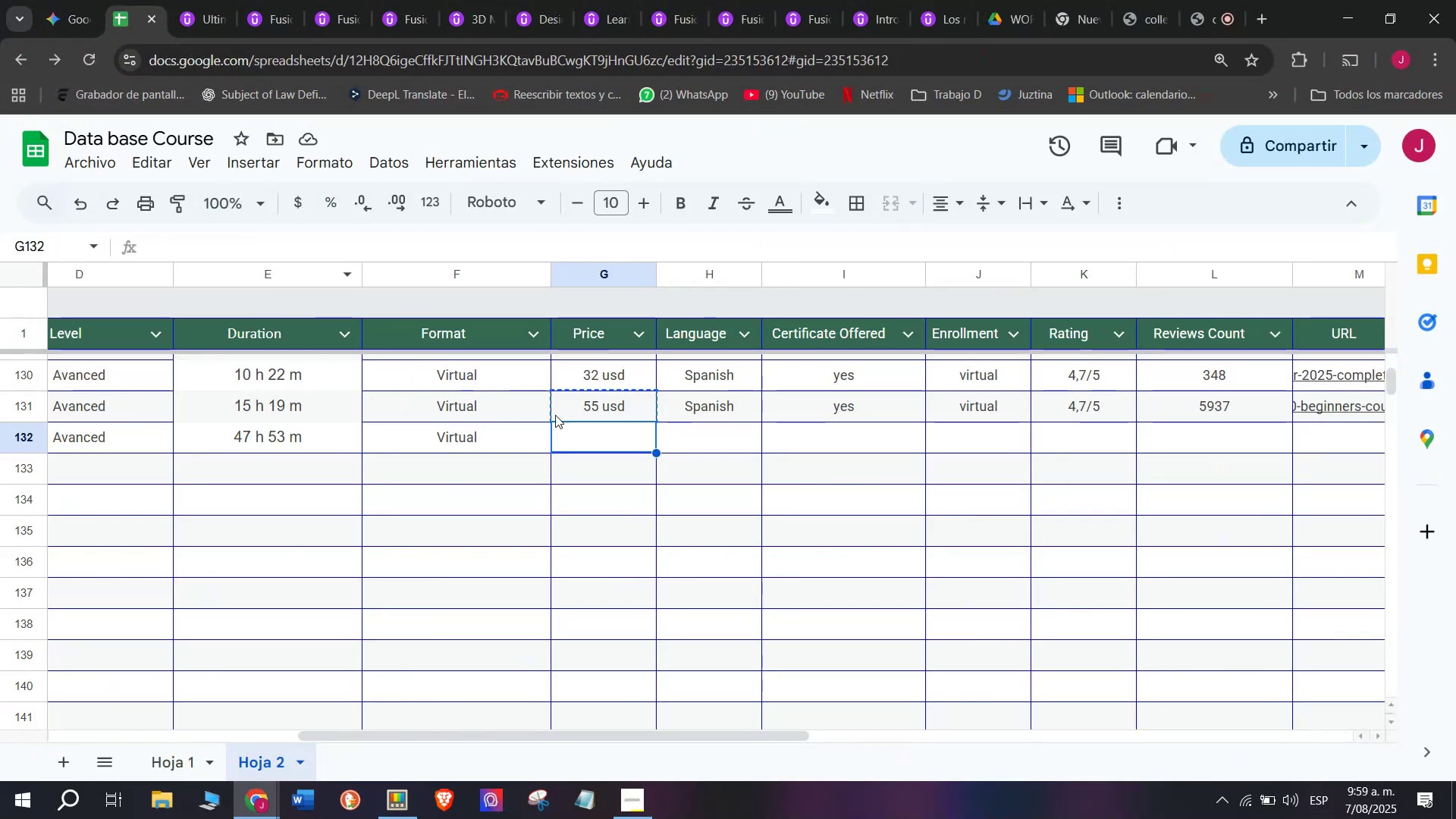 
left_click([576, 429])
 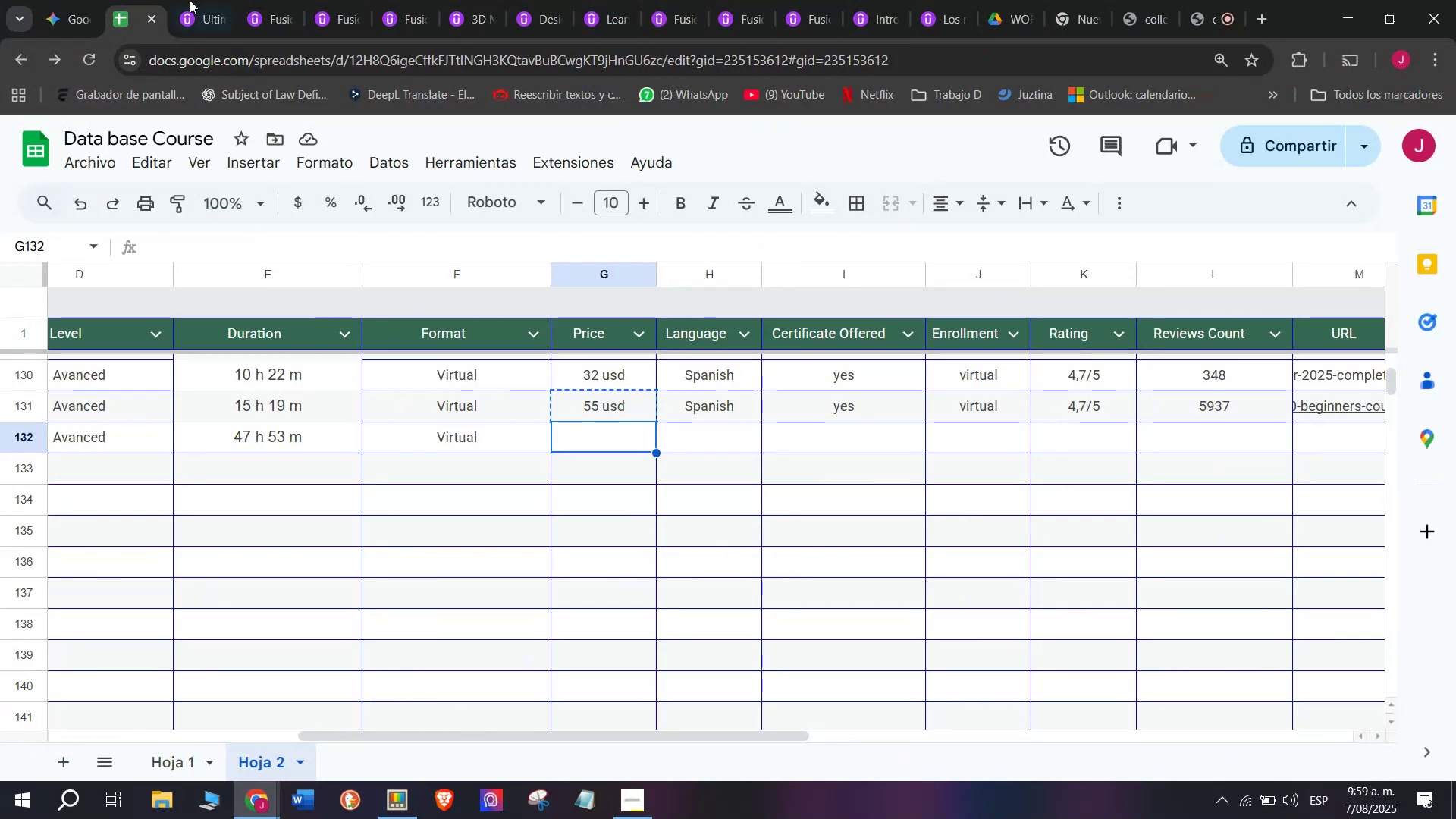 
left_click([190, 0])
 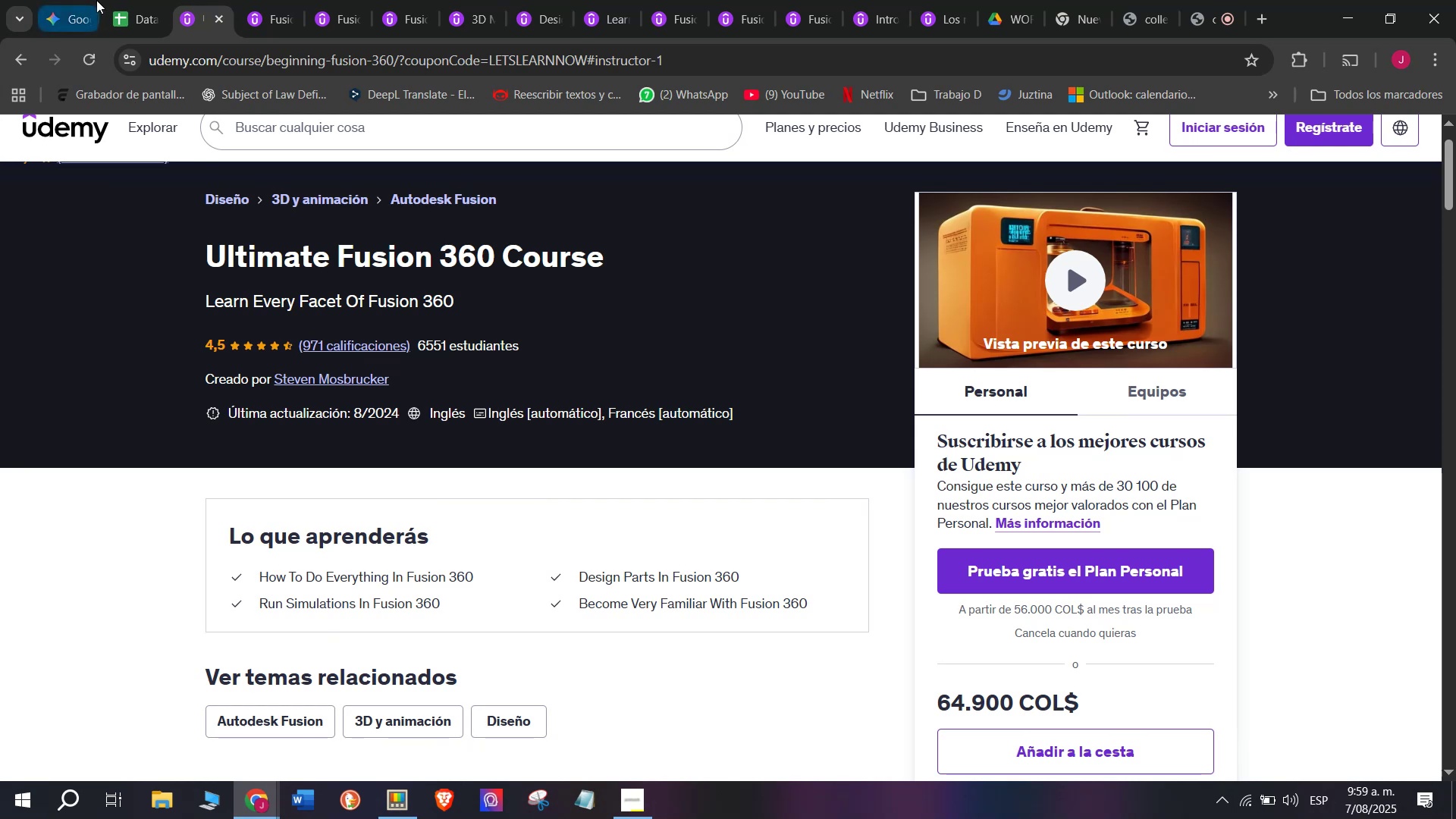 
left_click([118, 0])
 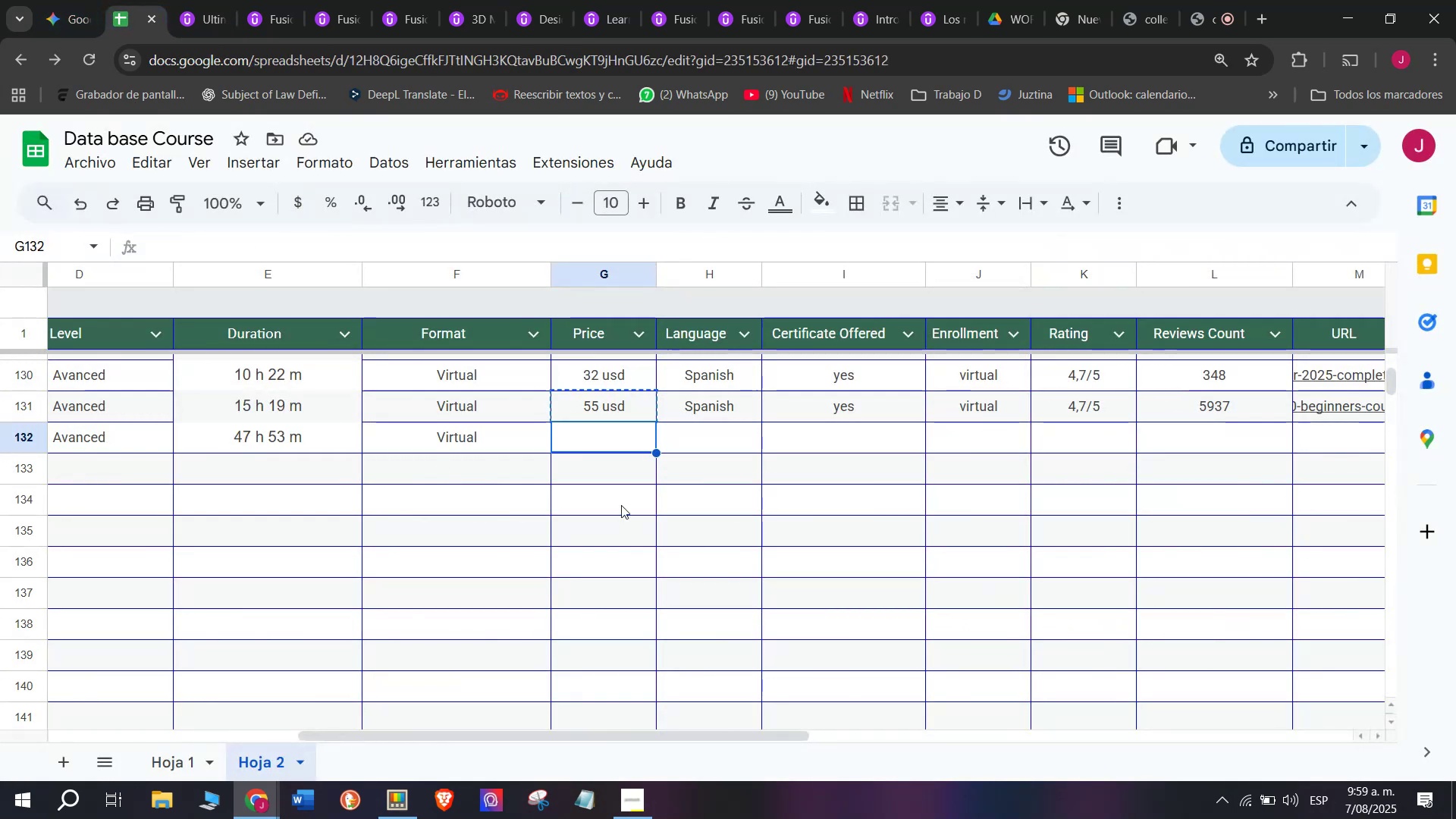 
type(15 usd)
 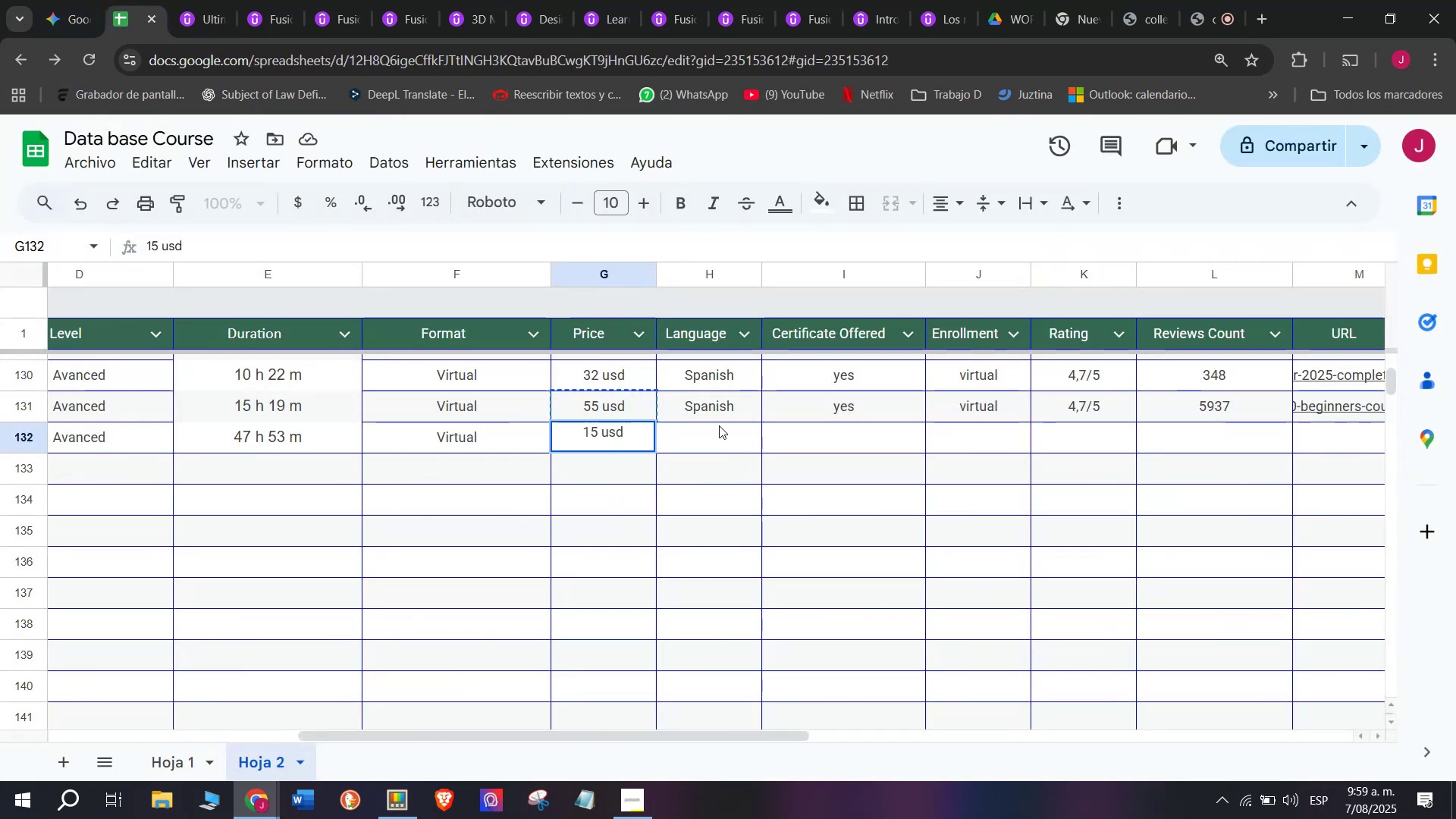 
double_click([706, 410])
 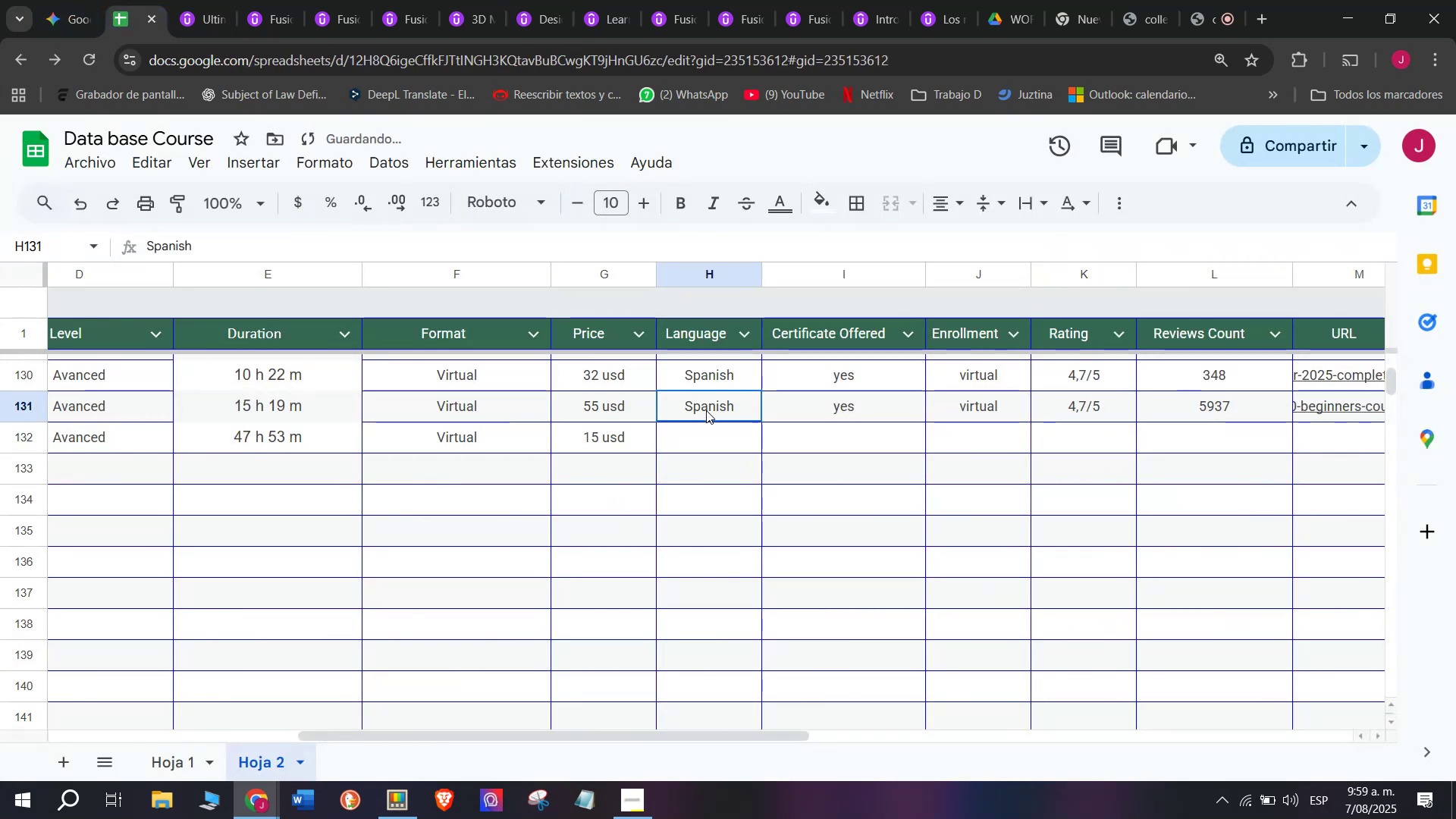 
key(Break)
 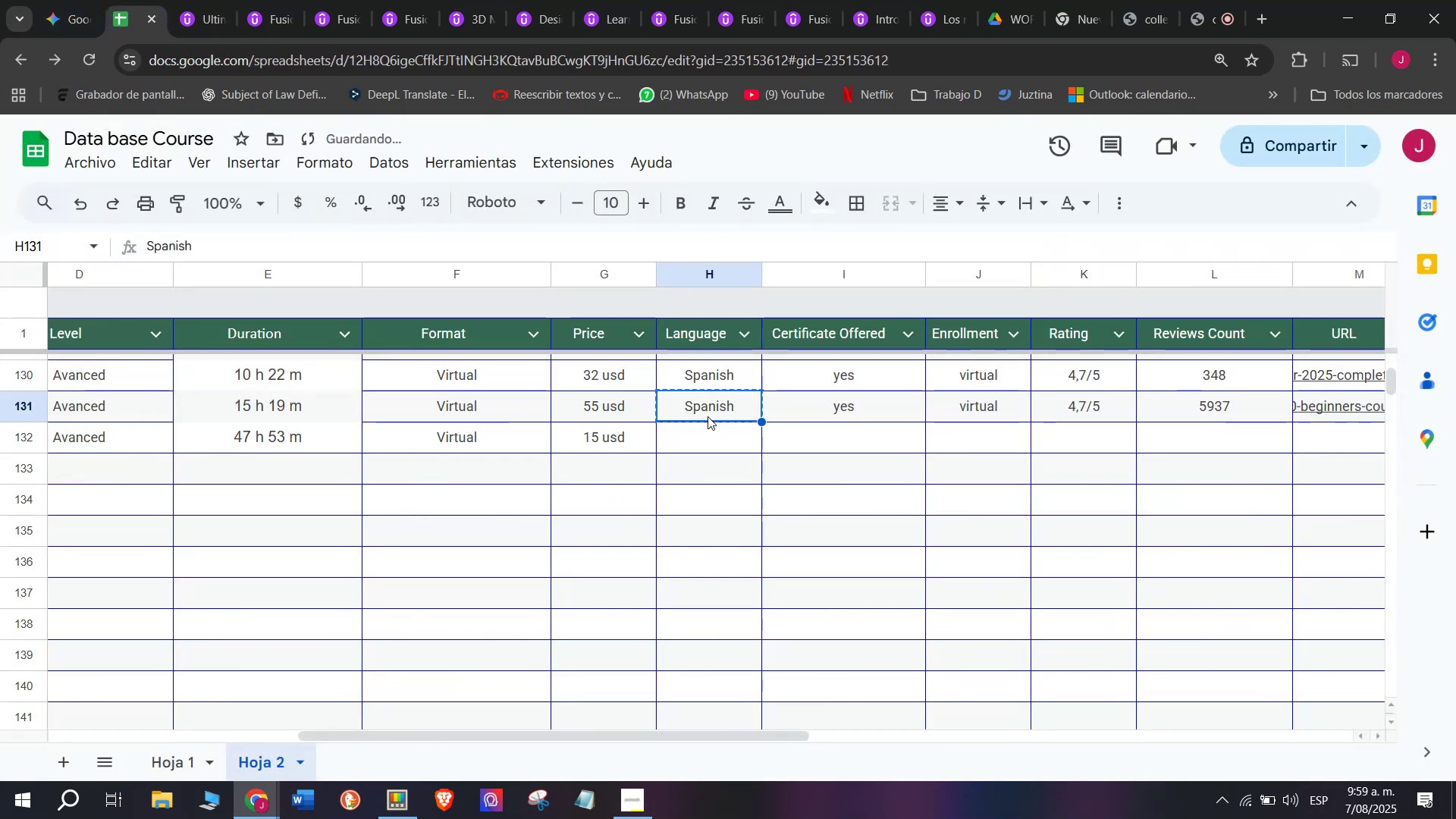 
key(Control+ControlLeft)
 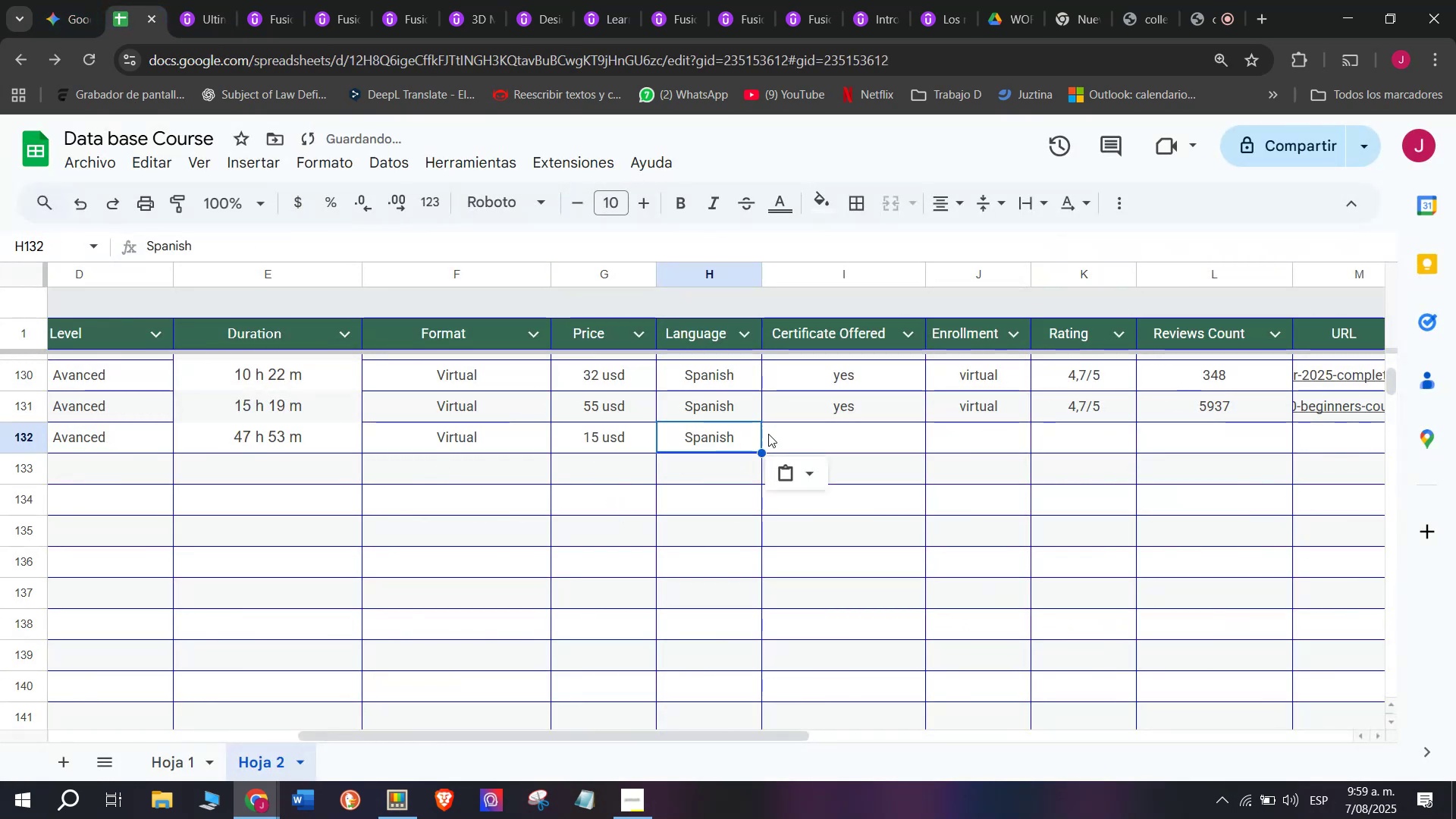 
key(Control+C)
 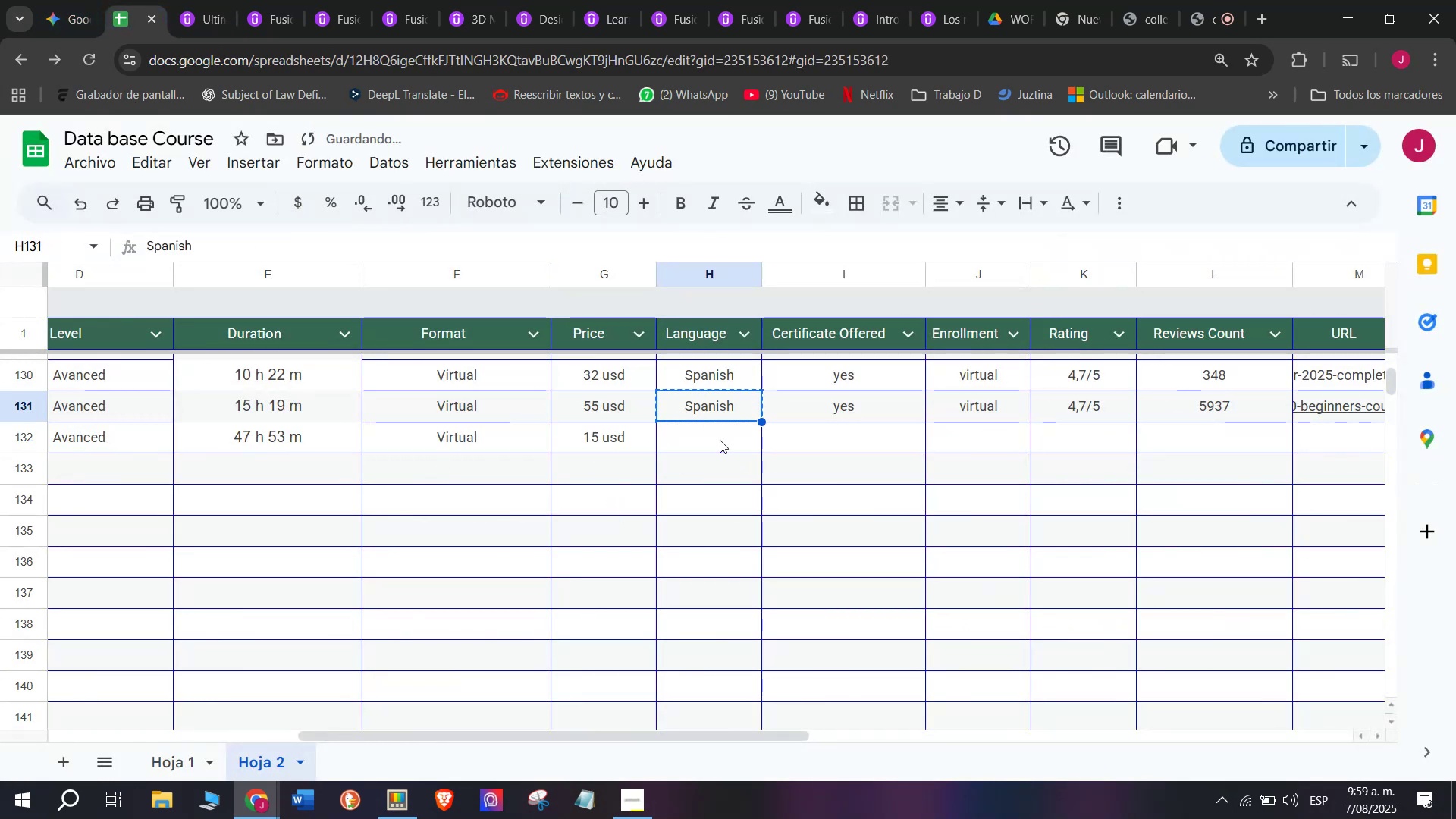 
key(Z)
 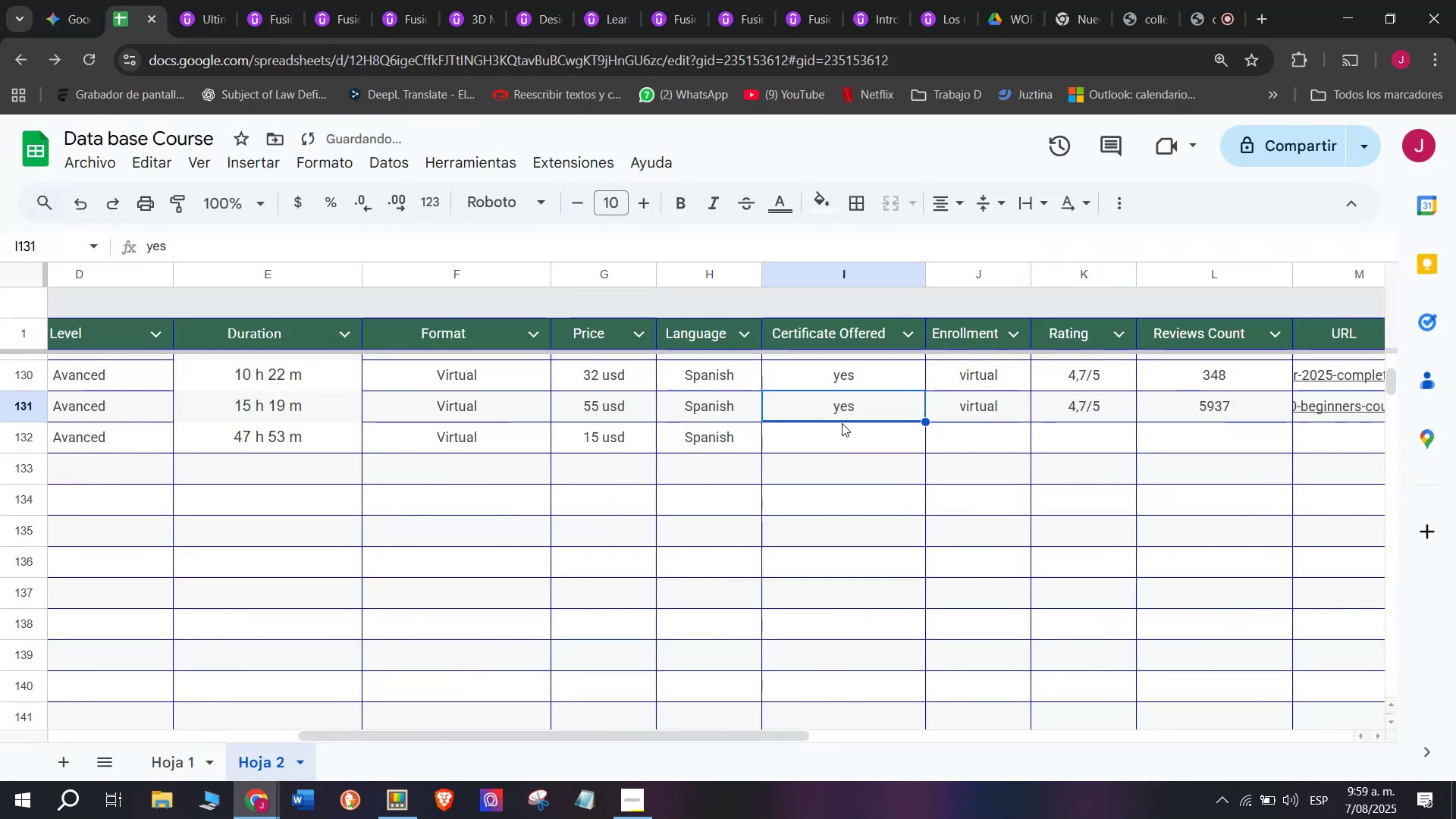 
key(Control+ControlLeft)
 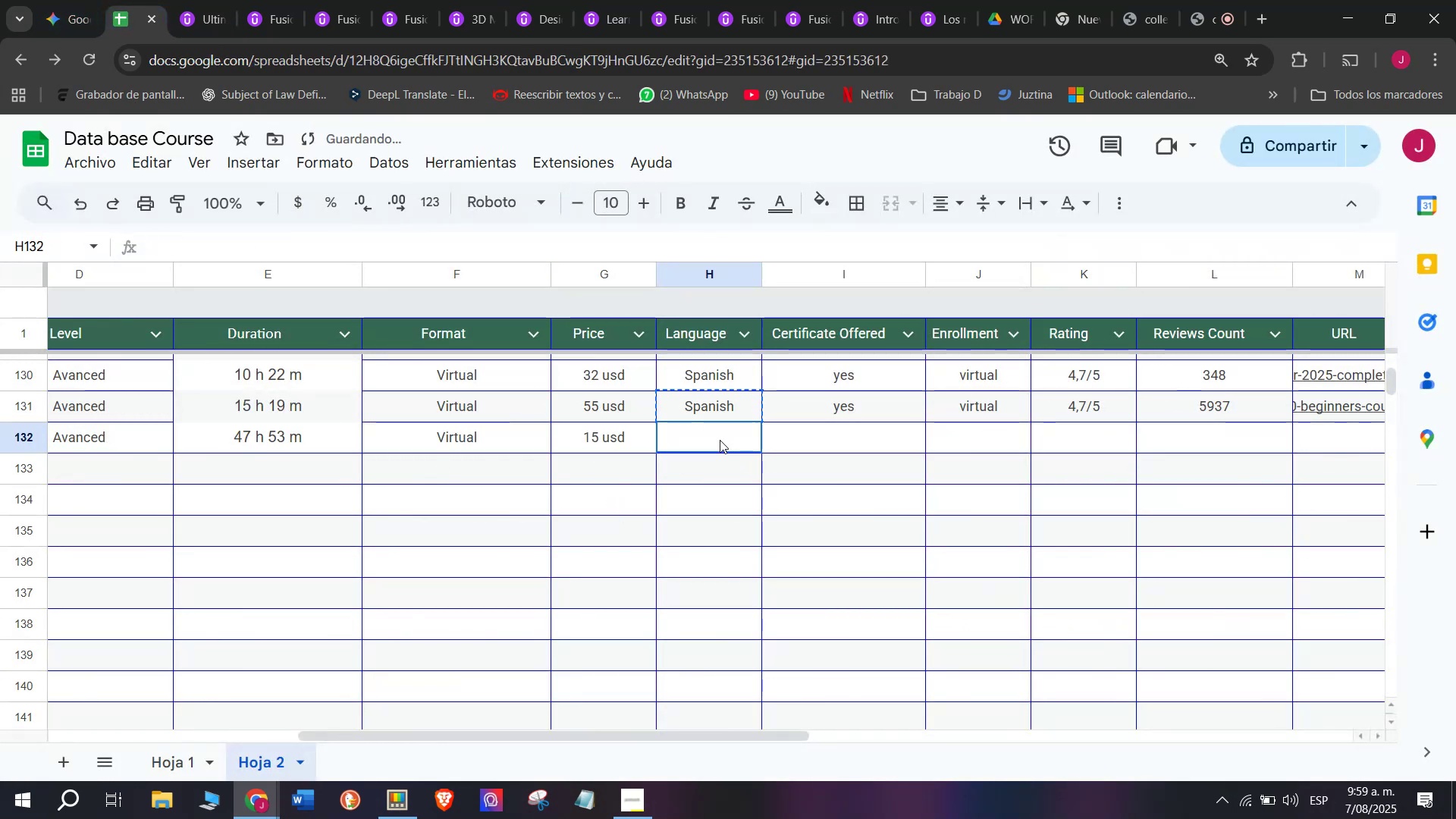 
key(Control+V)
 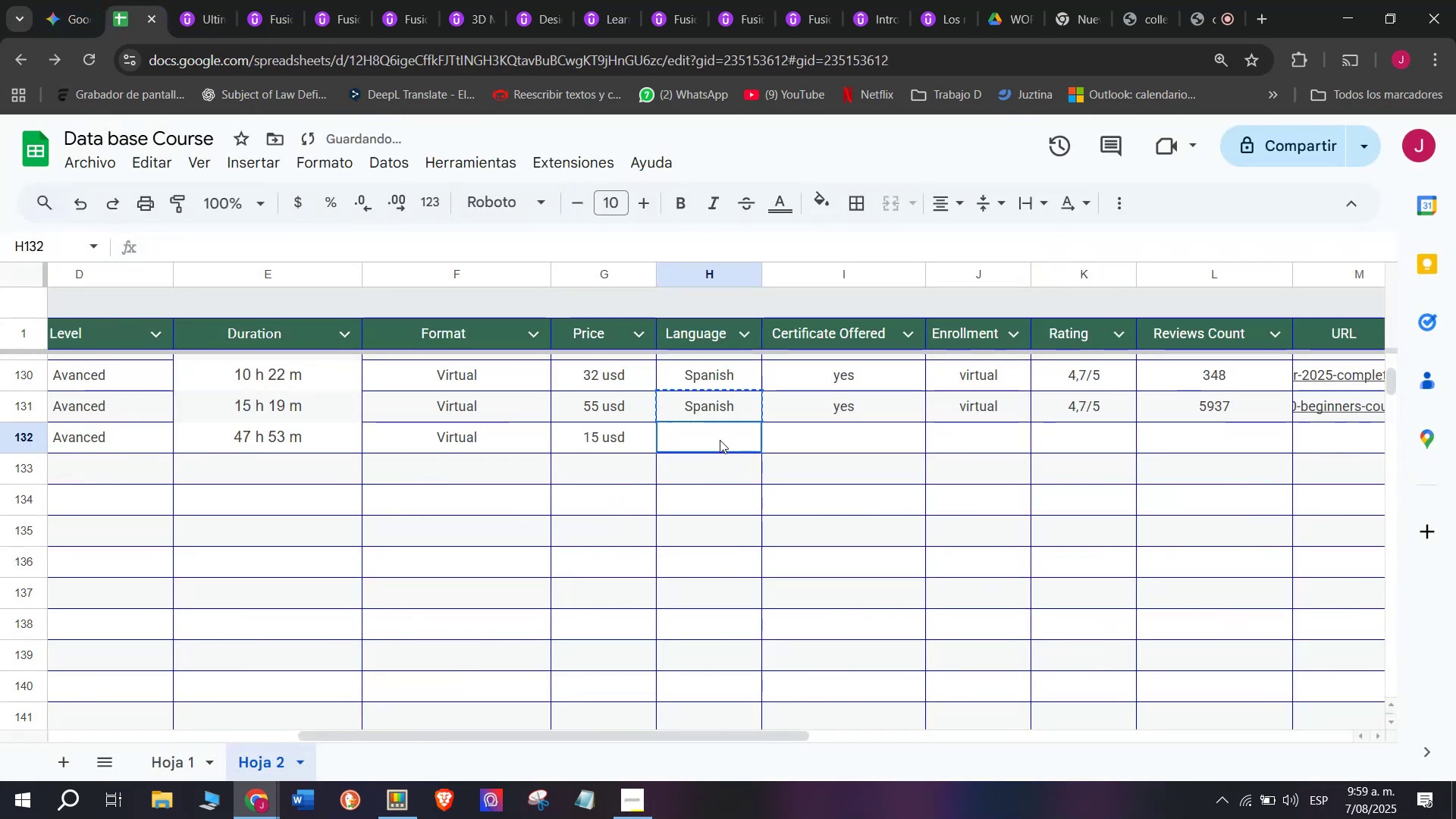 
triple_click([720, 440])
 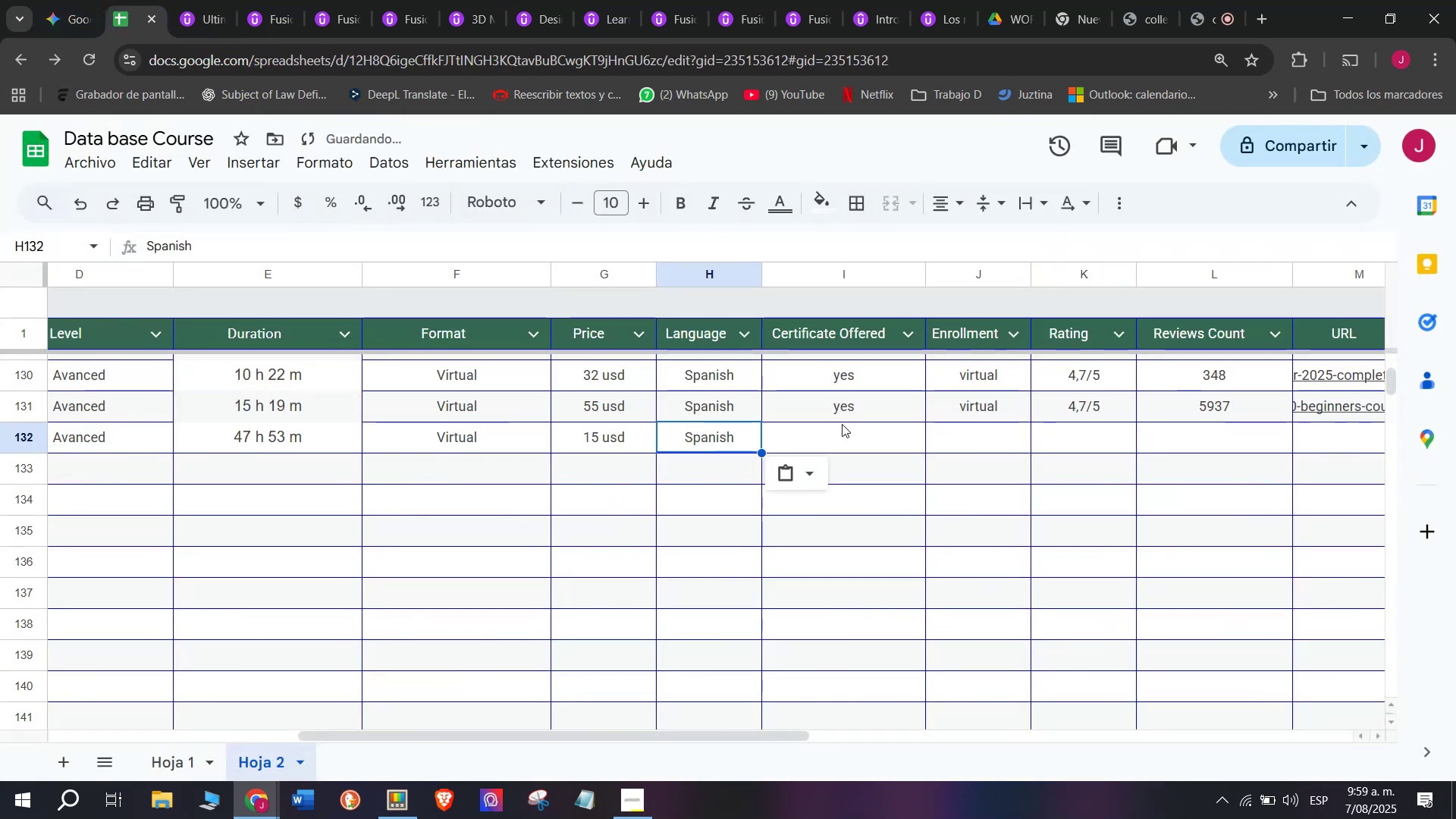 
triple_click([842, 423])
 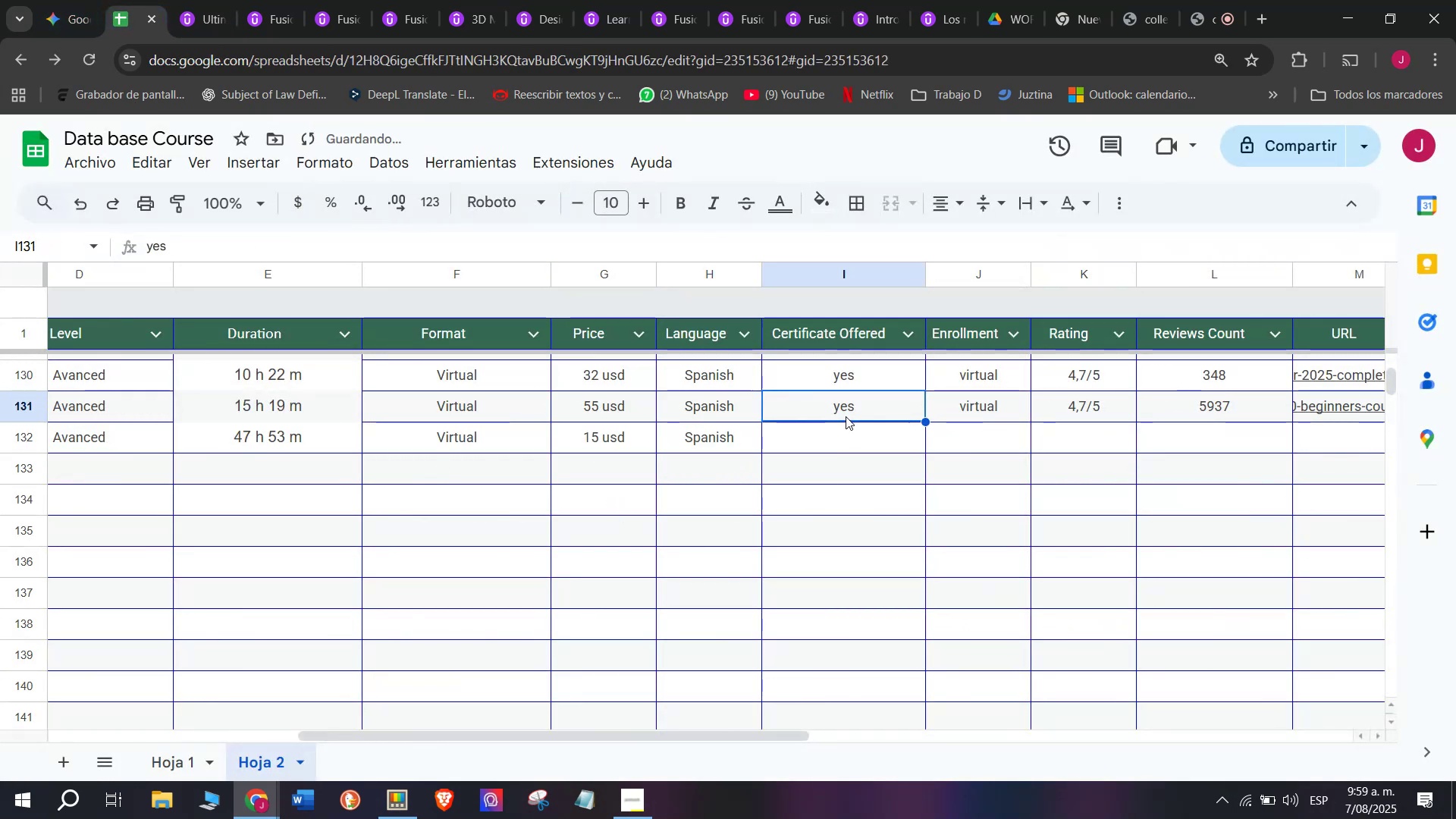 
key(Control+ControlLeft)
 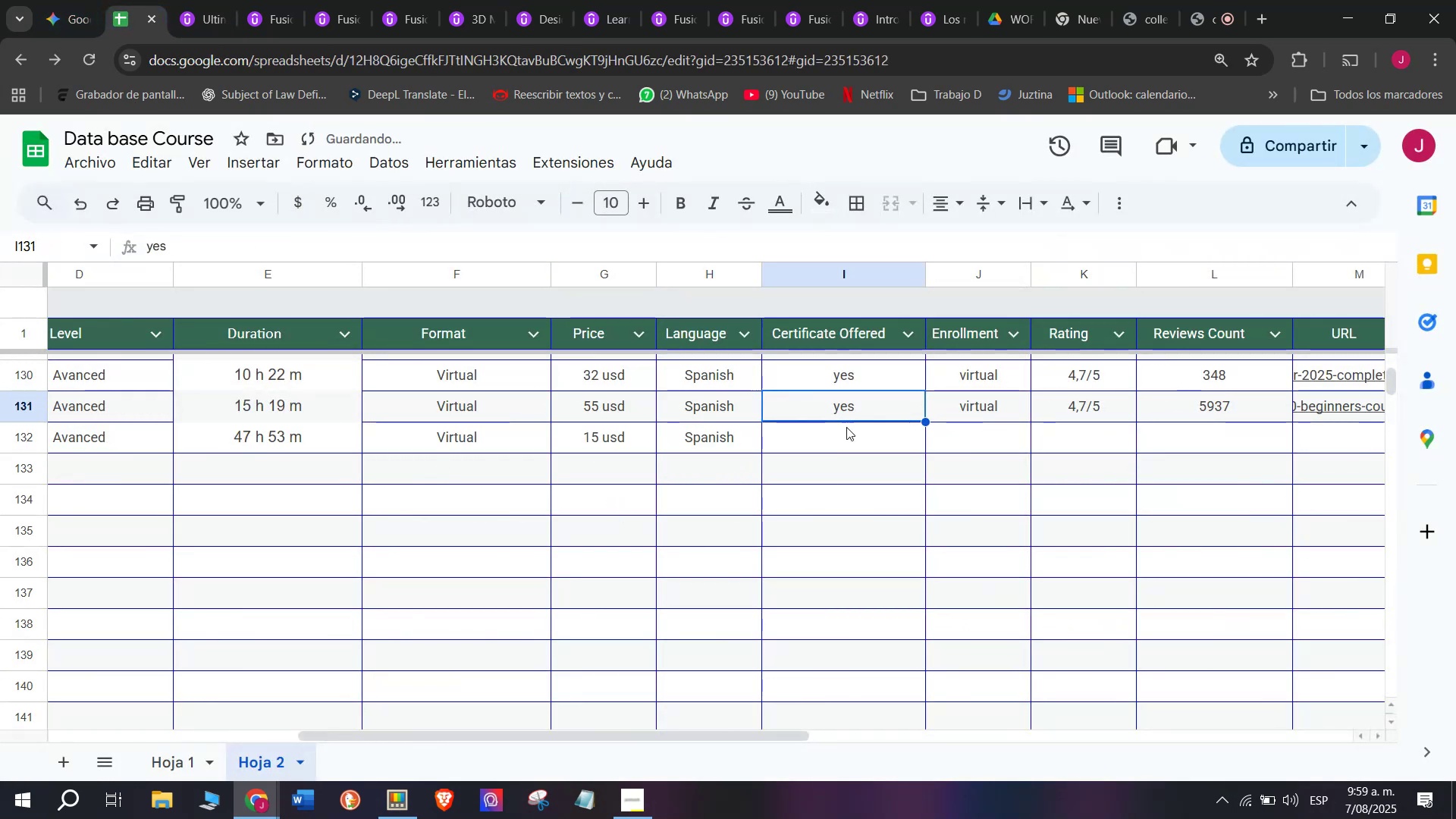 
key(Break)
 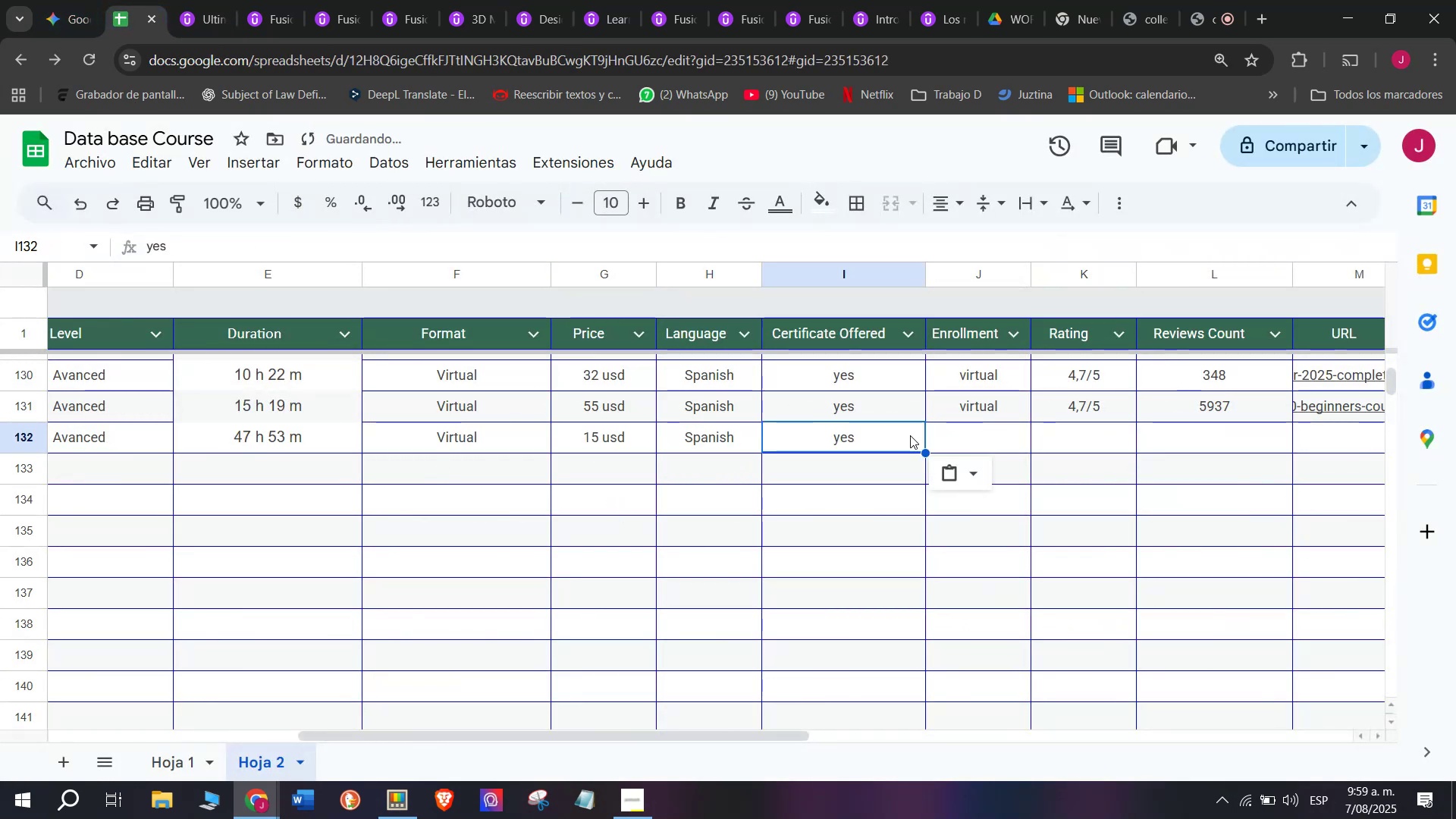 
key(Control+C)
 